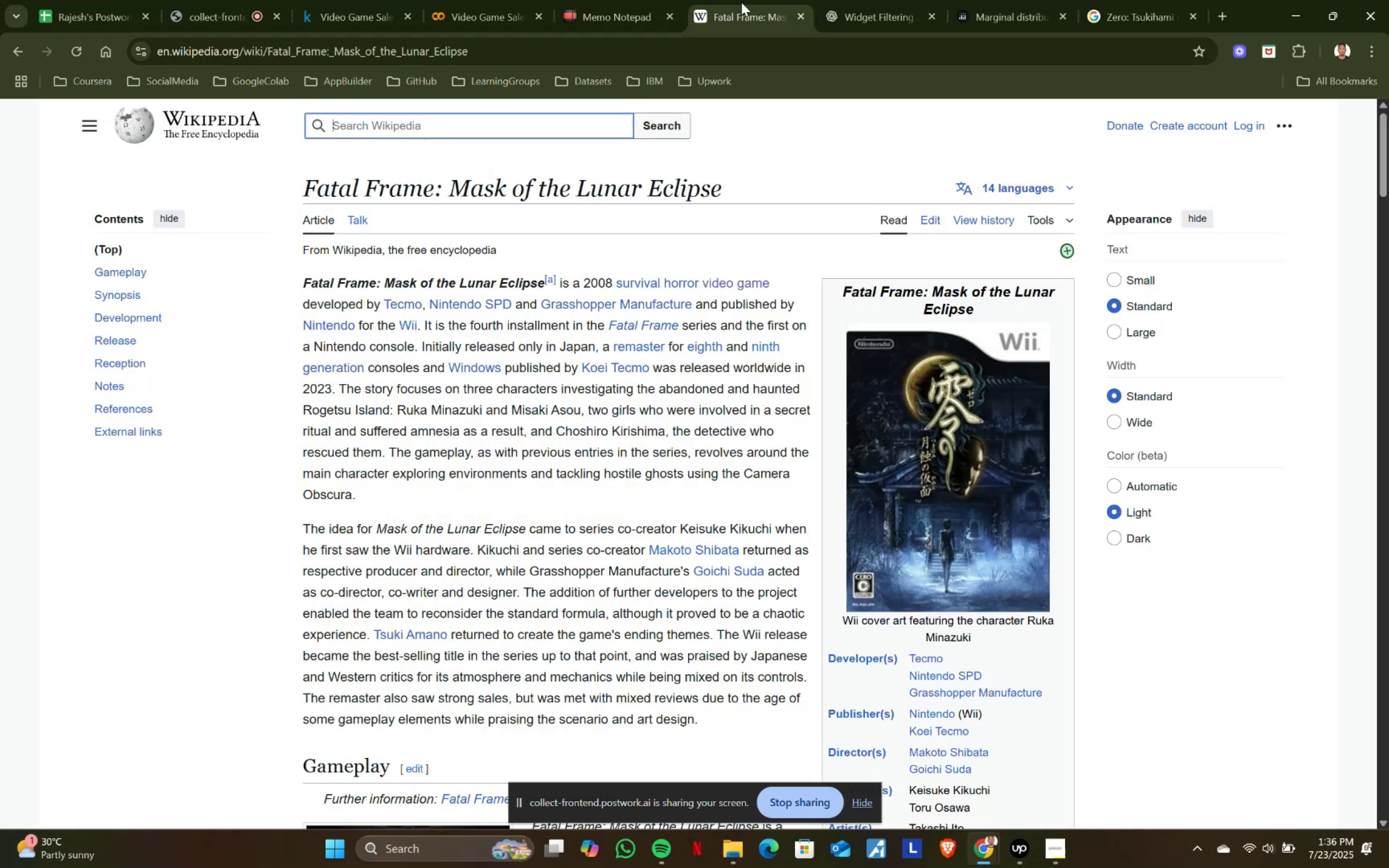 
key(Control+V)
 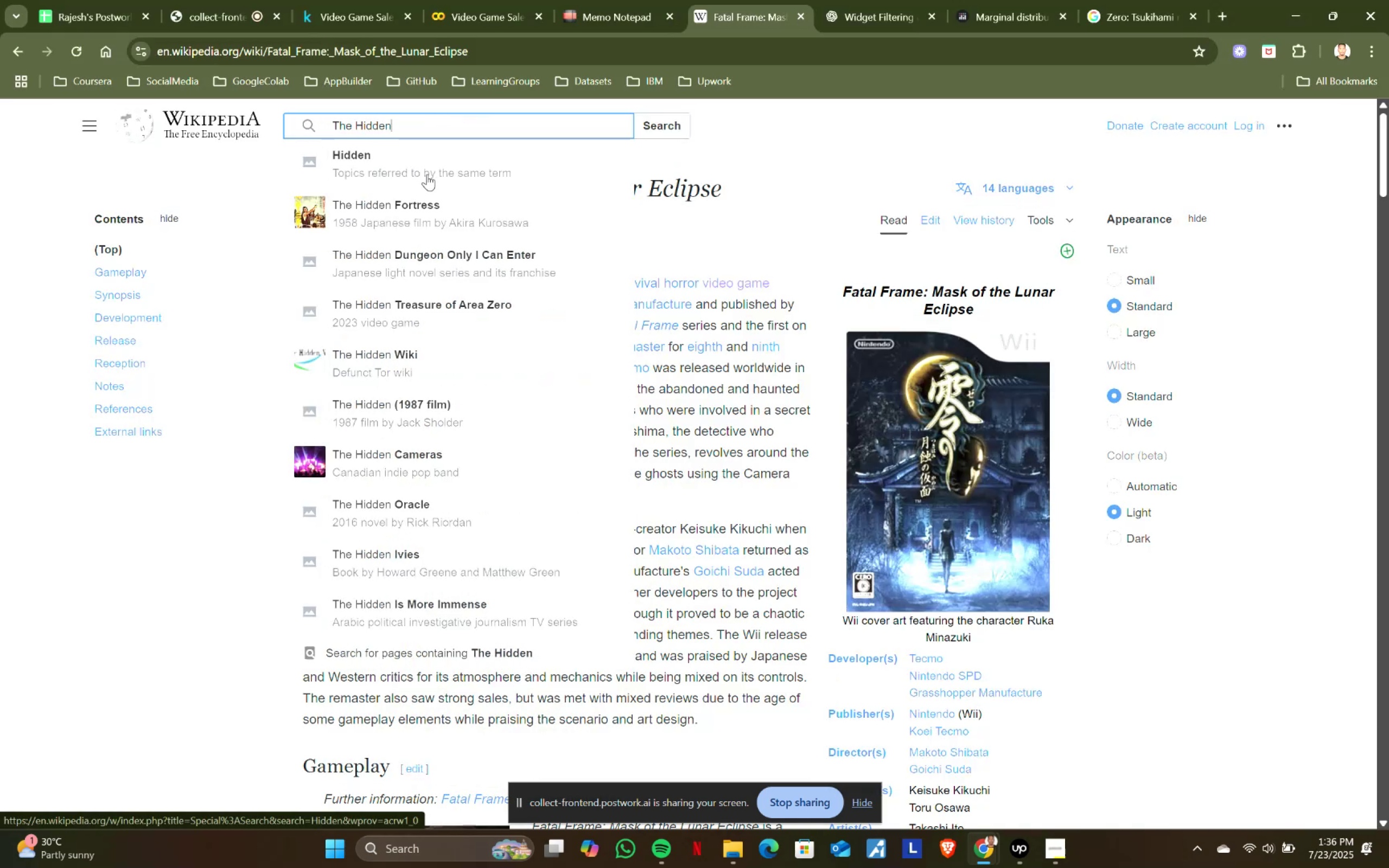 
mouse_move([519, 241])
 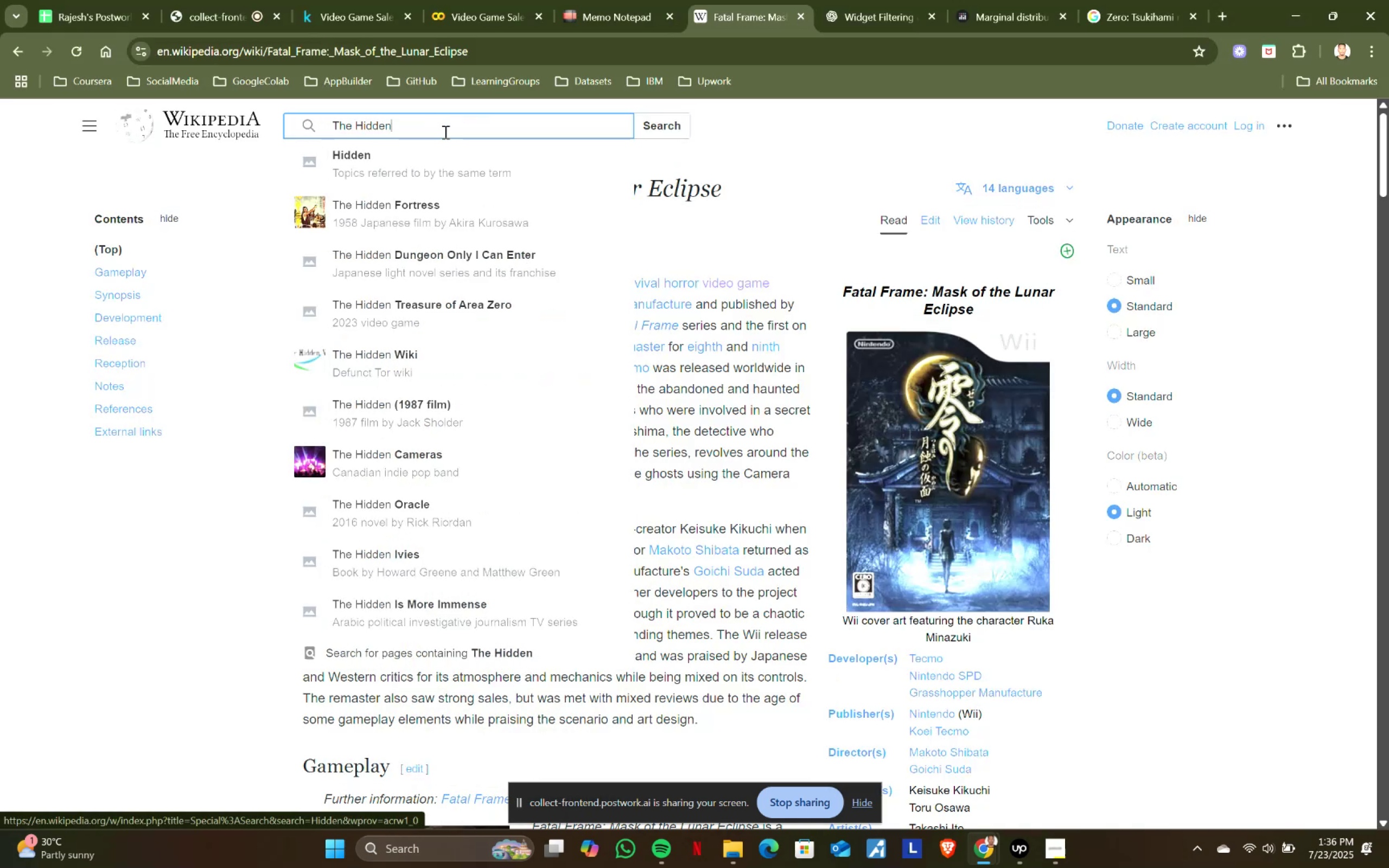 
type( (vi)
 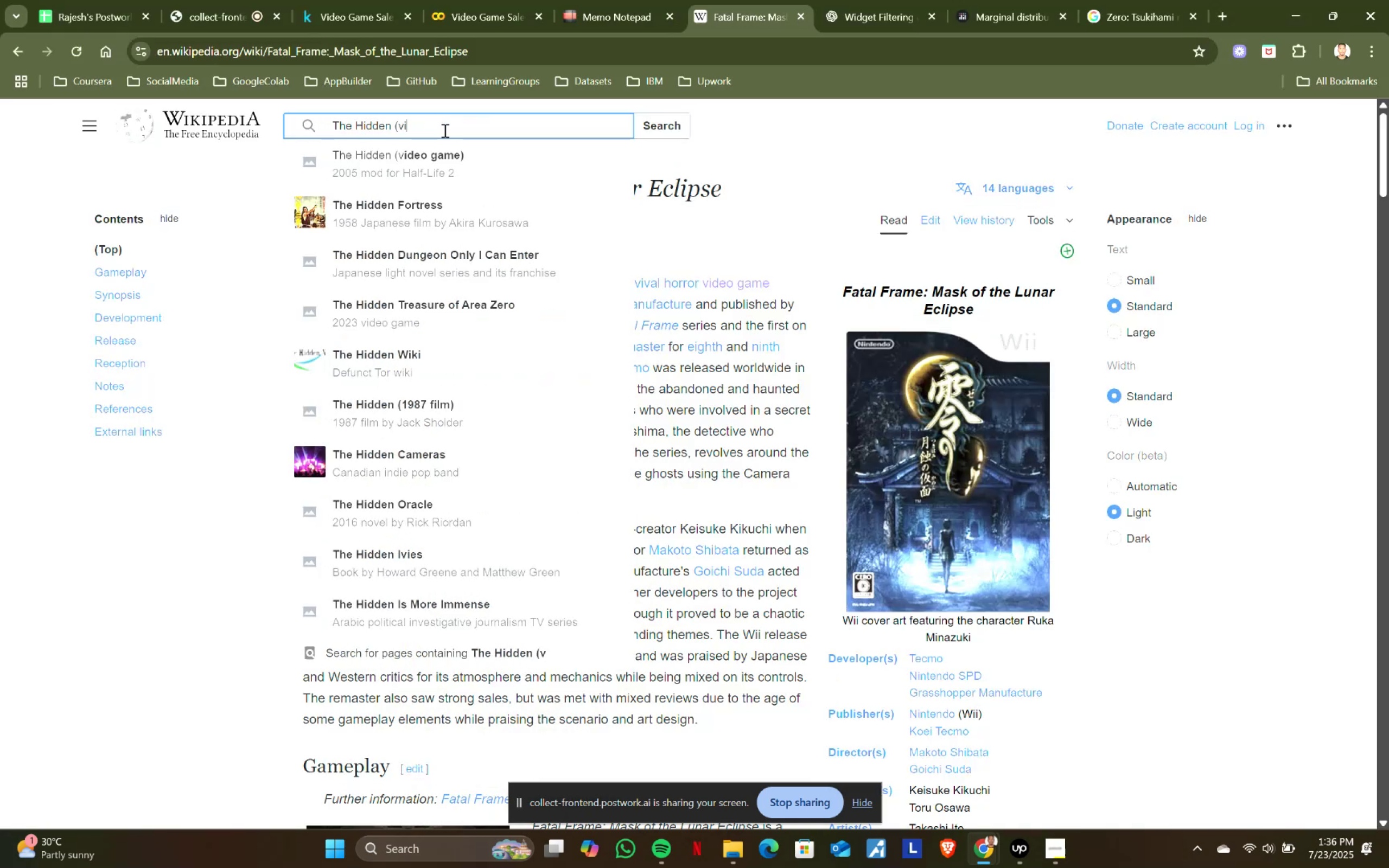 
mouse_move([456, 141])
 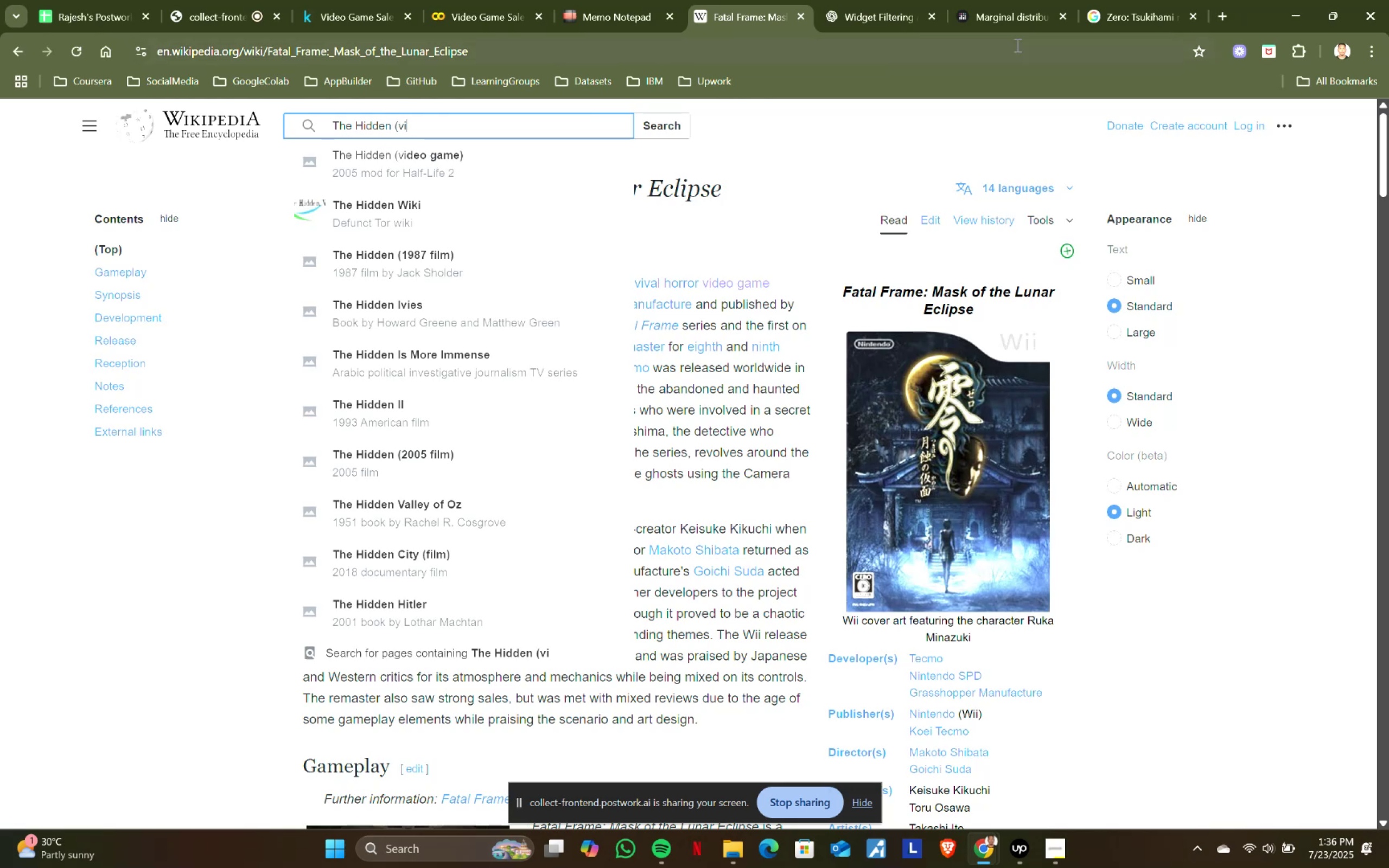 
left_click([1112, 0])
 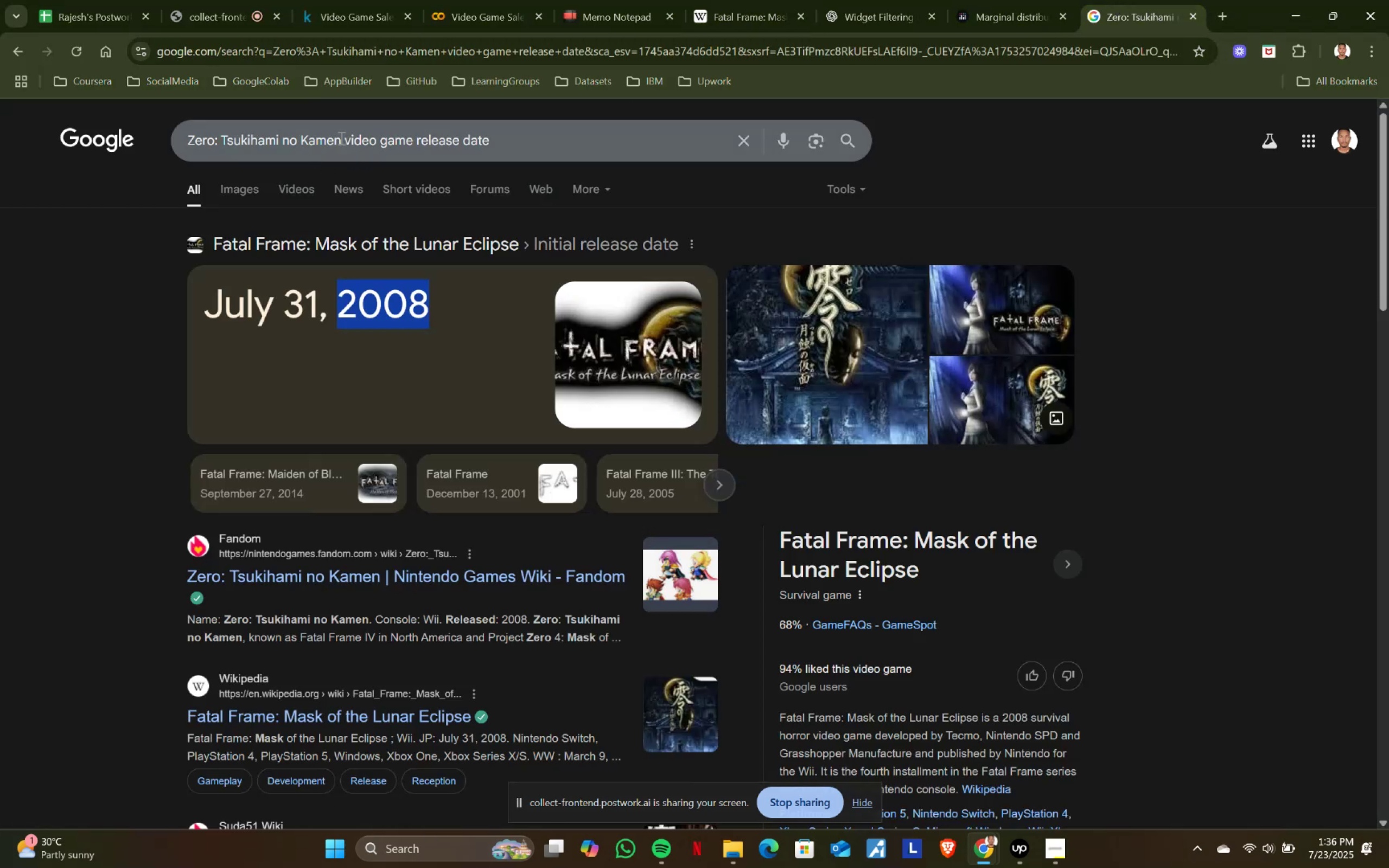 
left_click_drag(start_coordinate=[340, 137], to_coordinate=[29, 137])
 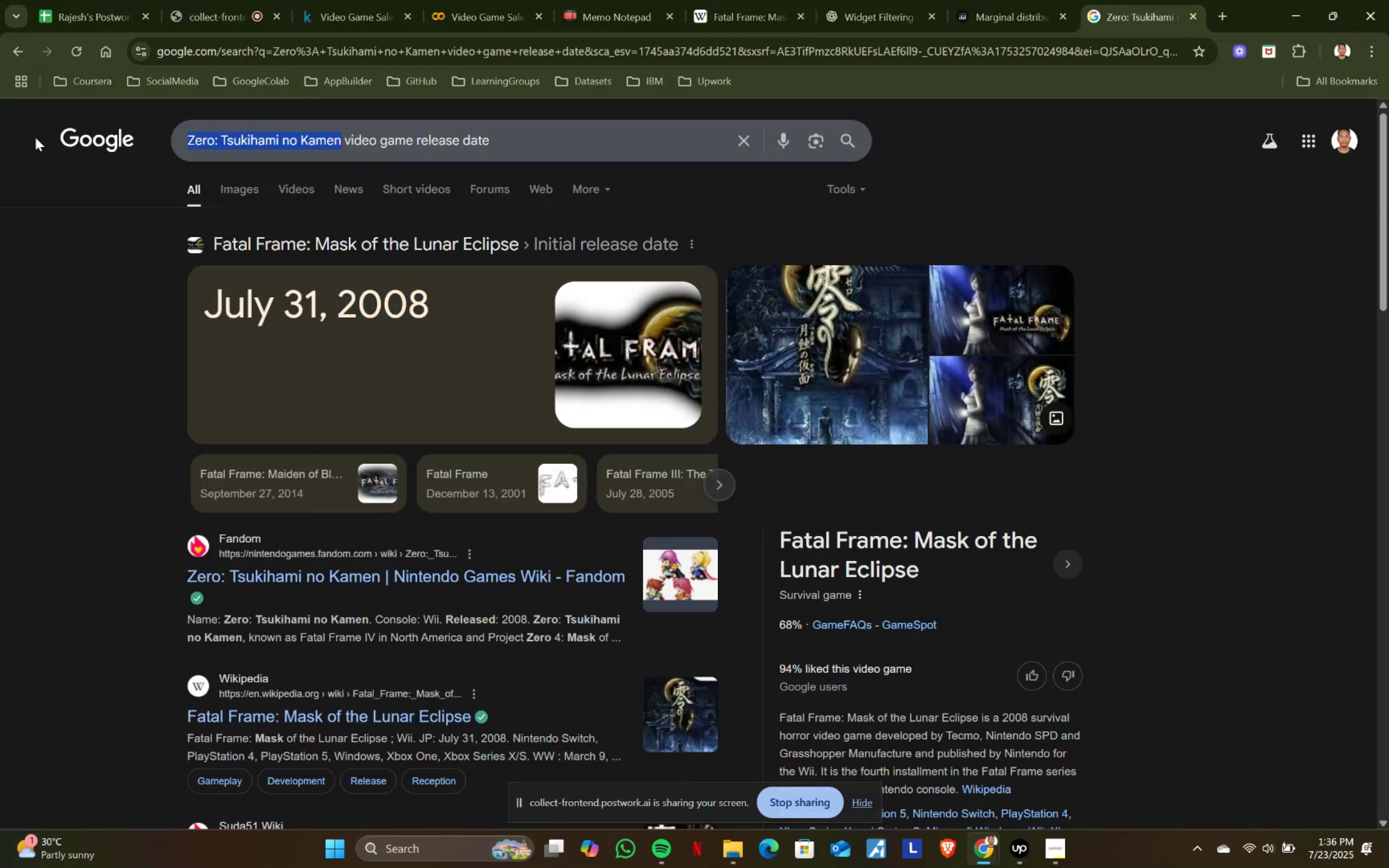 
key(Control+ControlLeft)
 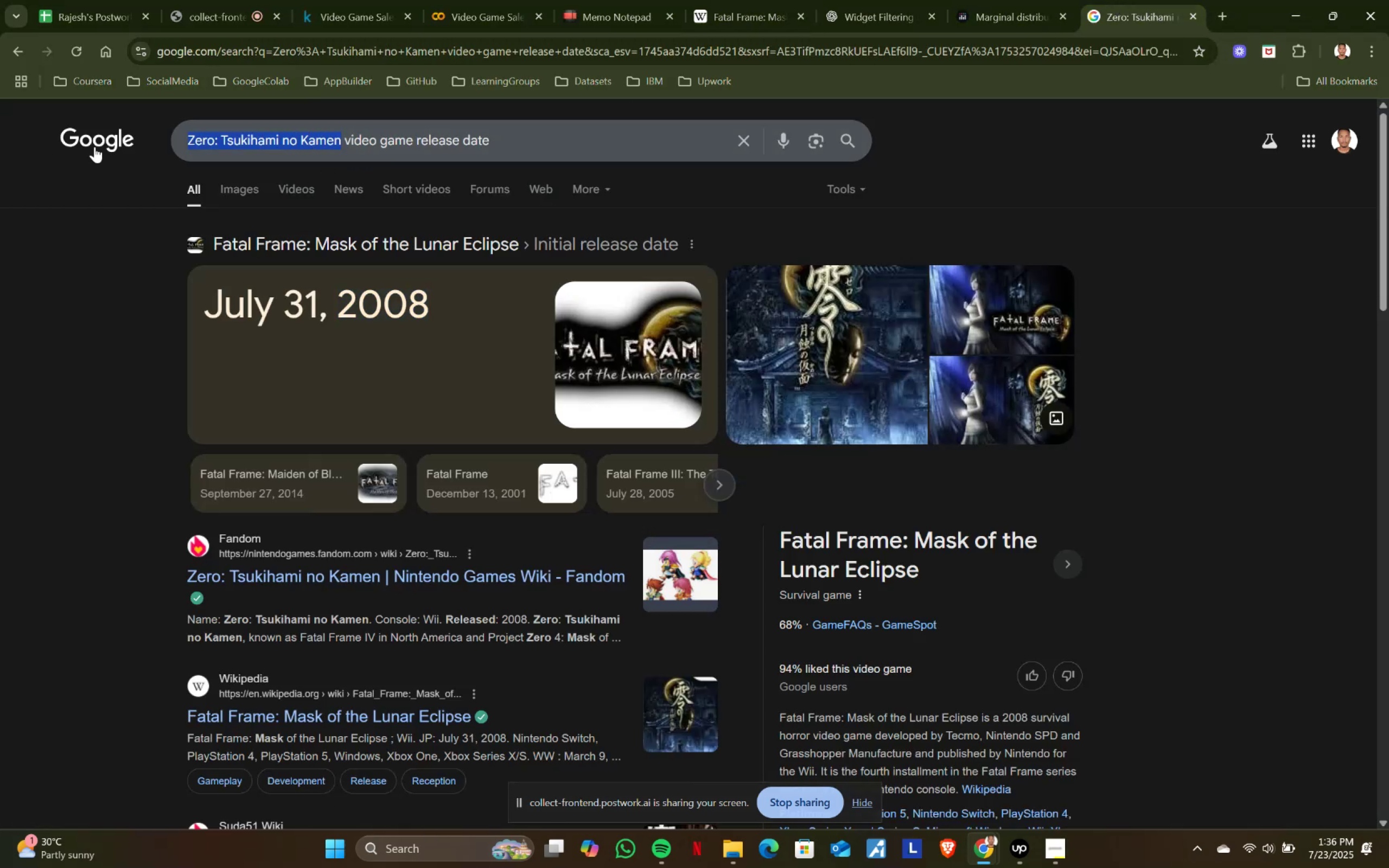 
key(Control+V)
 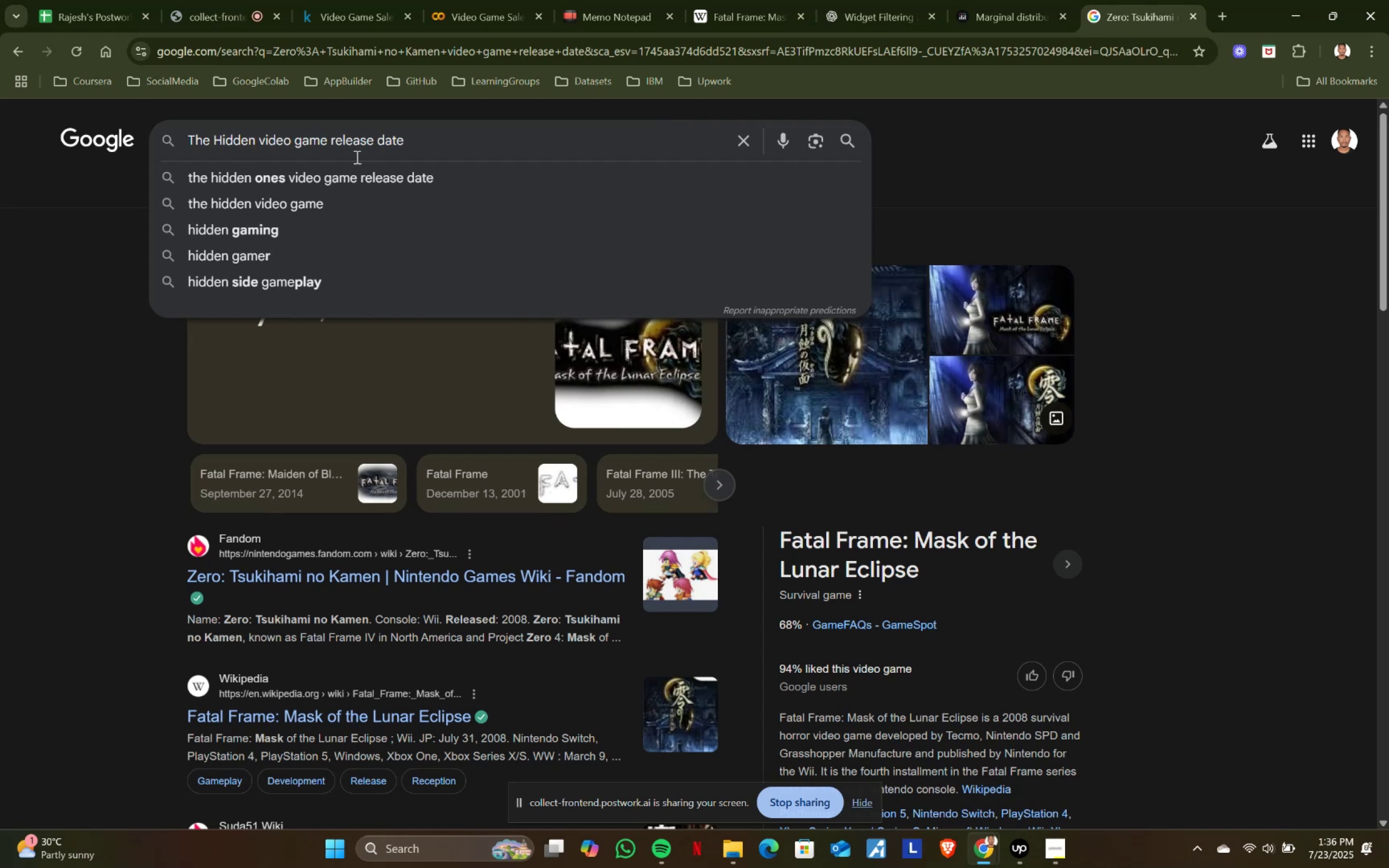 
key(Enter)
 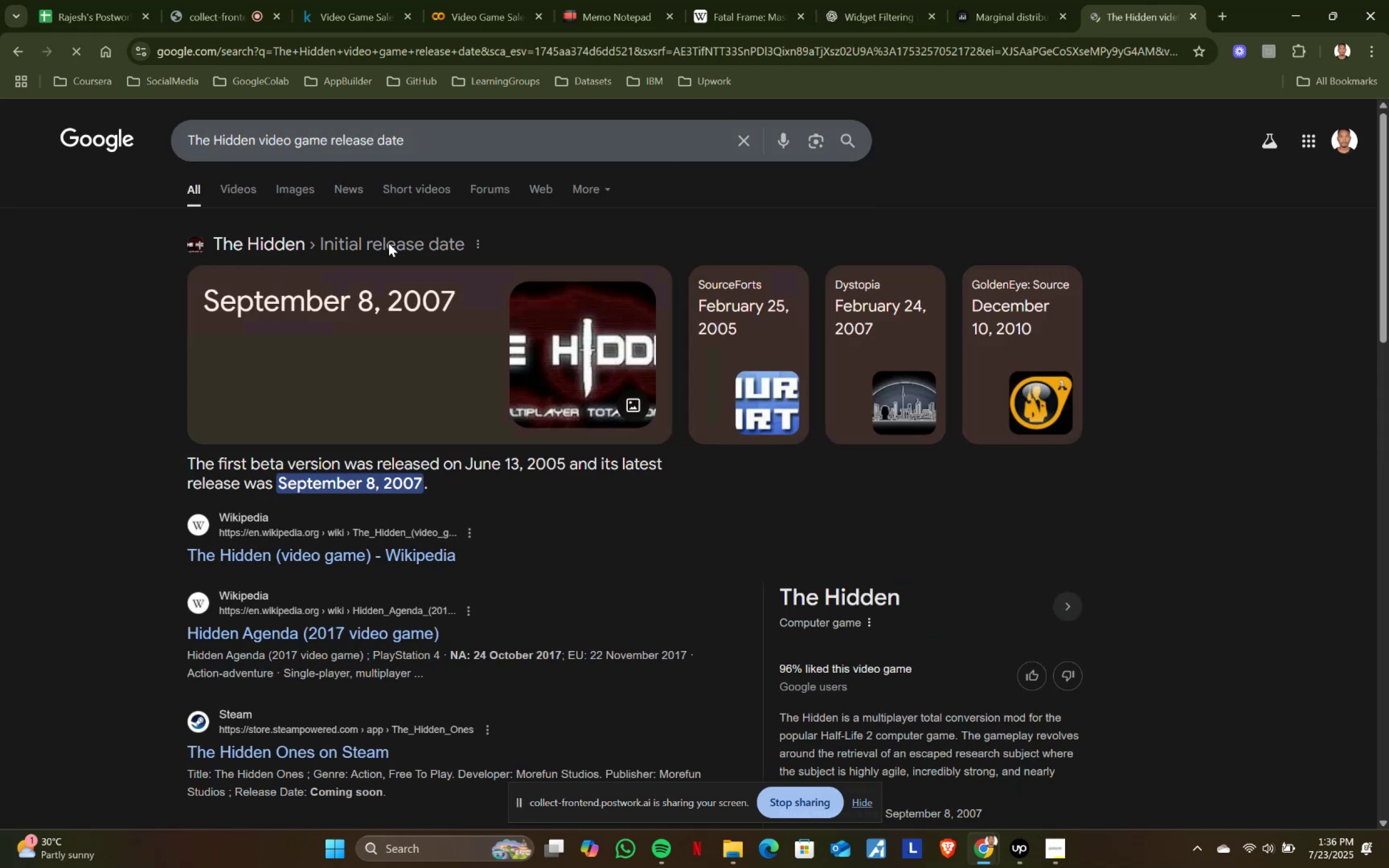 
left_click_drag(start_coordinate=[388, 302], to_coordinate=[466, 302])
 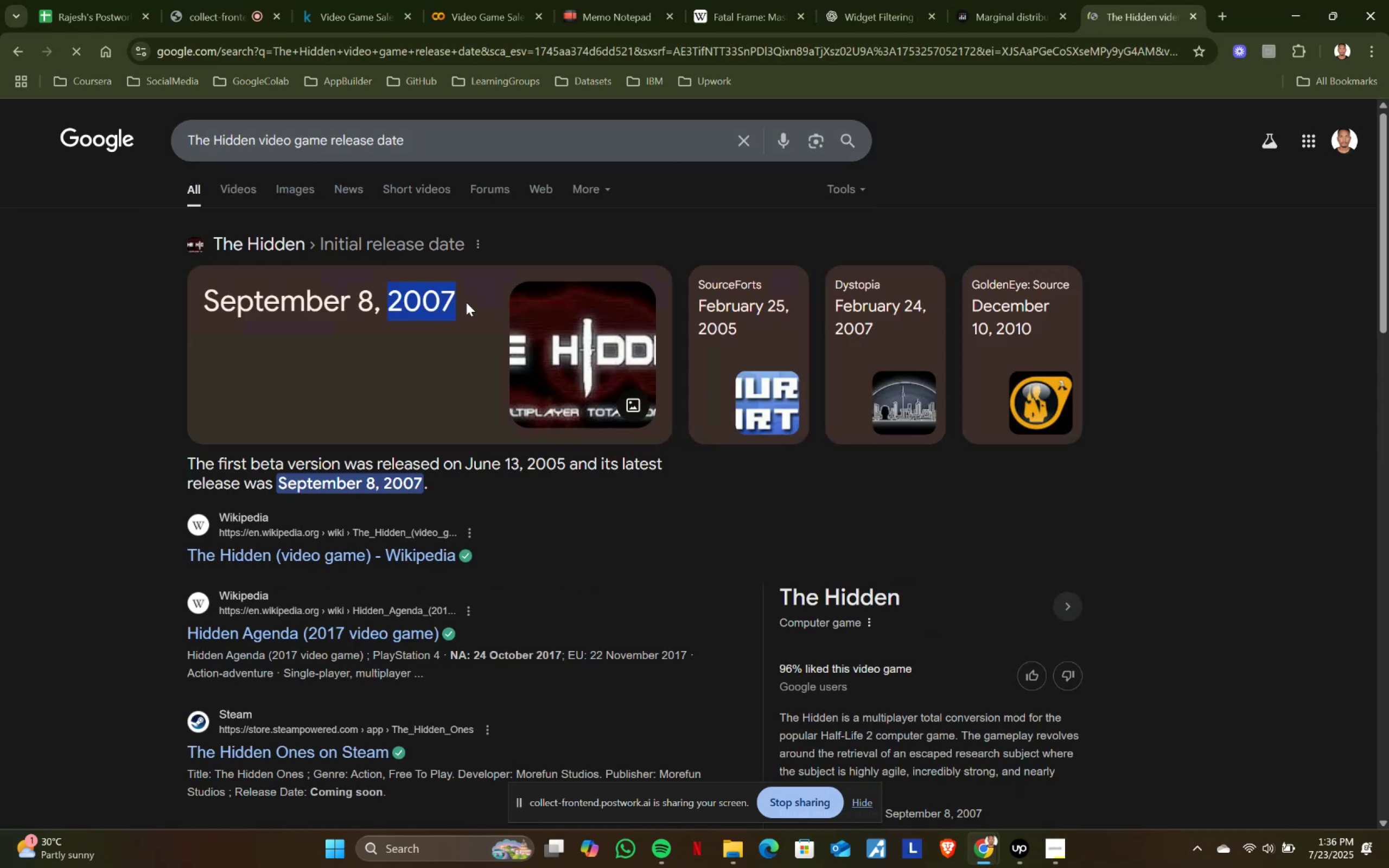 
key(Control+ControlLeft)
 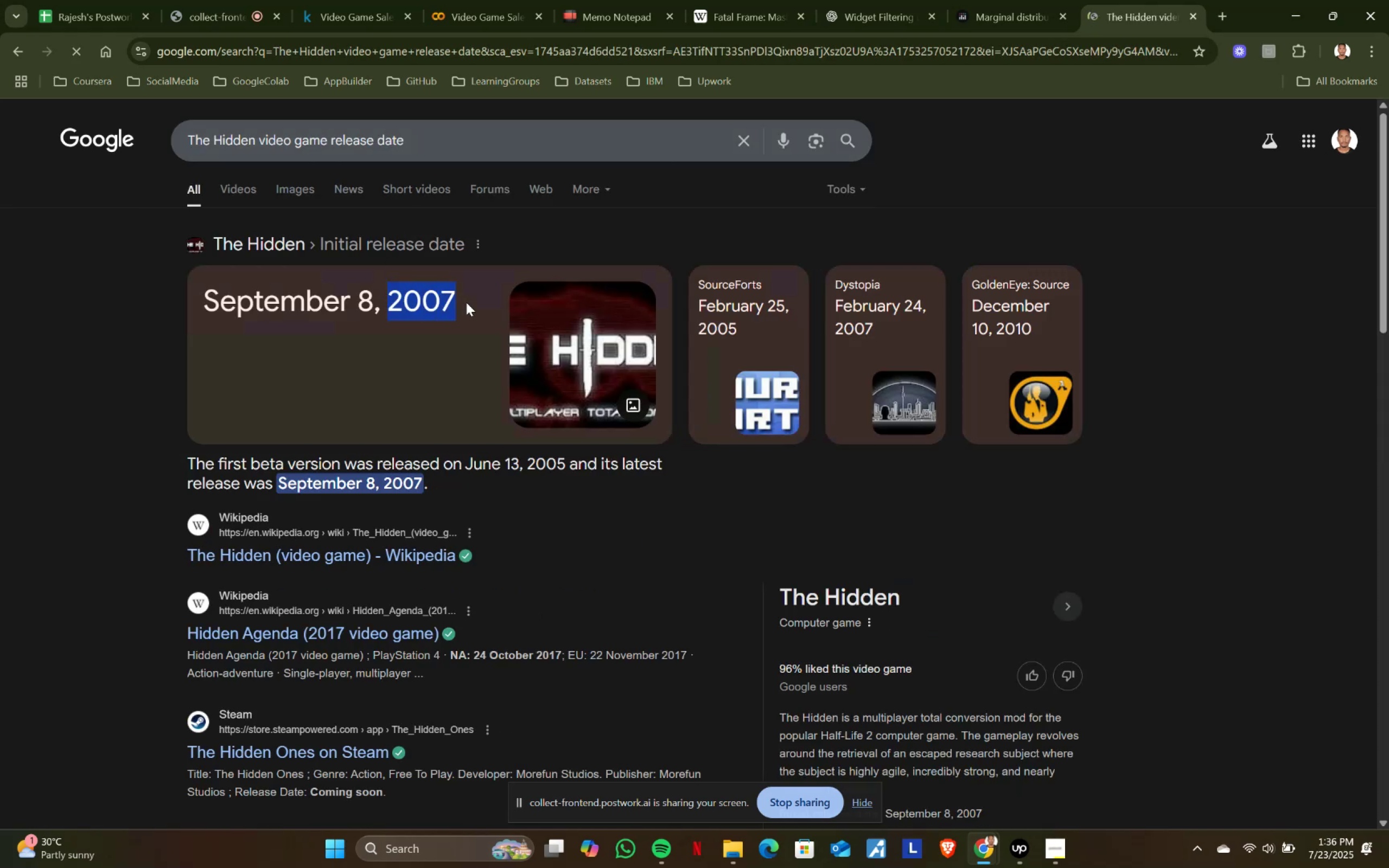 
key(Control+C)
 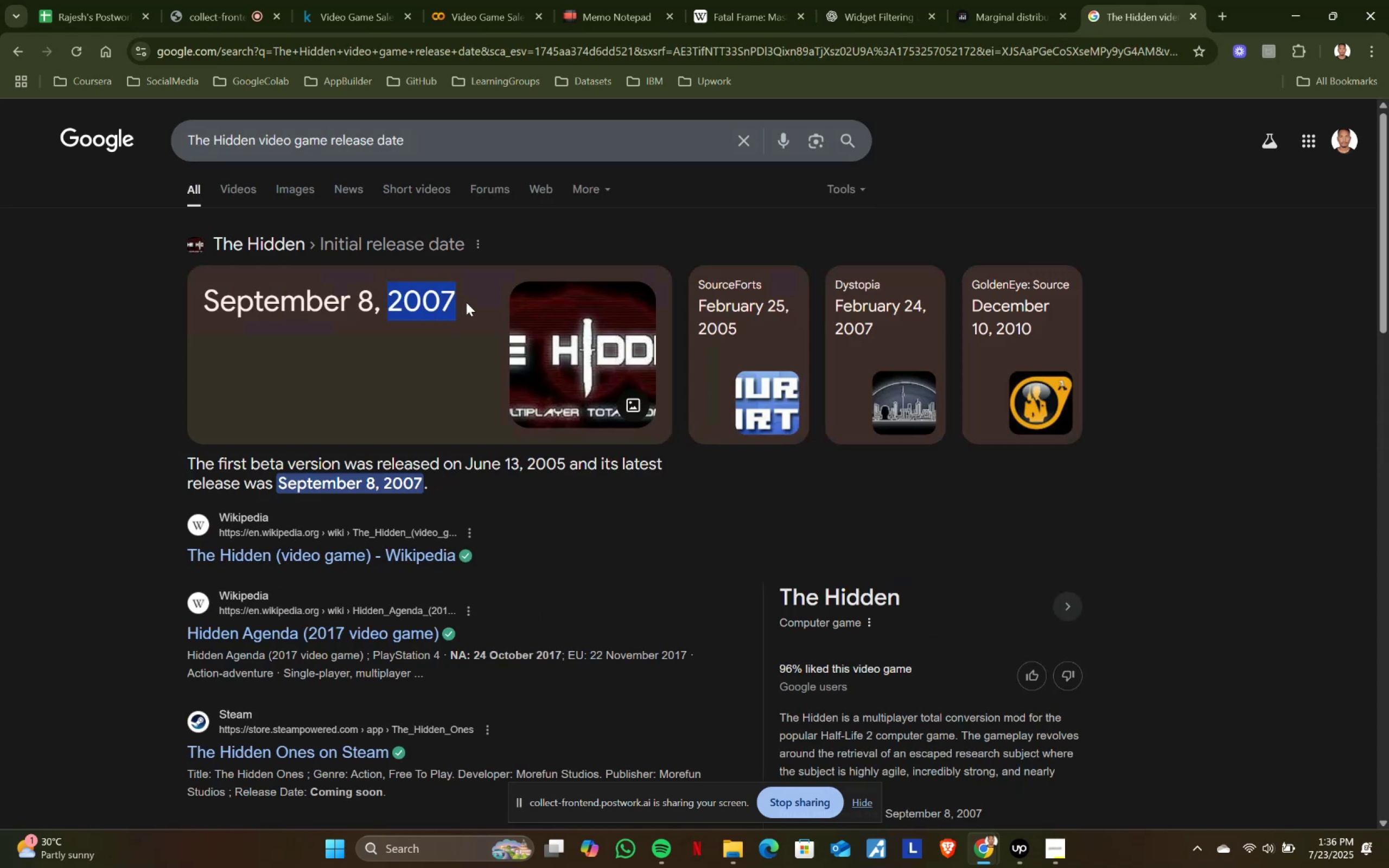 
key(Control+ControlLeft)
 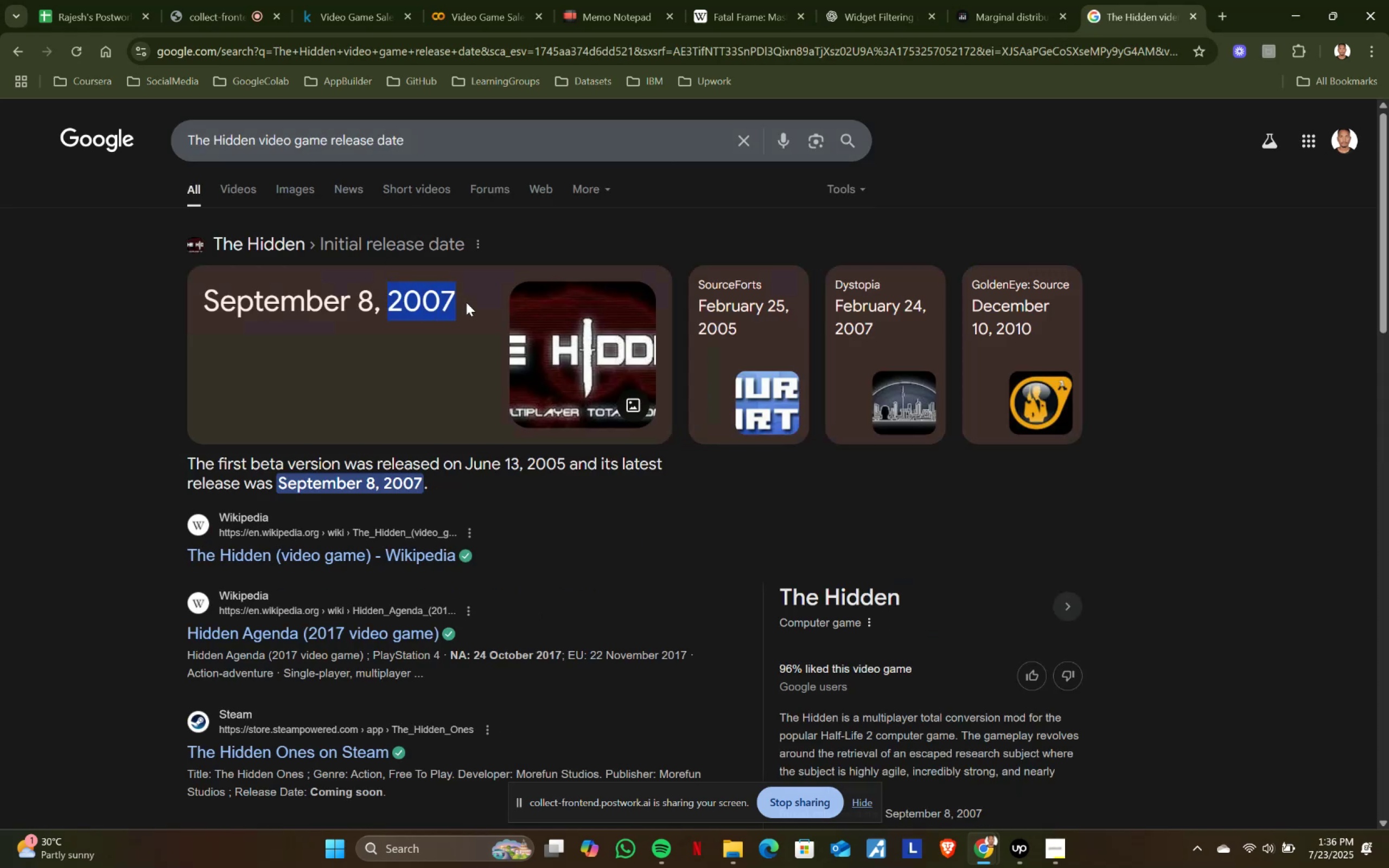 
key(Control+C)
 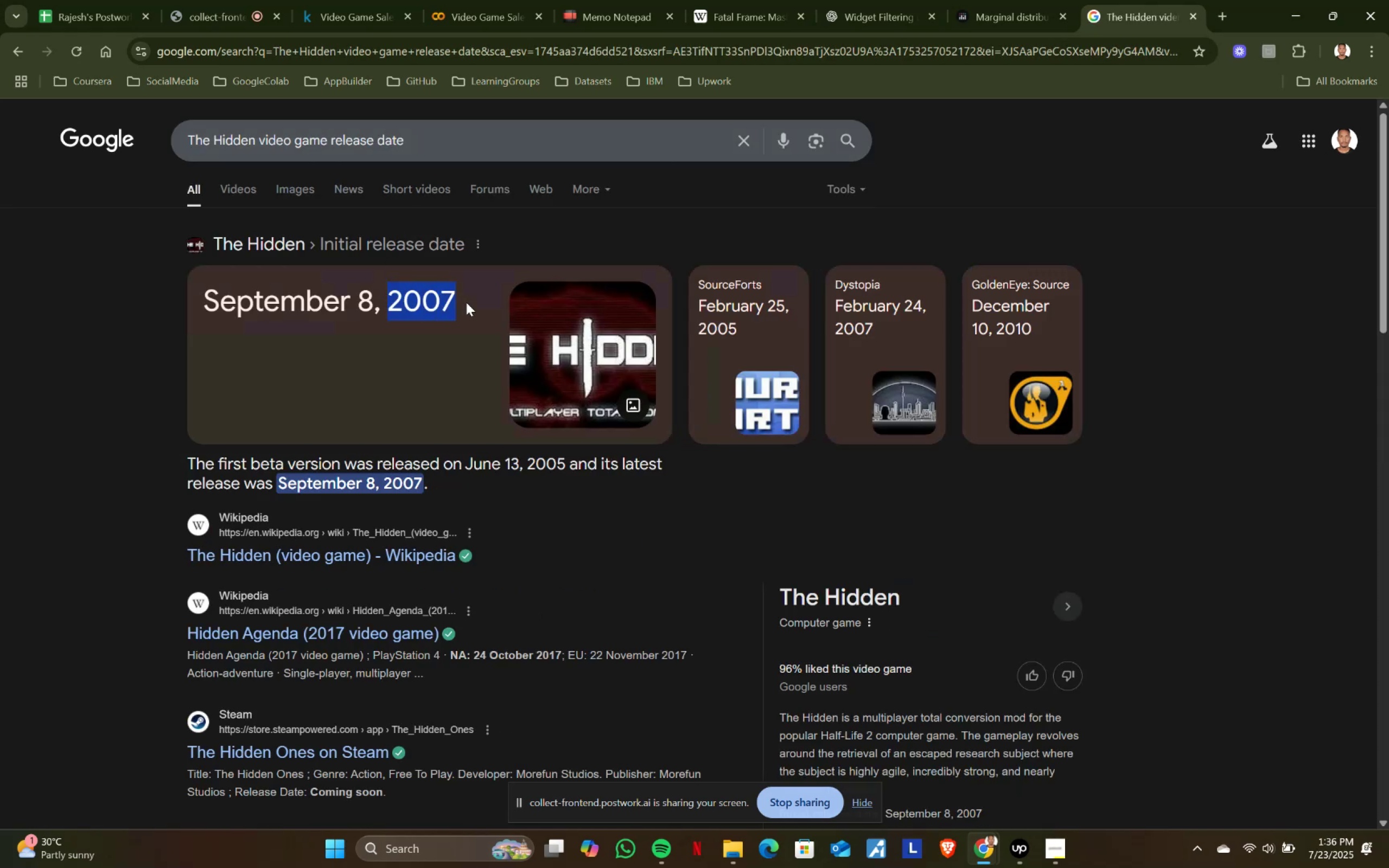 
key(Control+ControlLeft)
 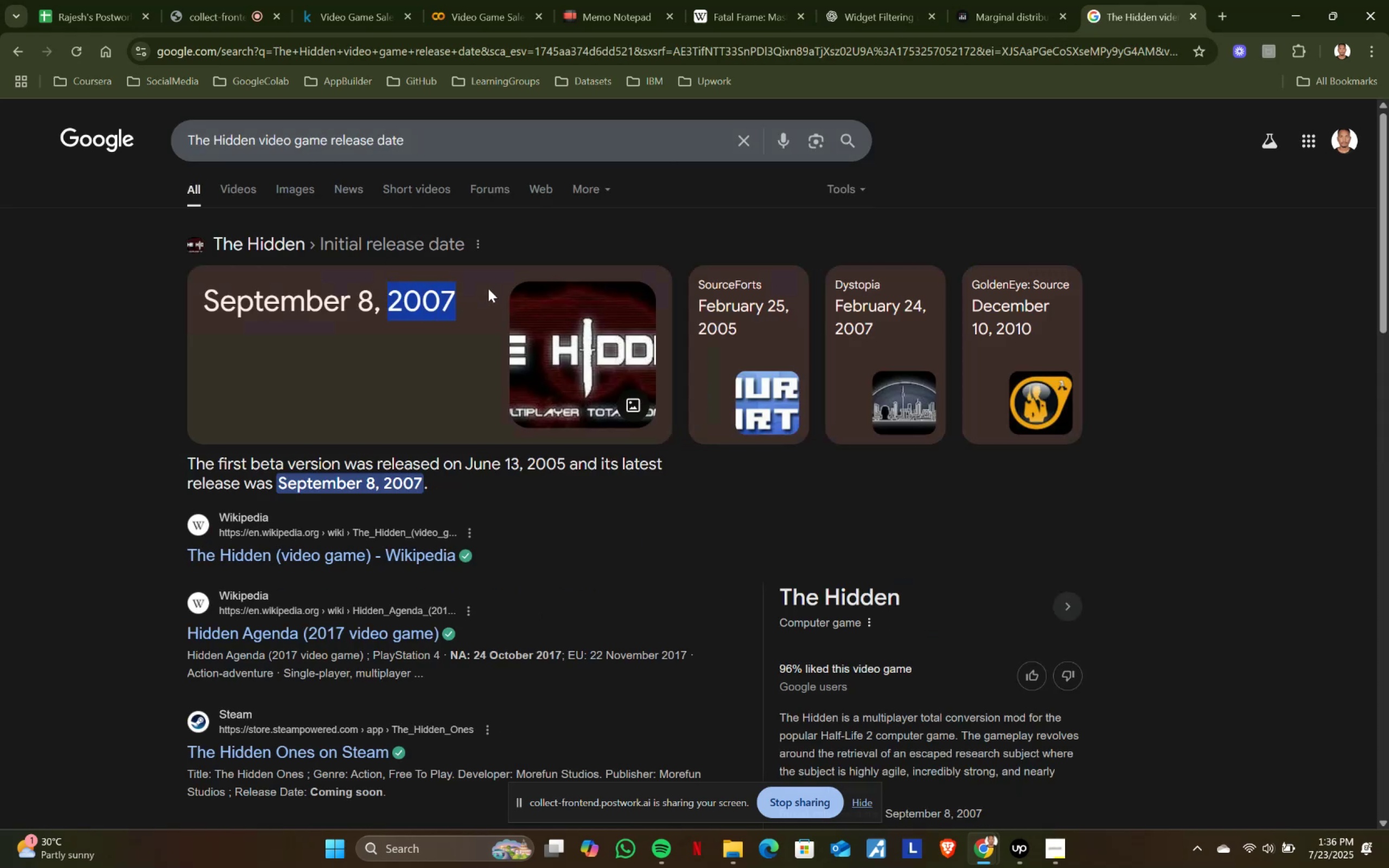 
key(Control+C)
 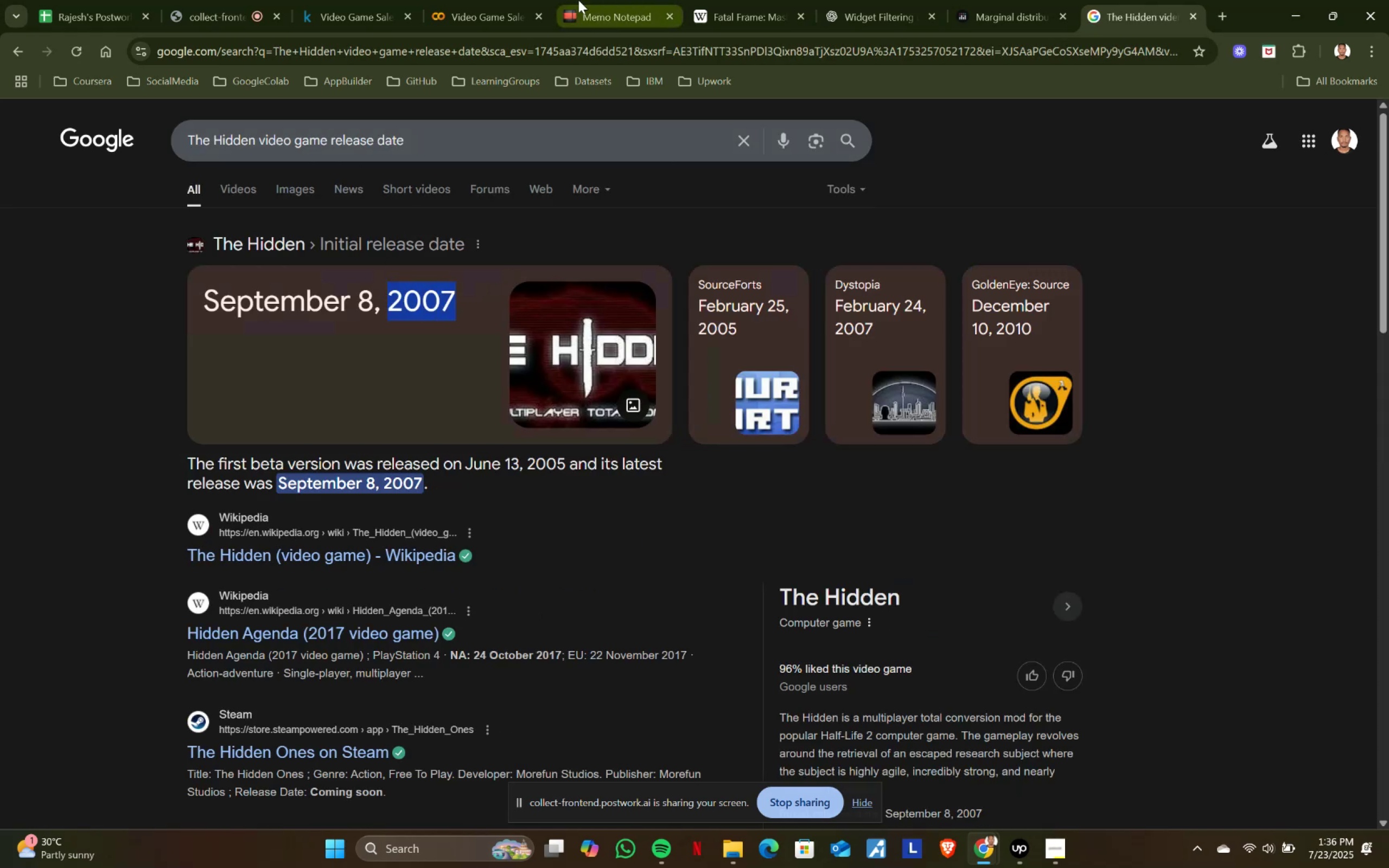 
left_click([568, 0])
 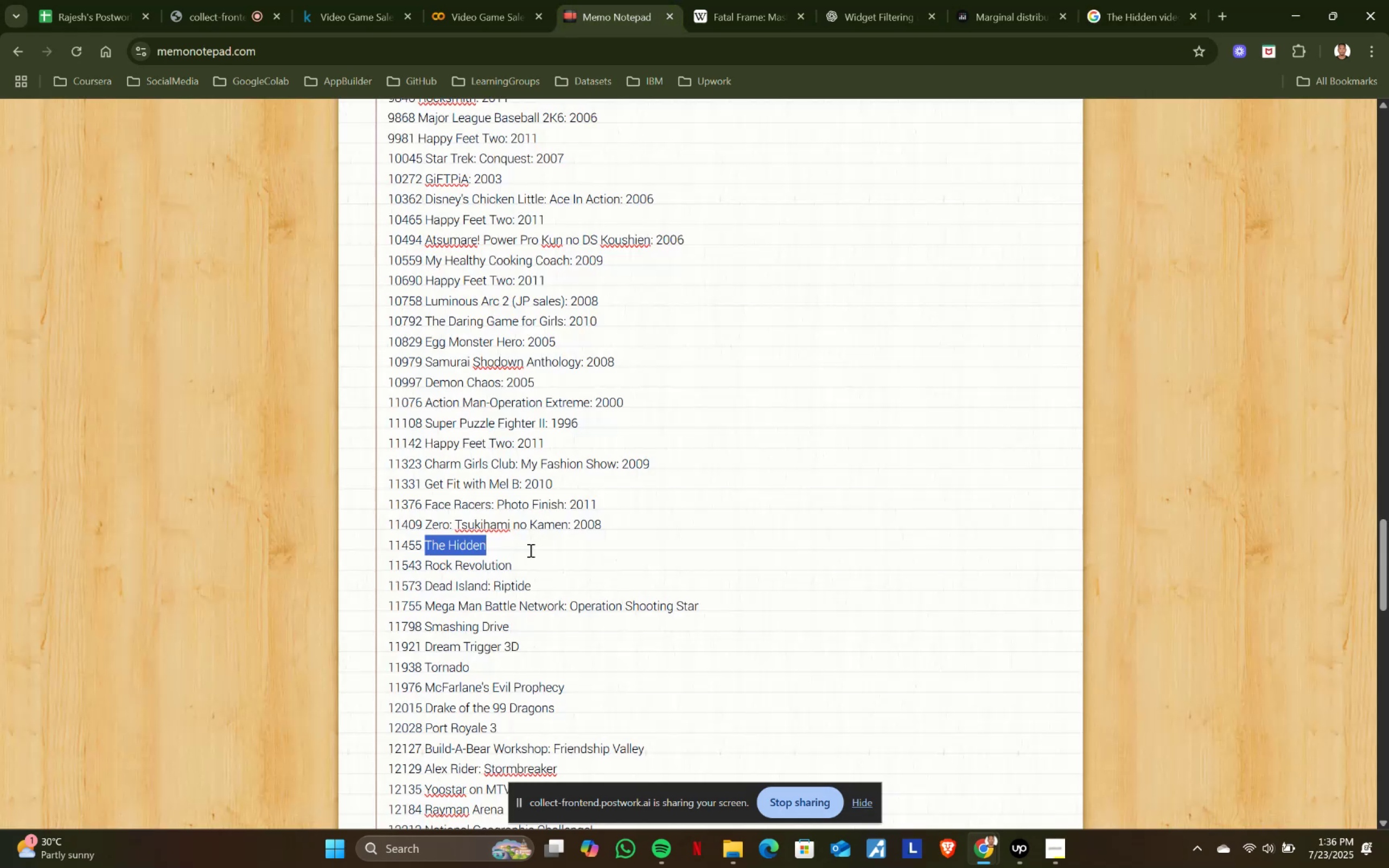 
left_click([529, 544])
 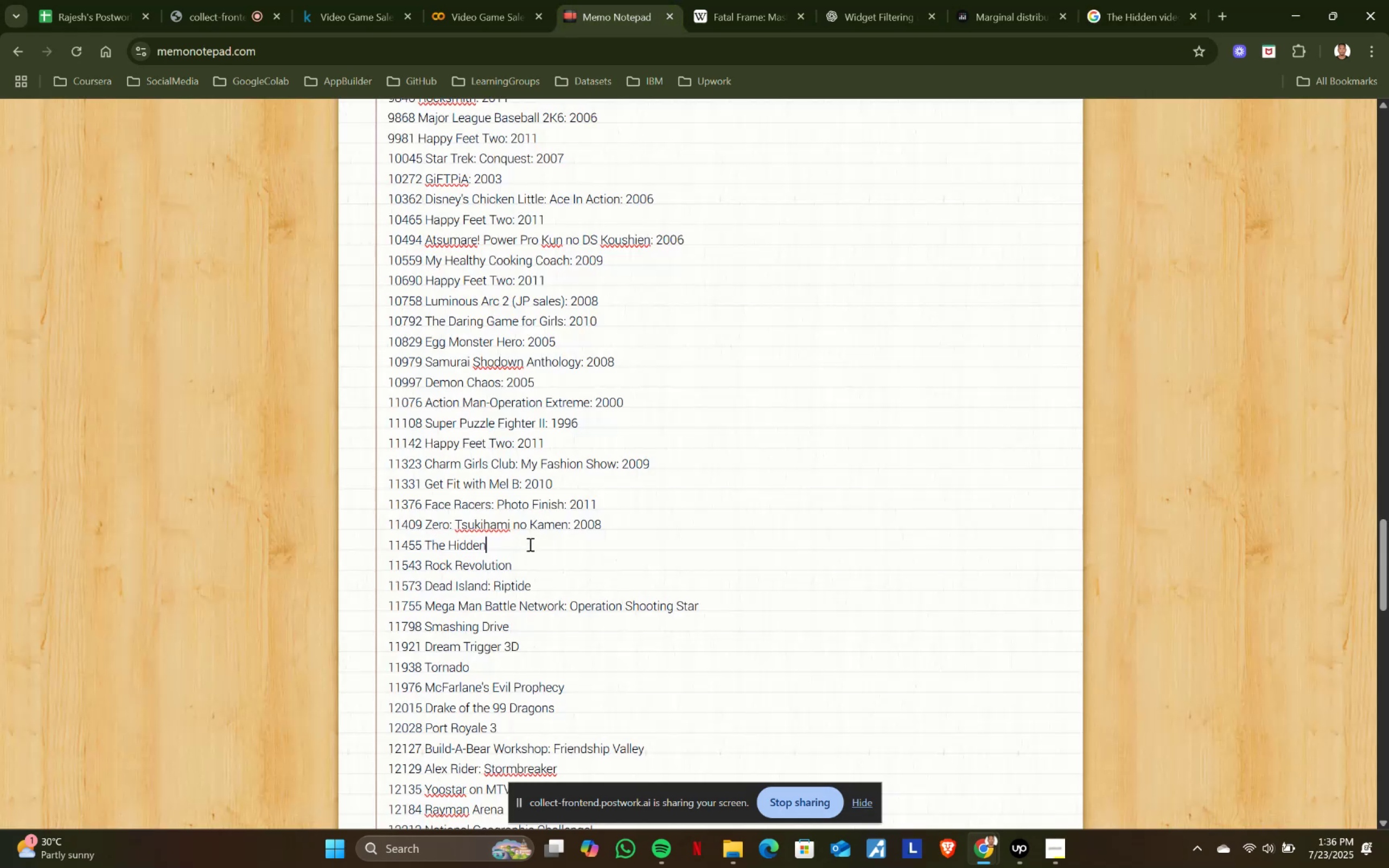 
key(Shift+ShiftRight)
 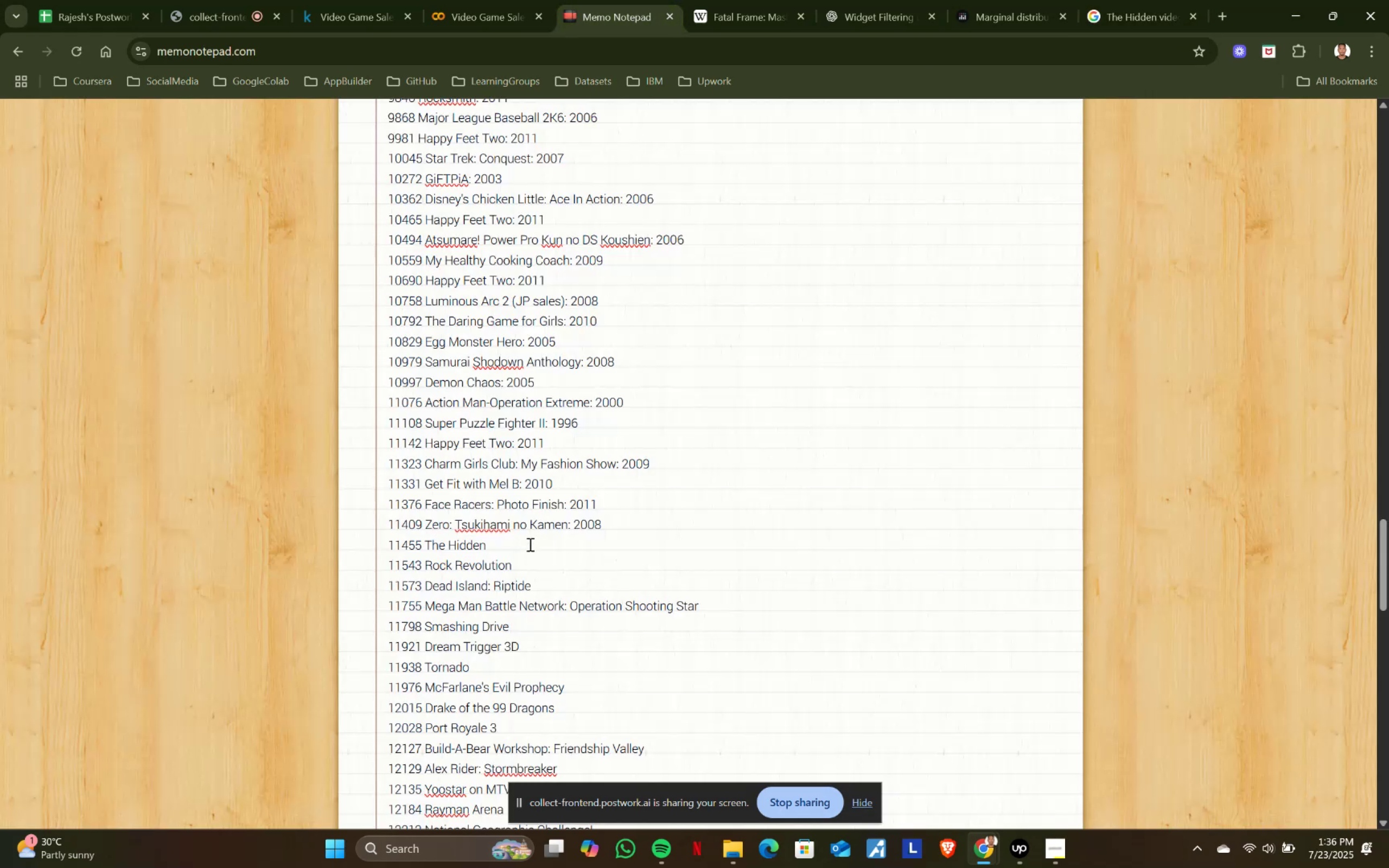 
key(Shift+Semicolon)
 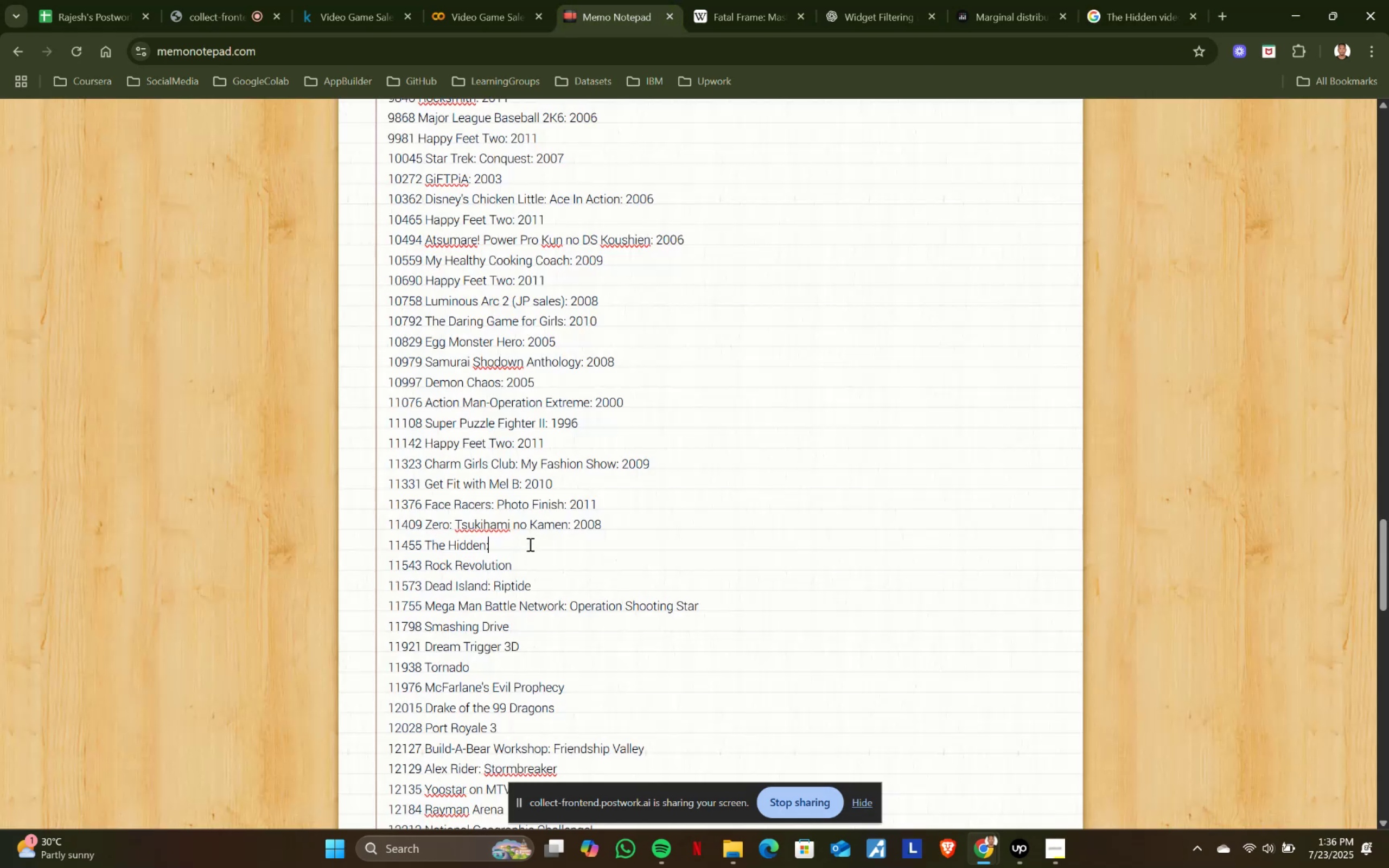 
key(Space)
 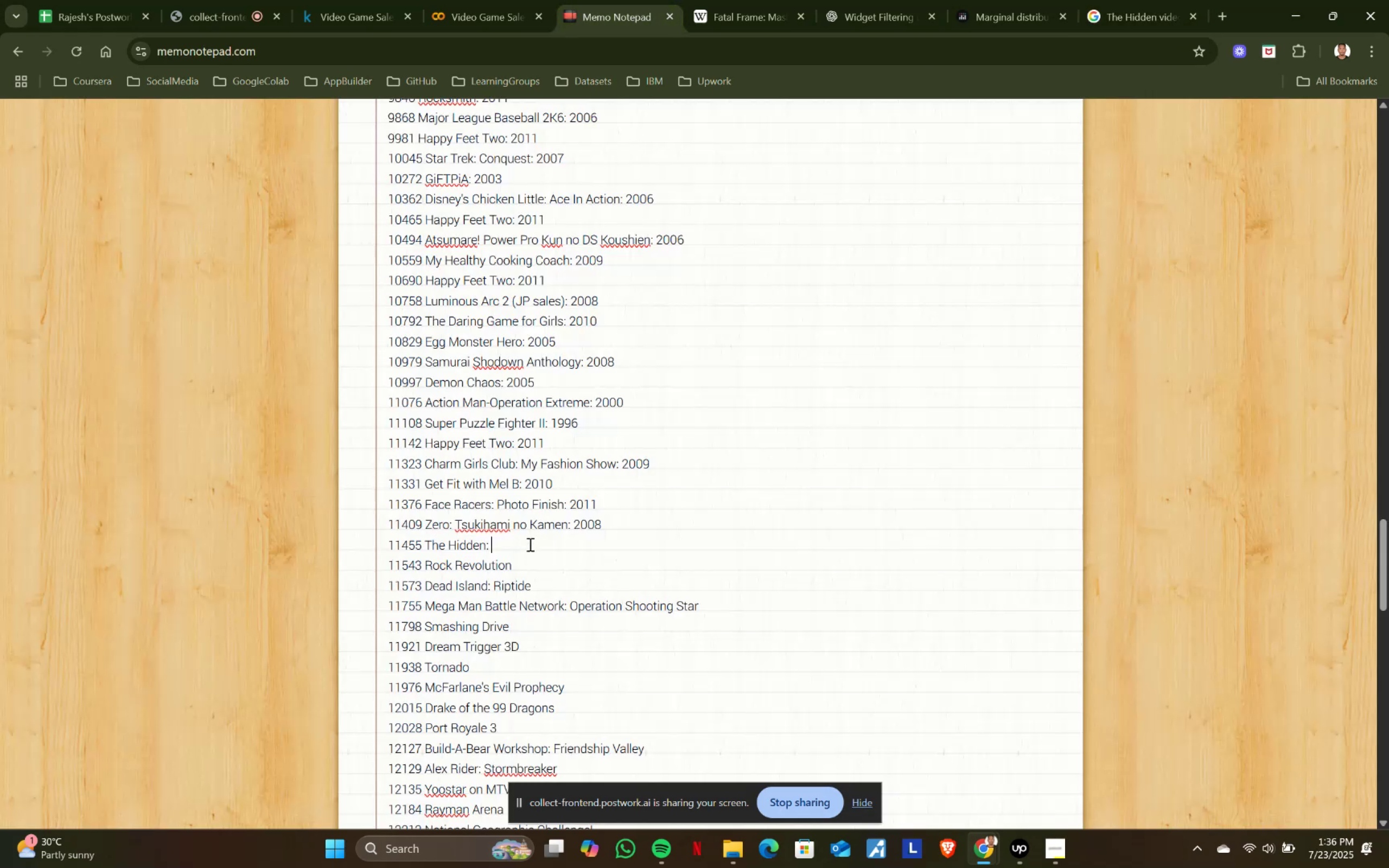 
key(Control+ControlLeft)
 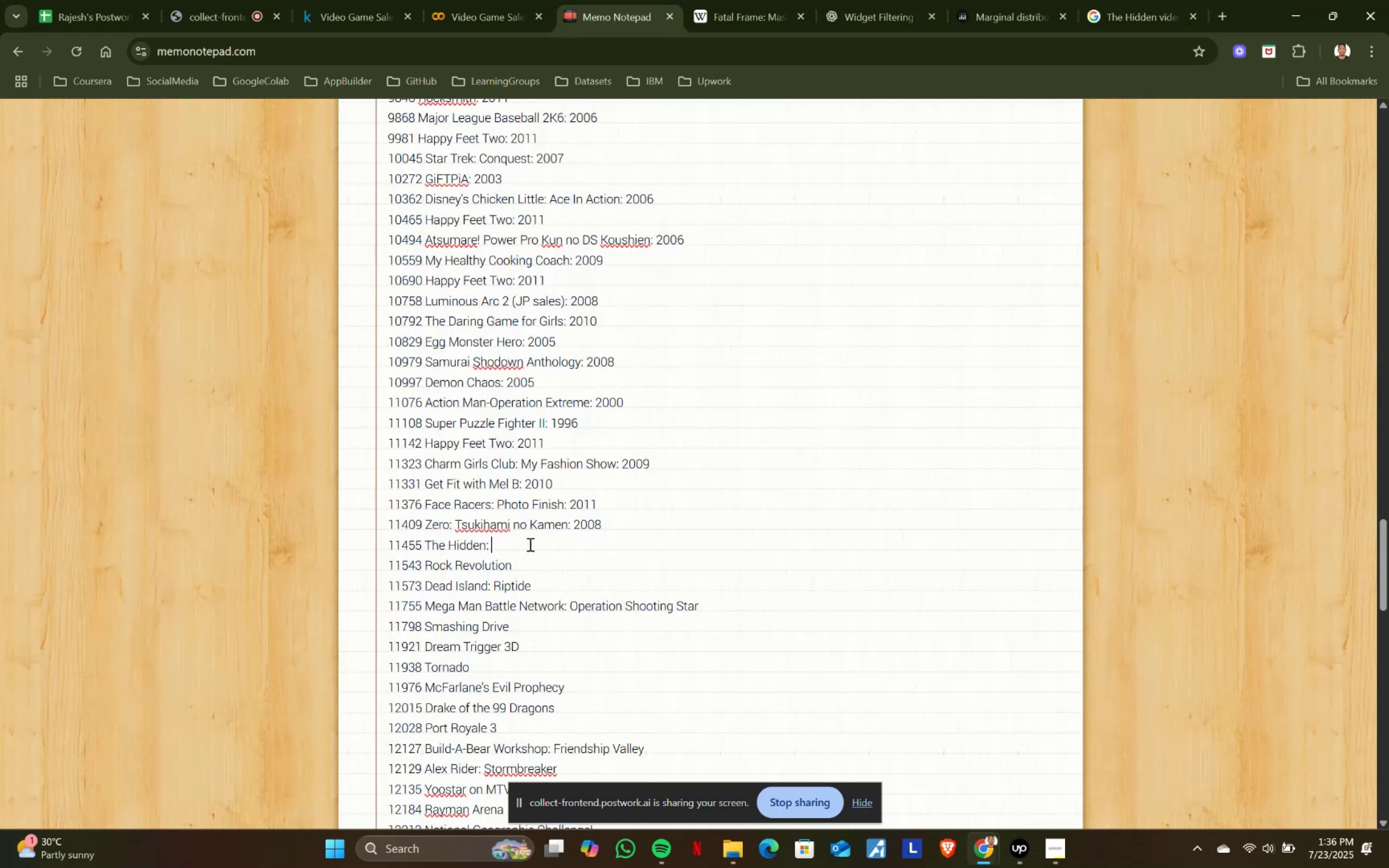 
key(Control+V)
 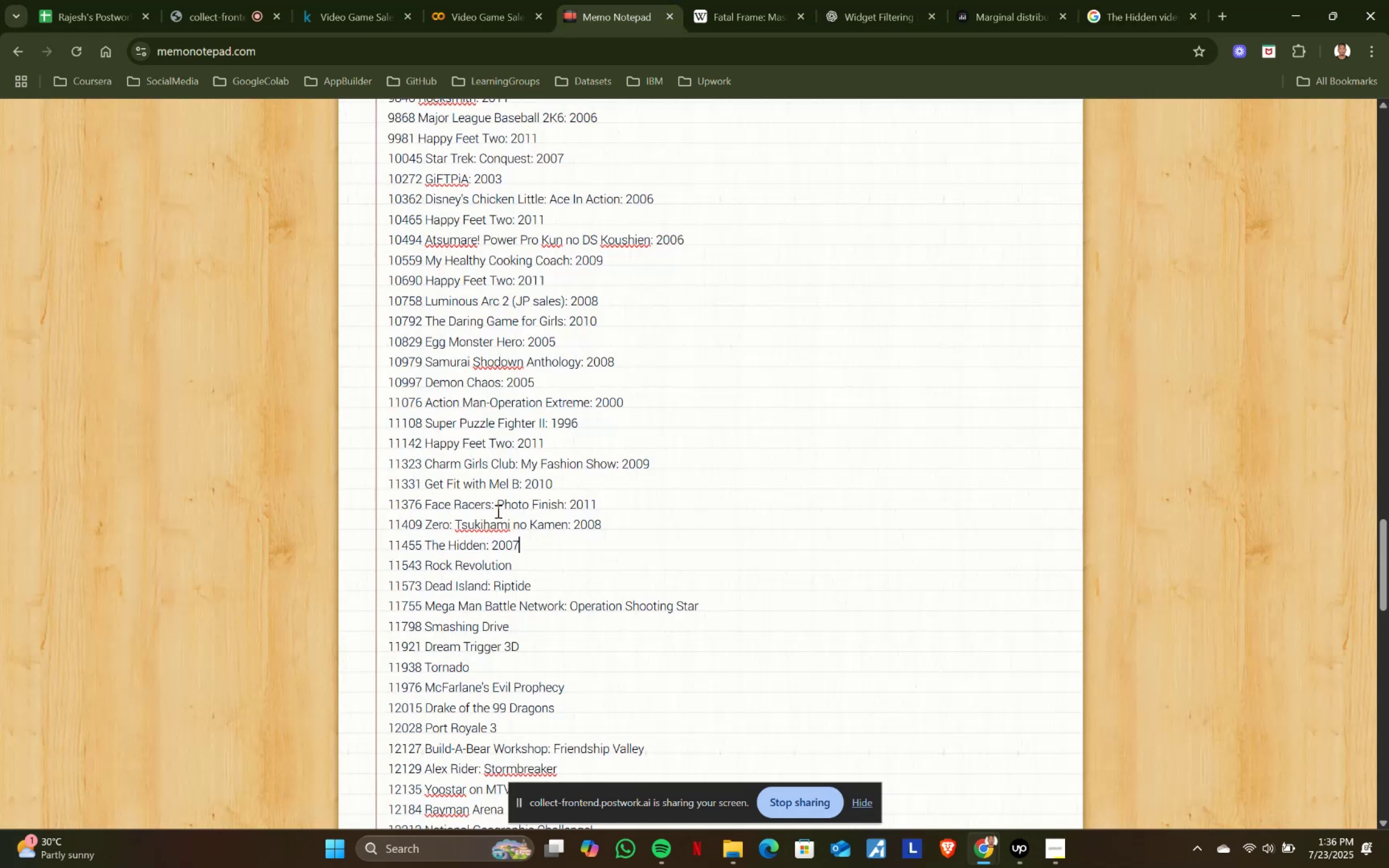 
scroll: coordinate [615, 537], scroll_direction: down, amount: 9.0
 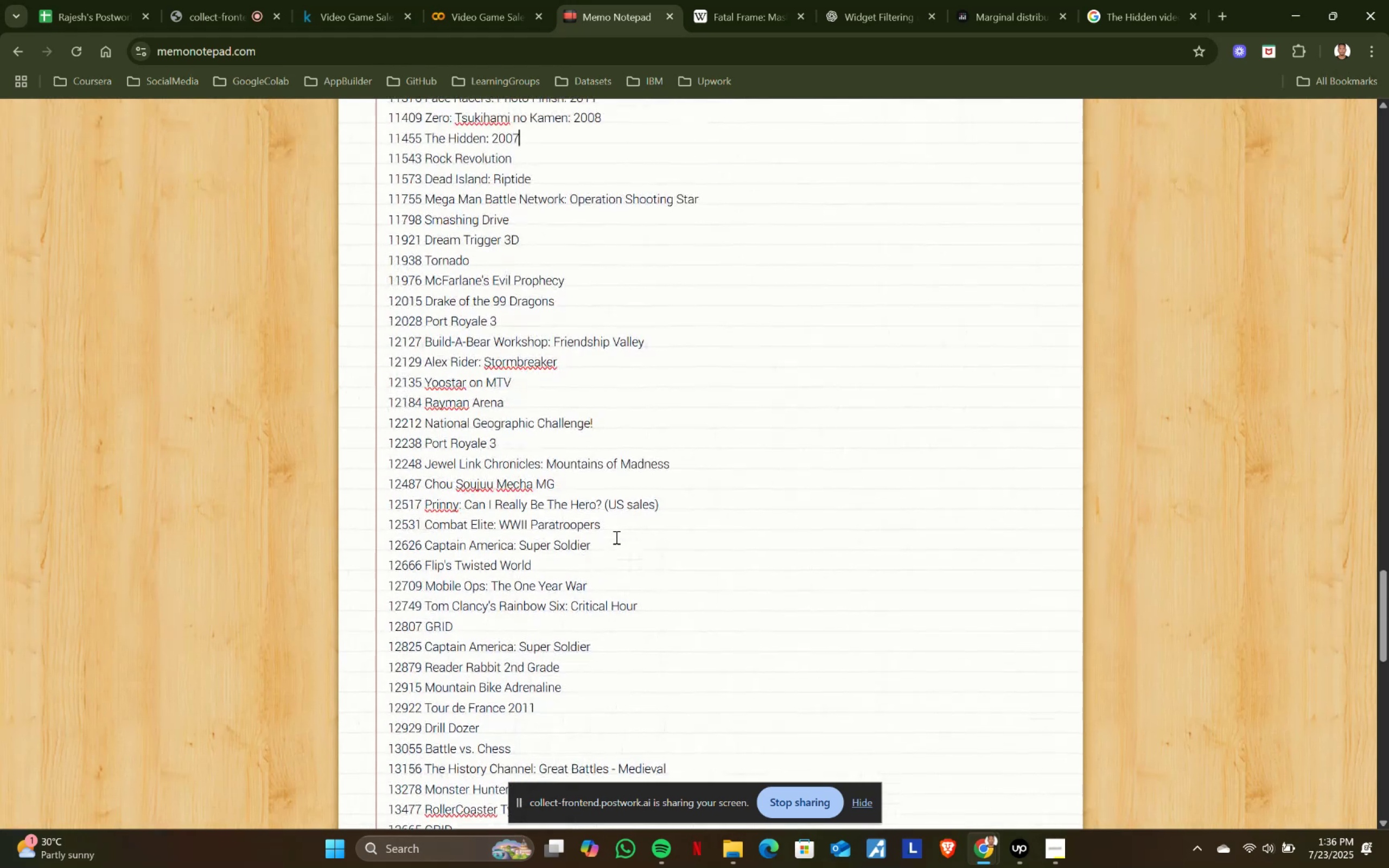 
scroll: coordinate [615, 537], scroll_direction: up, amount: 1.0
 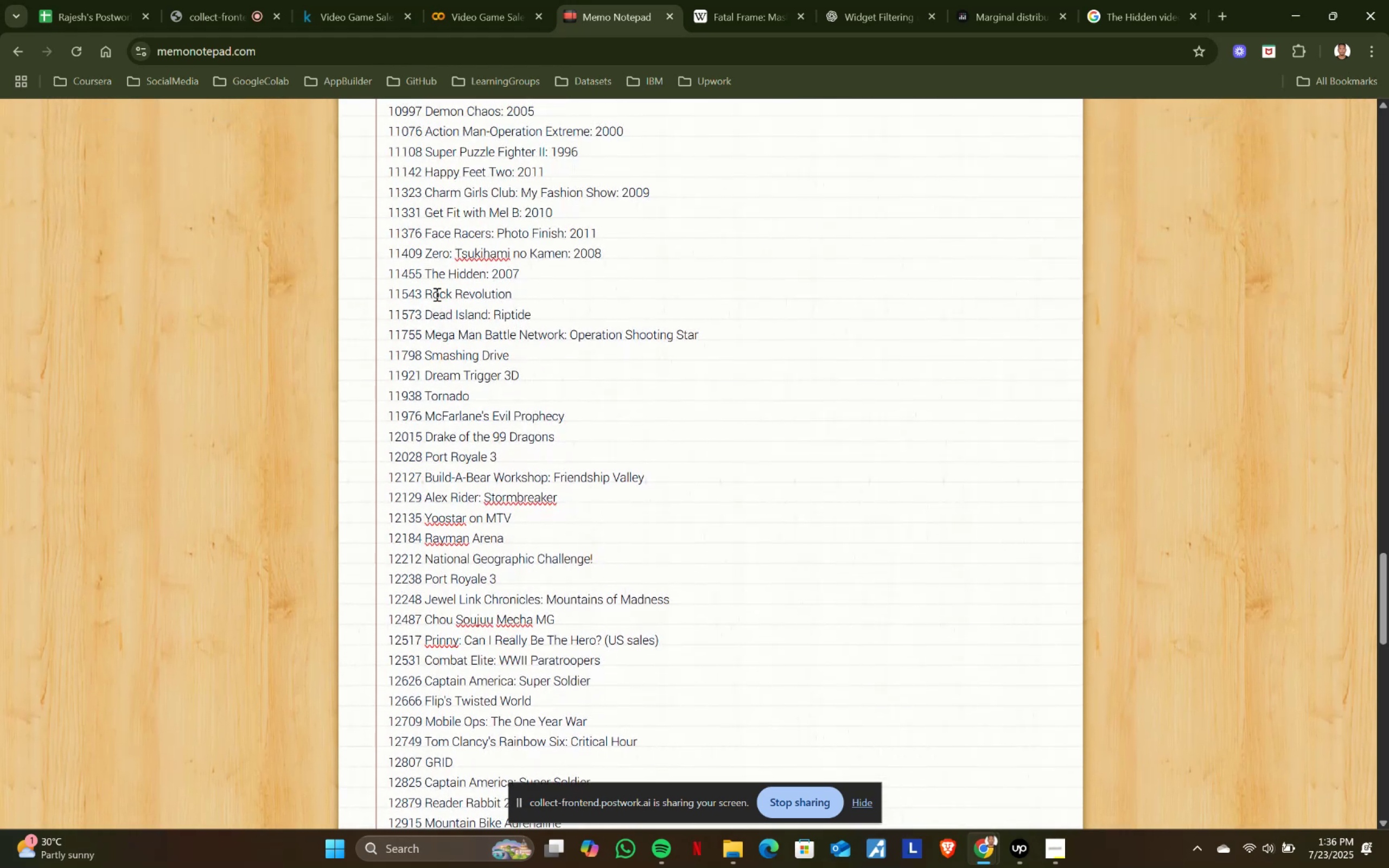 
left_click_drag(start_coordinate=[426, 290], to_coordinate=[556, 294])
 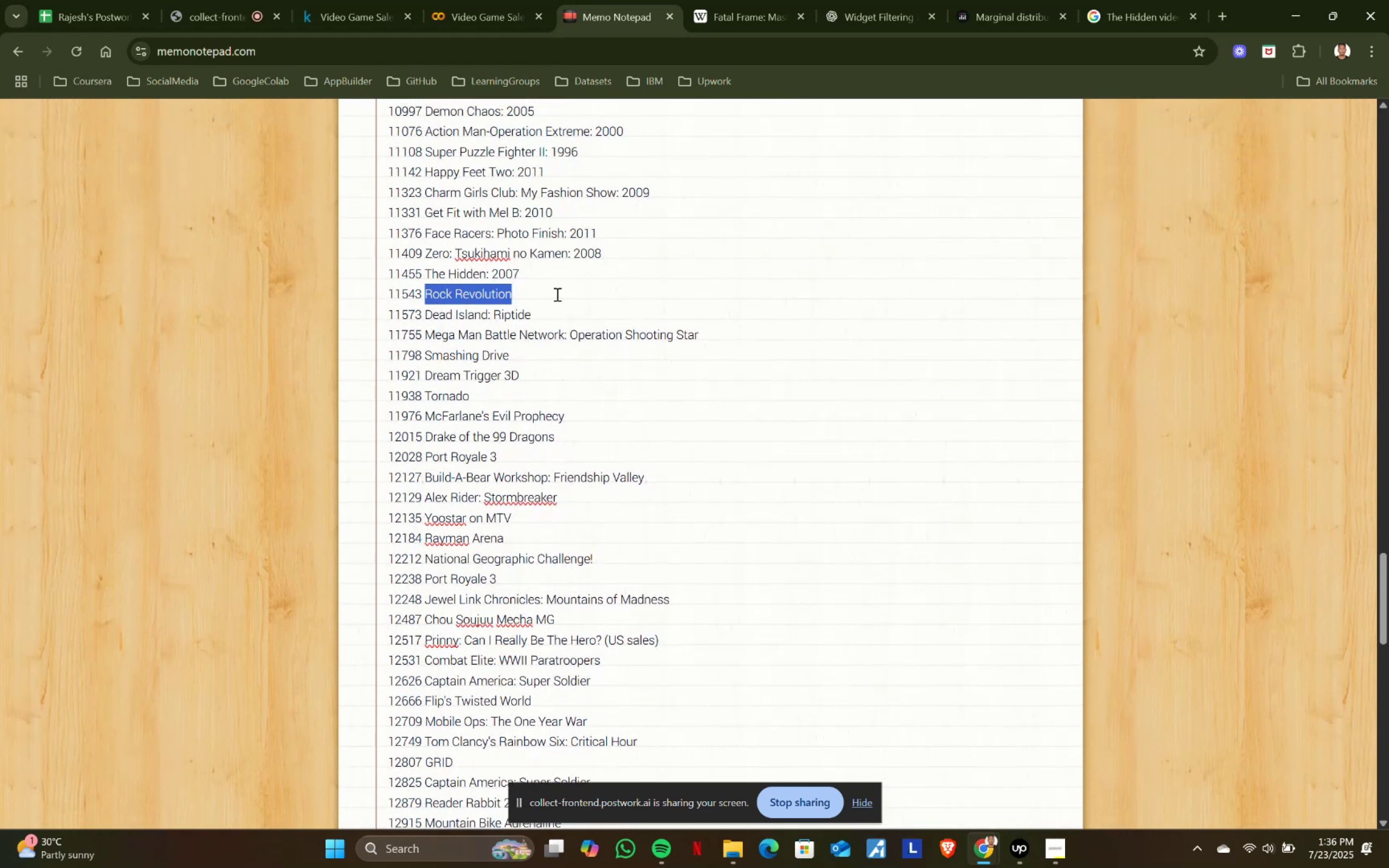 
key(Control+ControlLeft)
 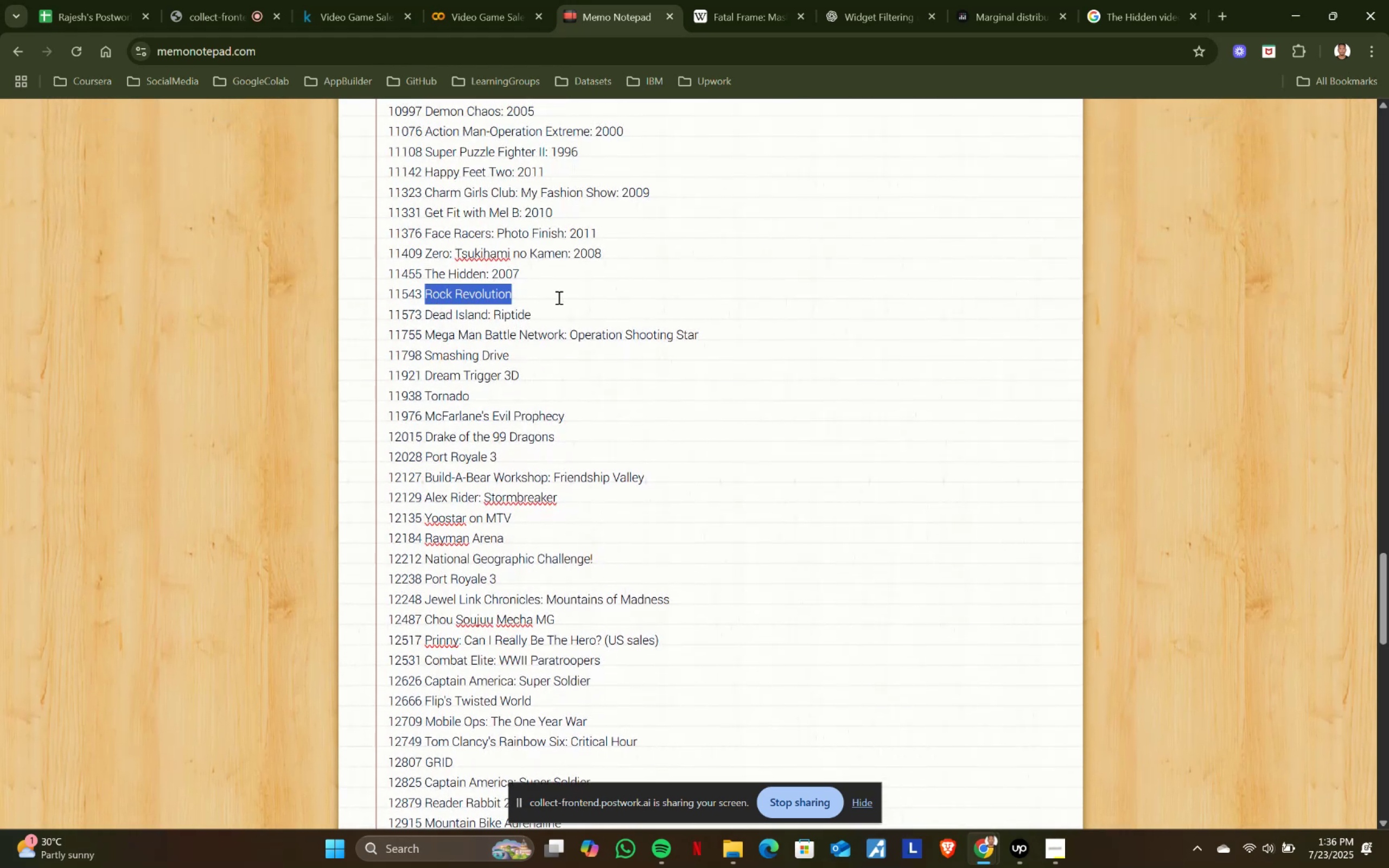 
key(Control+C)
 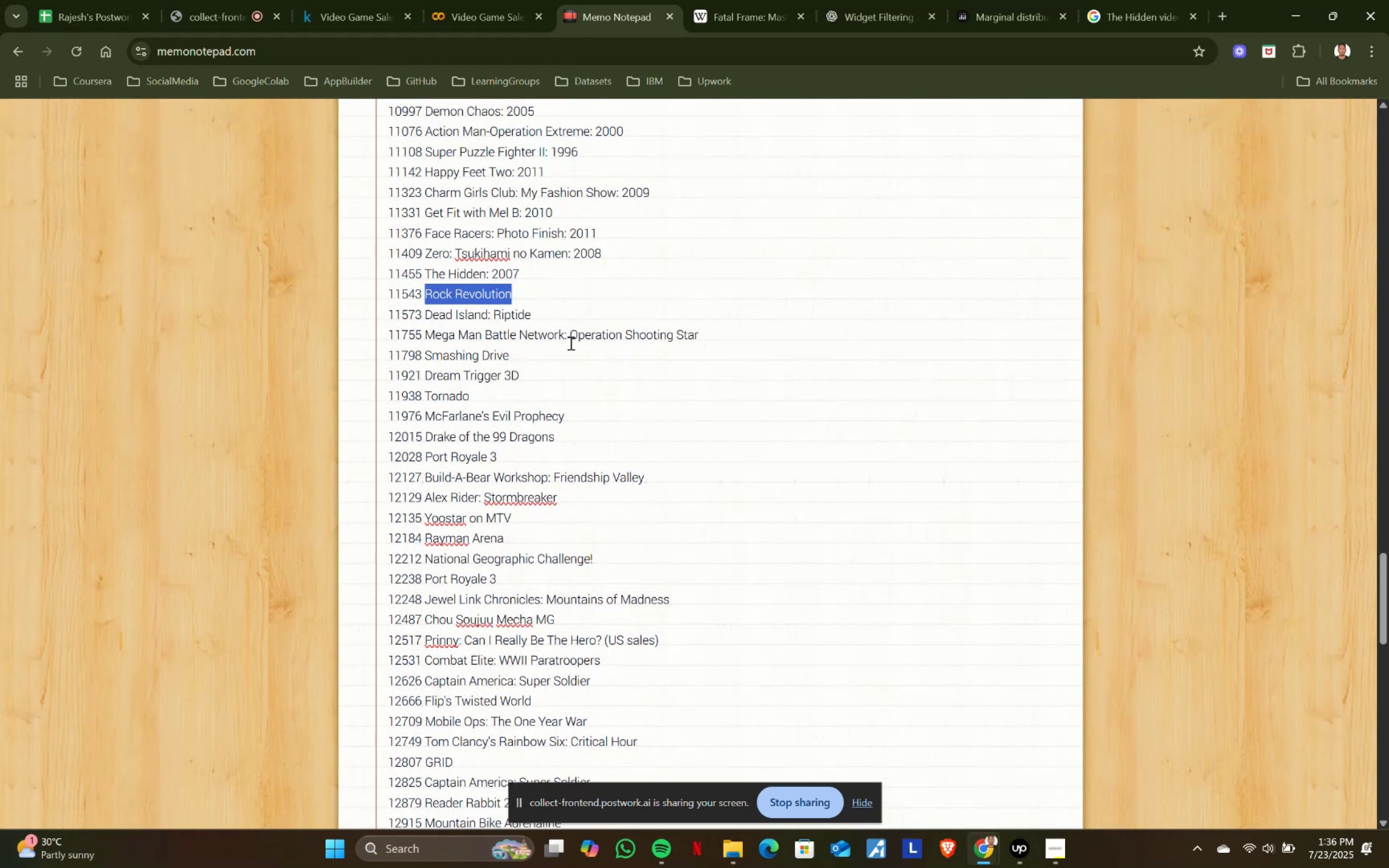 
key(Control+ControlLeft)
 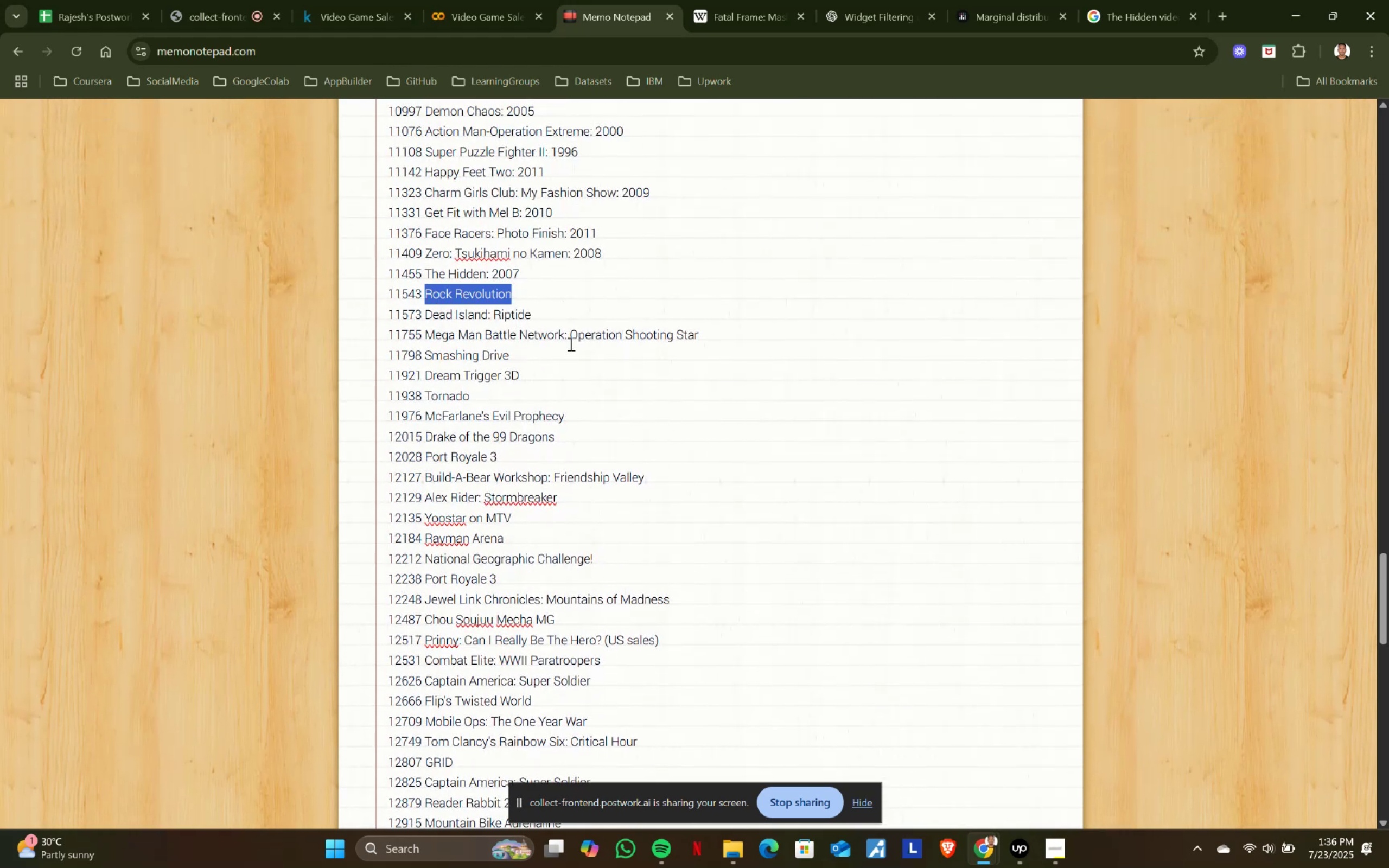 
key(Control+C)
 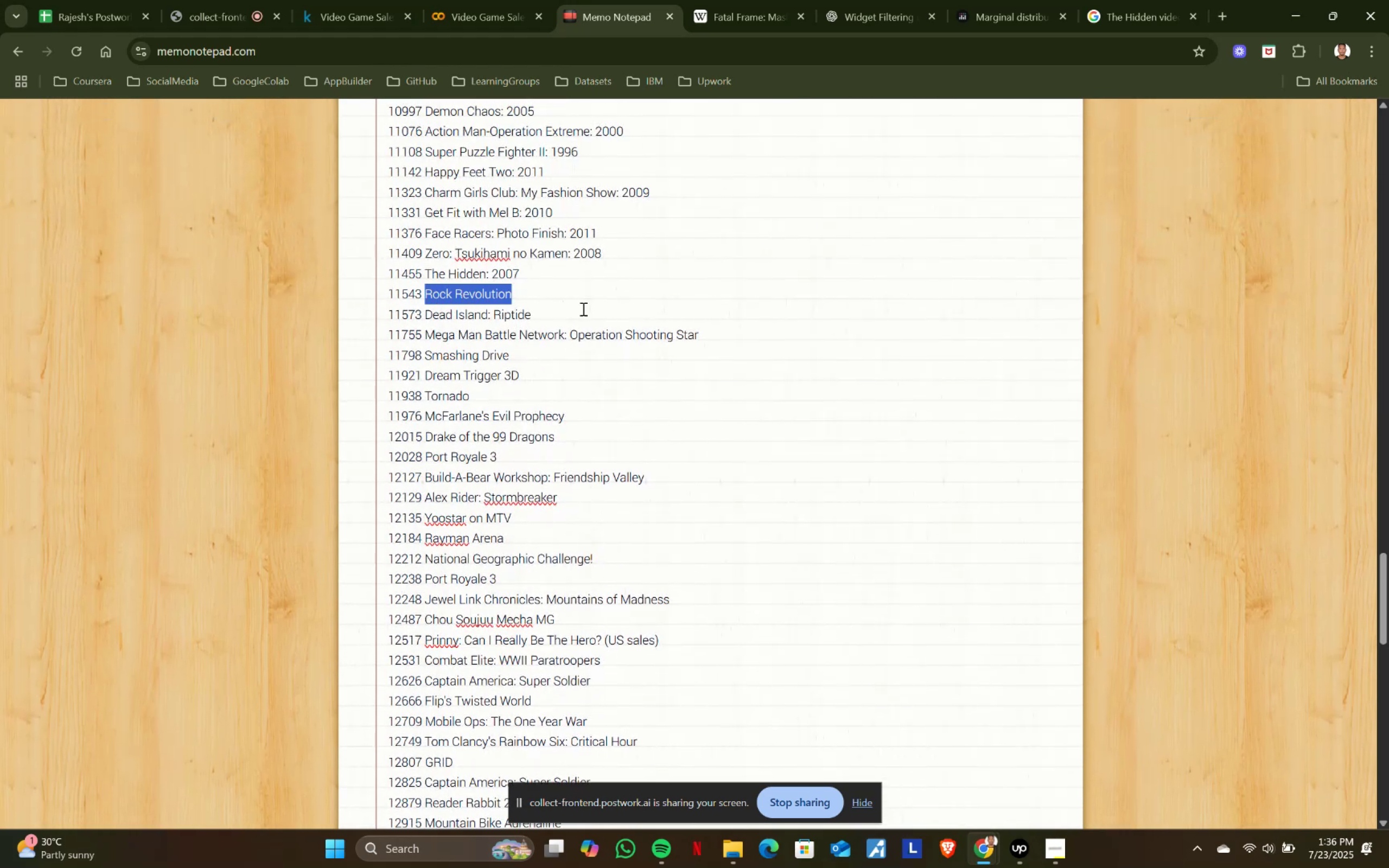 
key(Control+ControlLeft)
 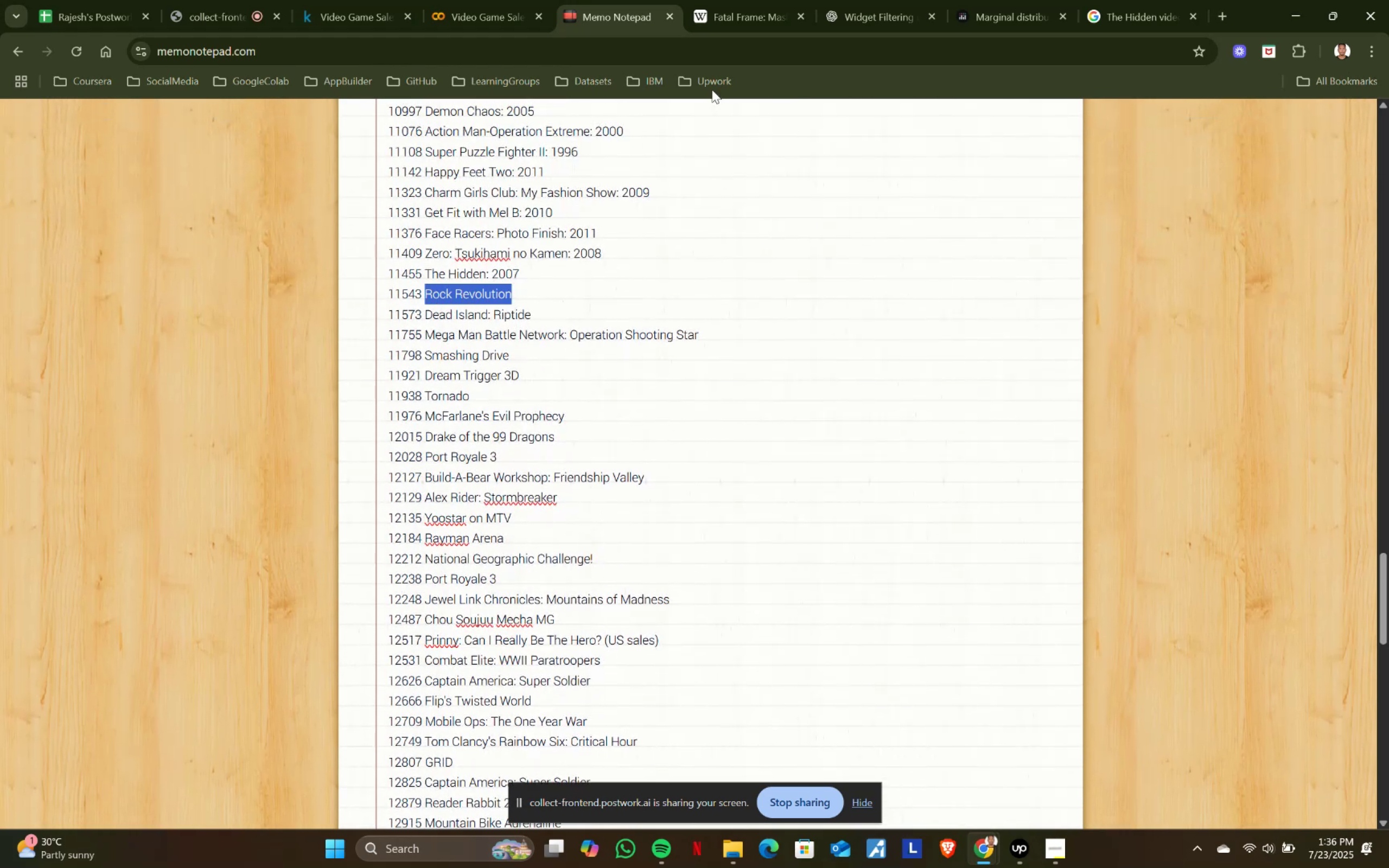 
key(Control+C)
 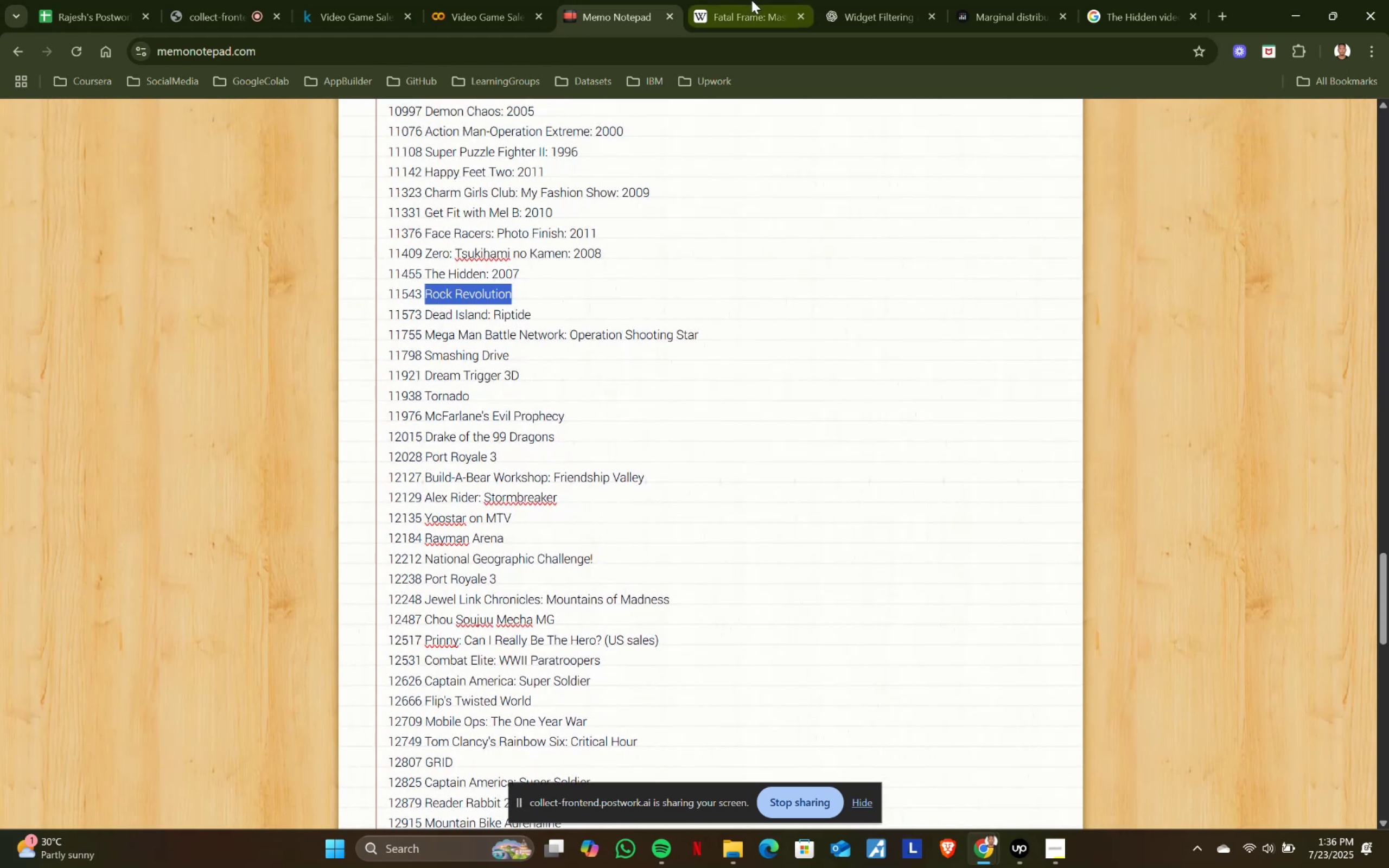 
left_click([751, 0])
 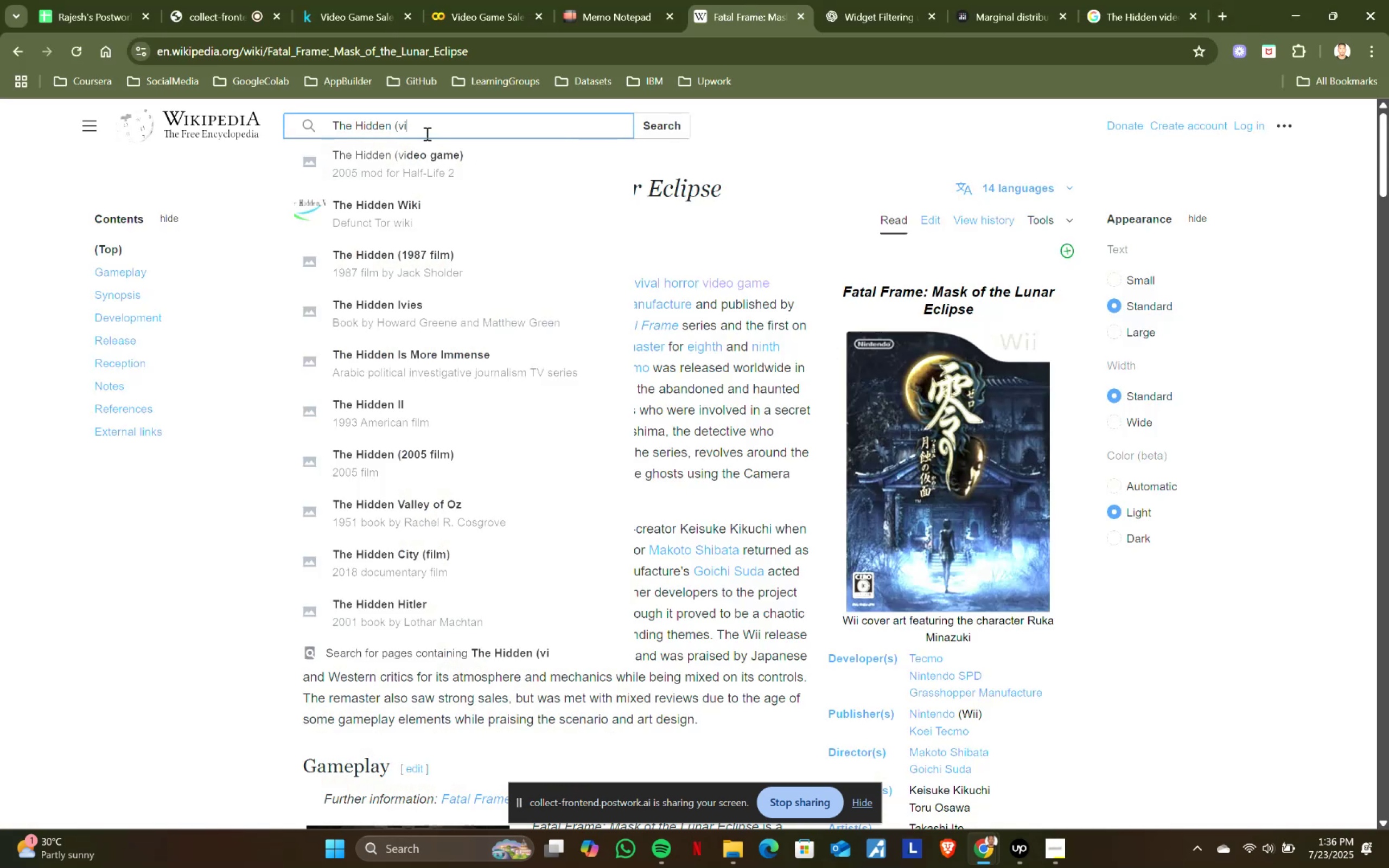 
key(Control+ControlLeft)
 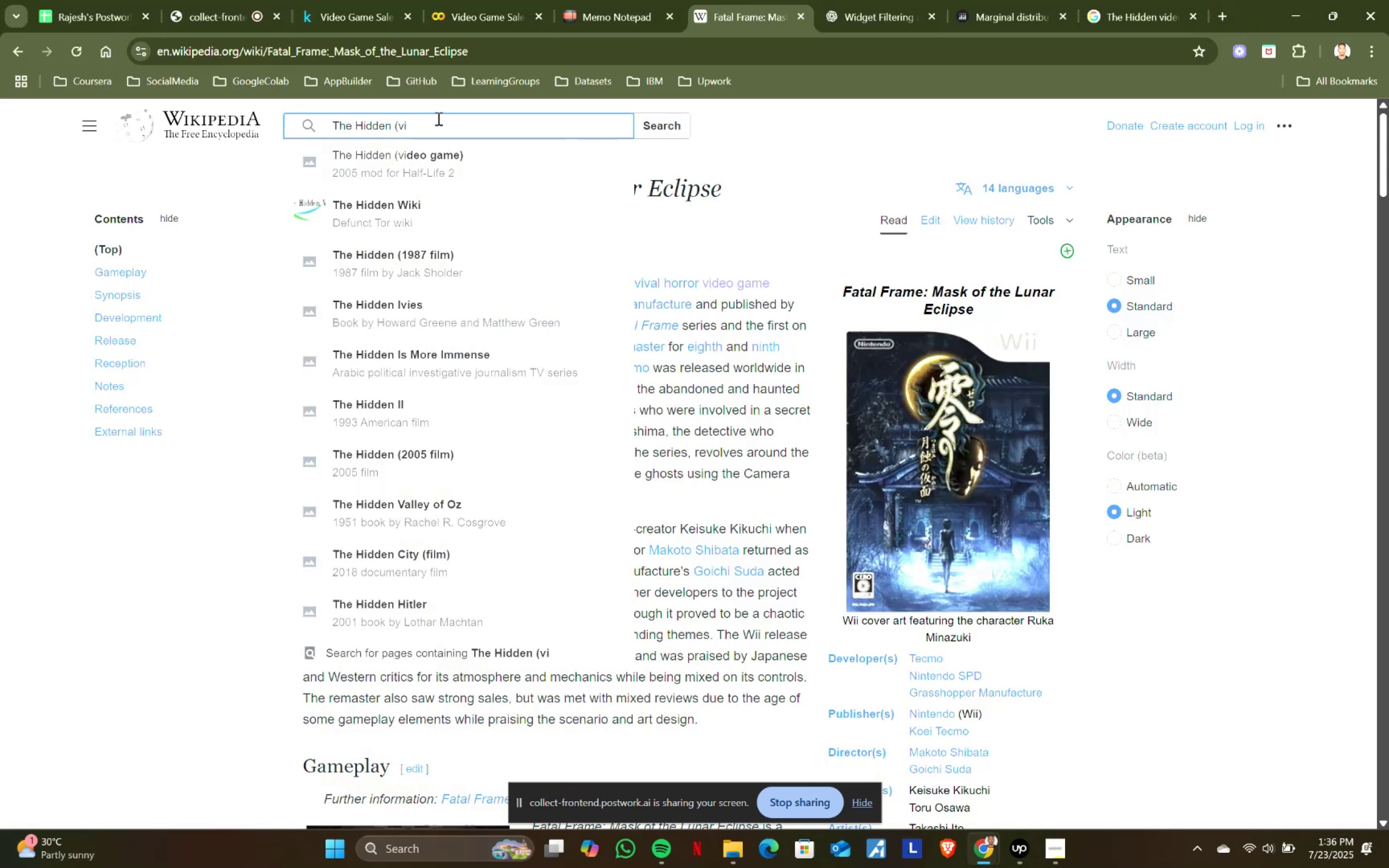 
key(Control+A)
 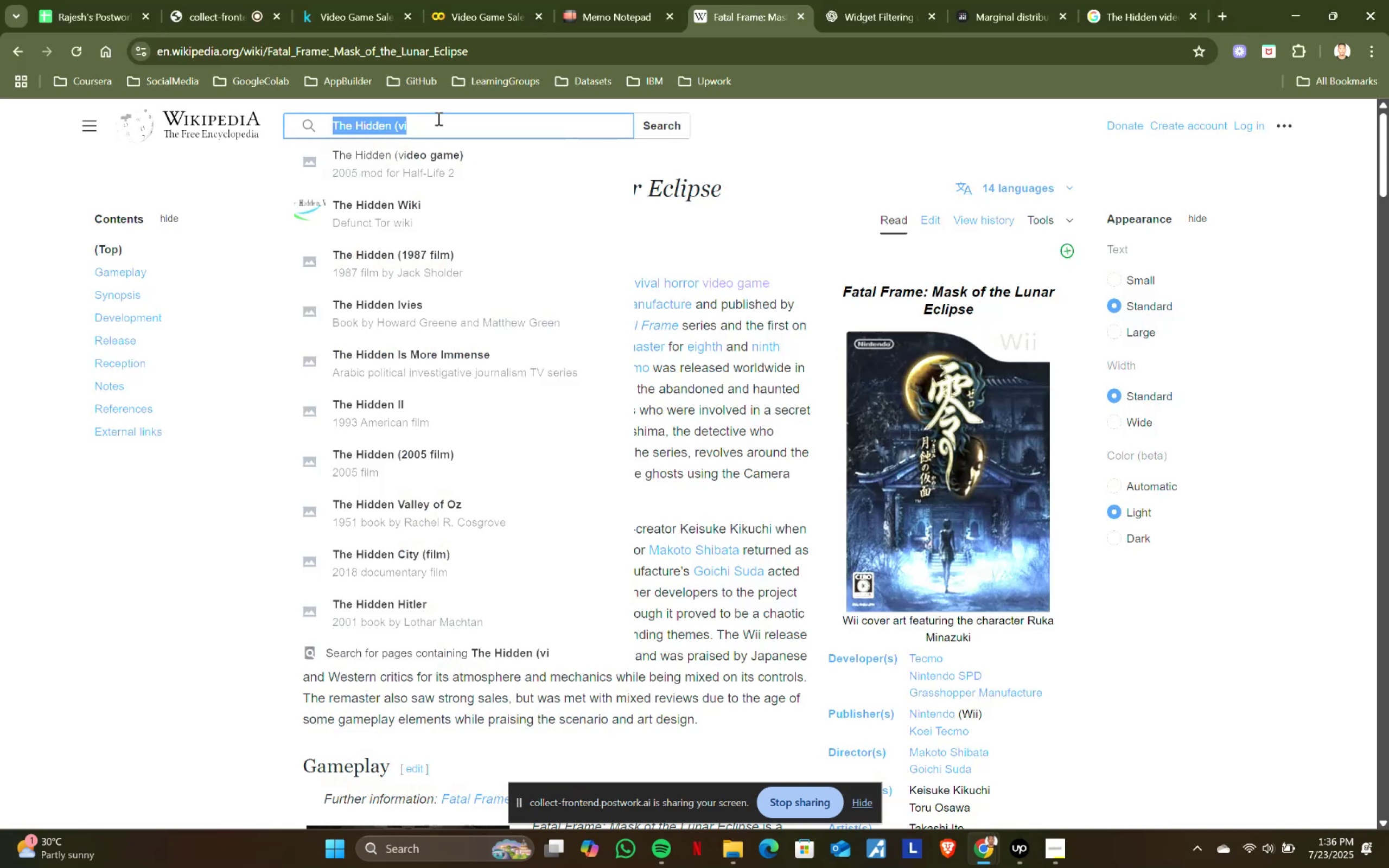 
key(Control+ControlLeft)
 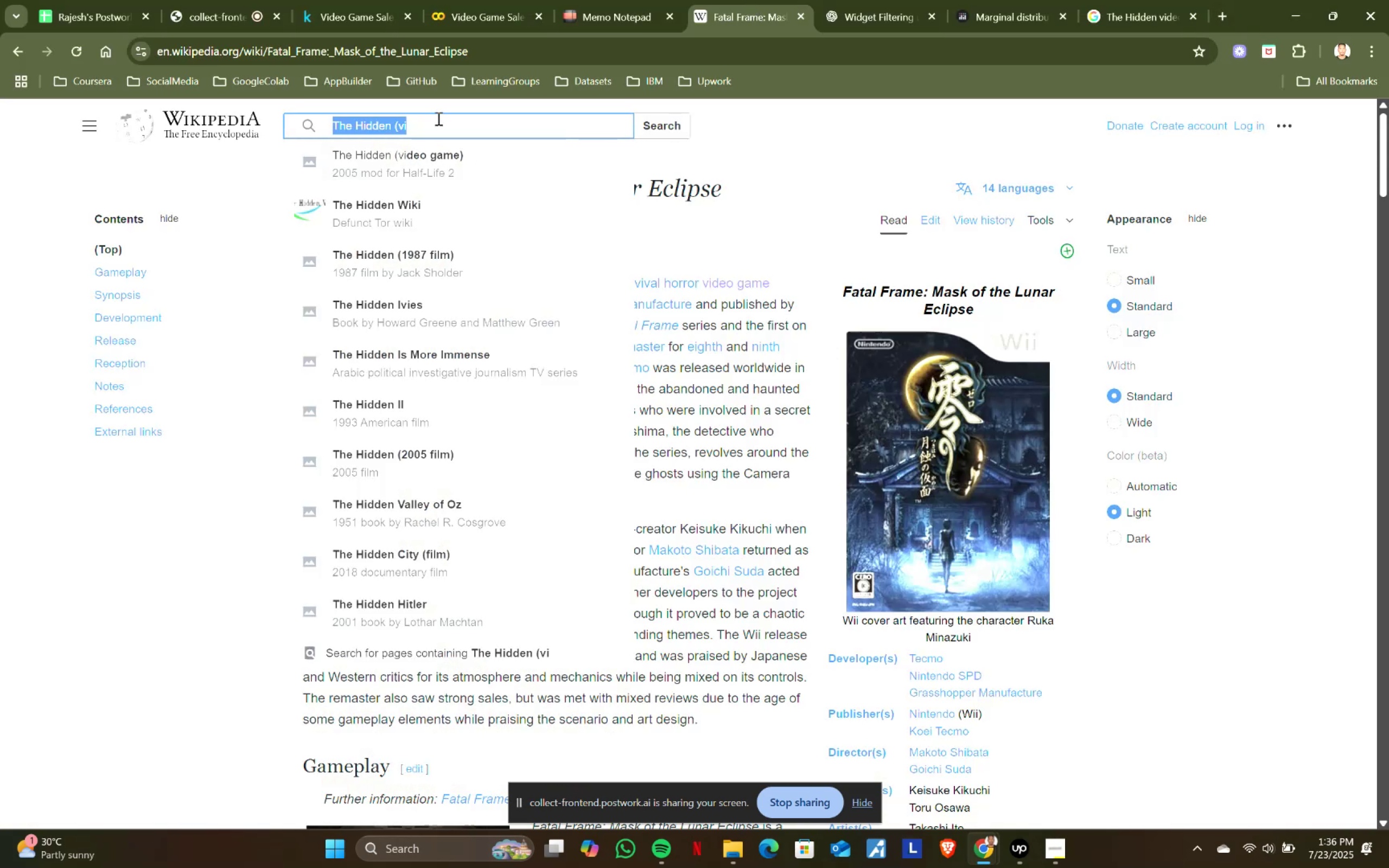 
key(Control+V)
 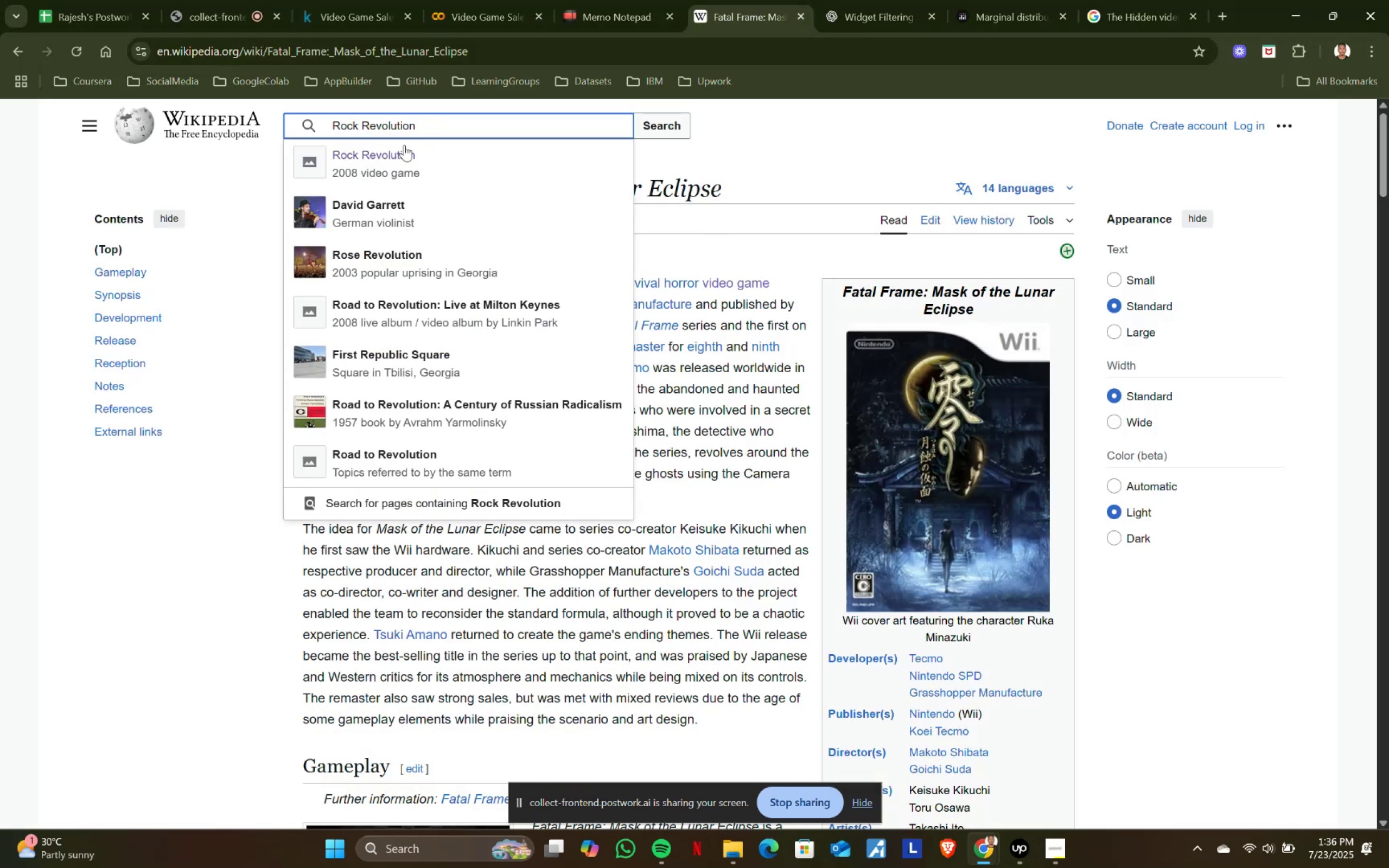 
left_click([380, 174])
 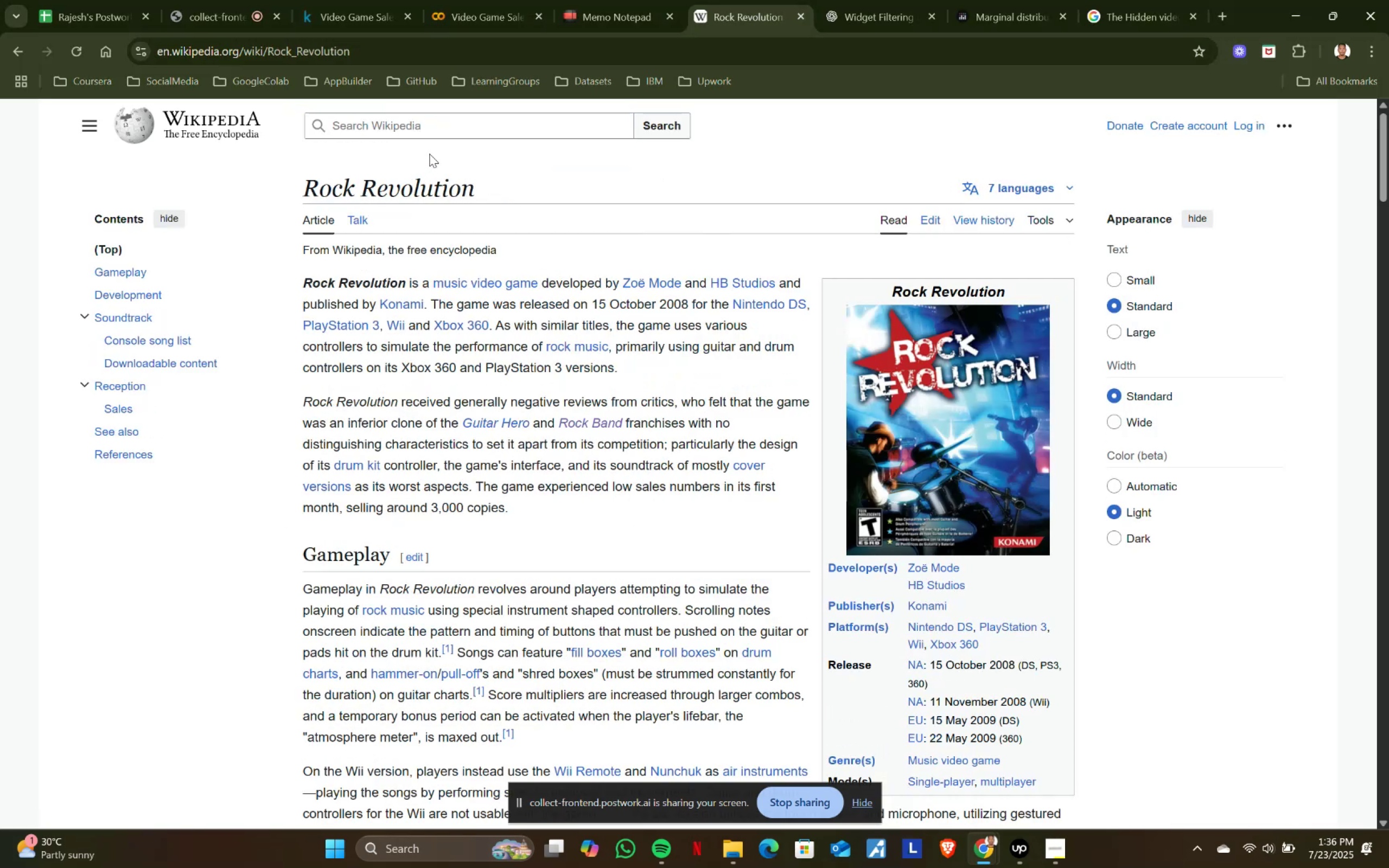 
left_click([214, 0])
 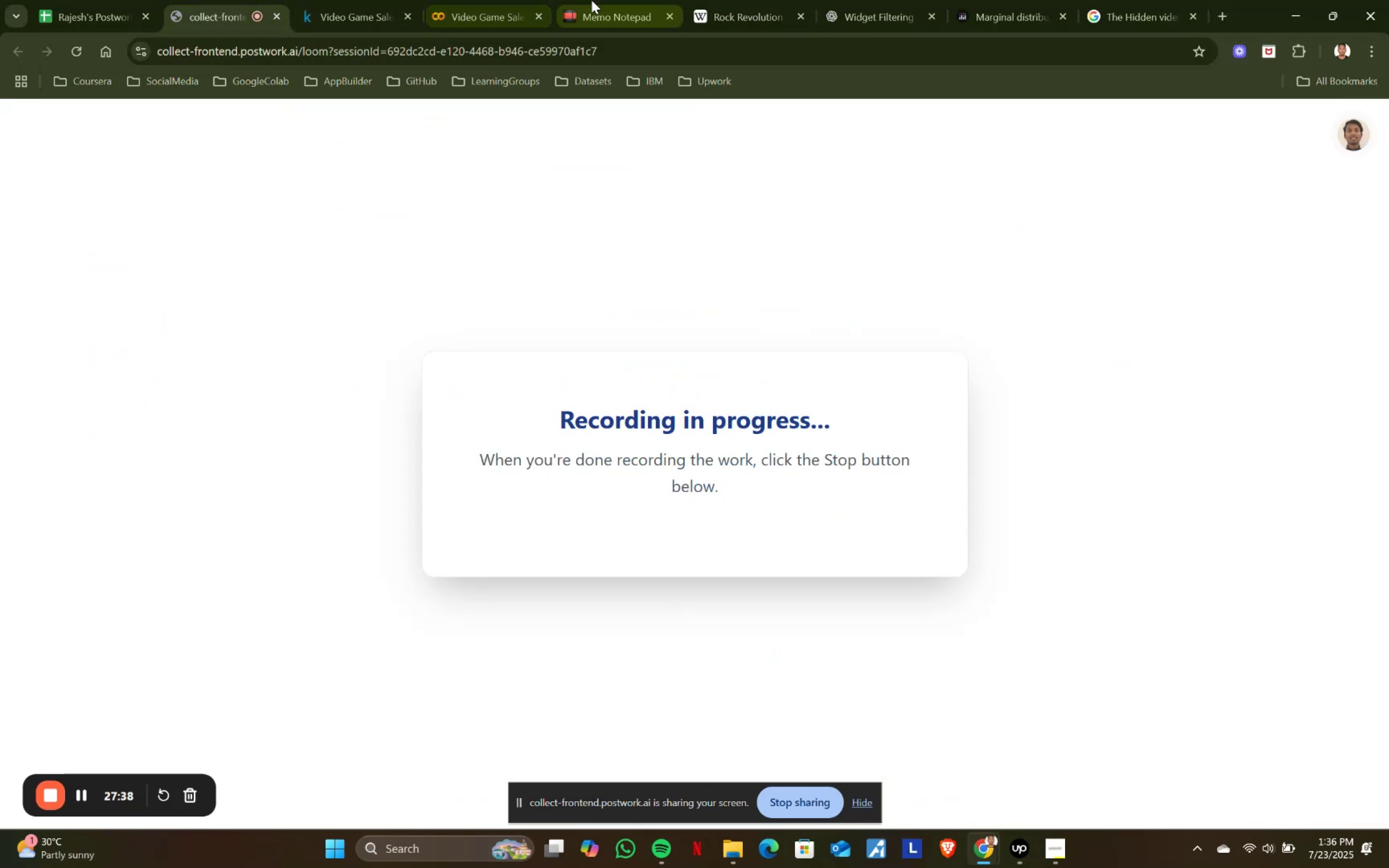 
left_click([591, 0])
 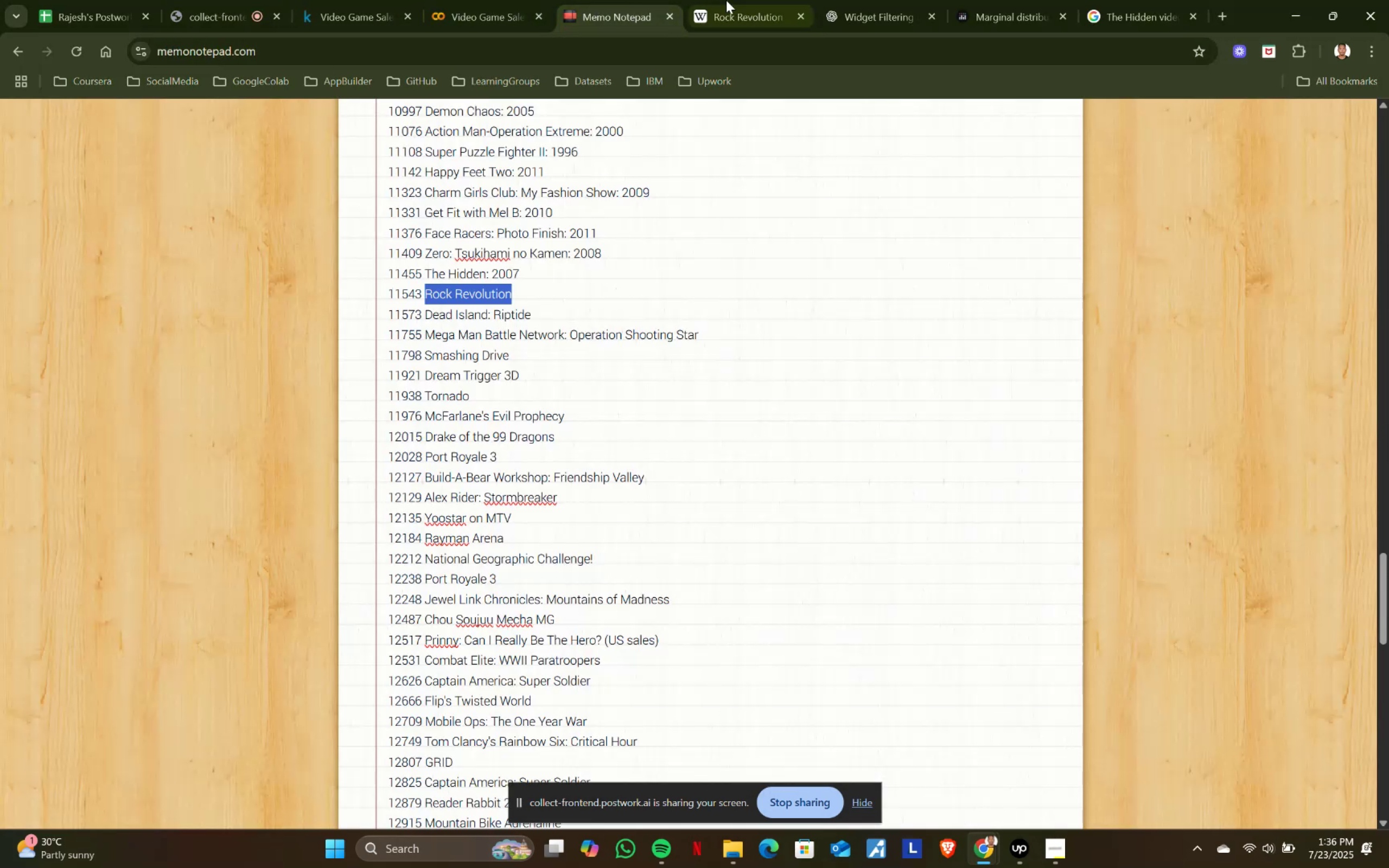 
left_click([730, 0])
 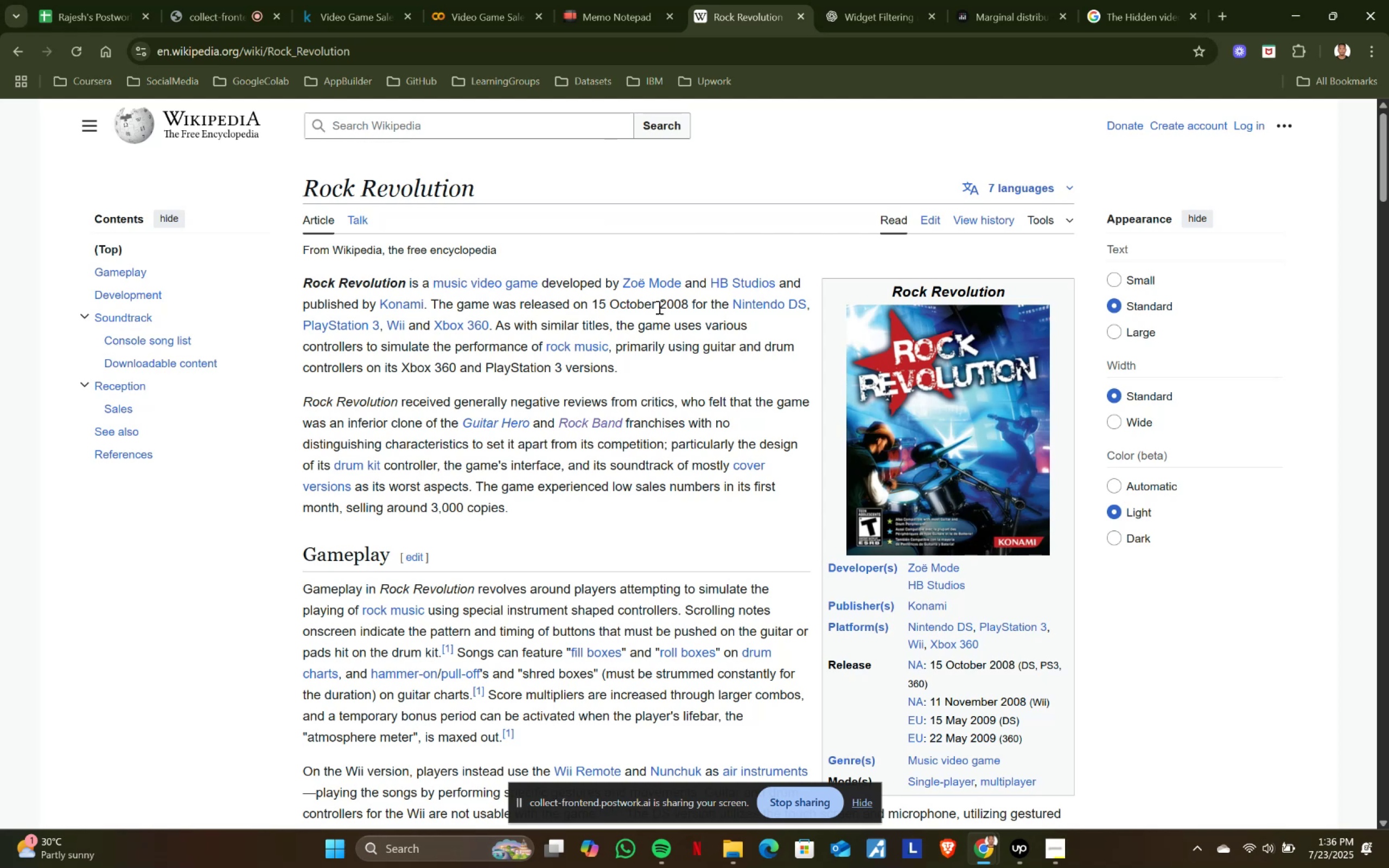 
left_click_drag(start_coordinate=[662, 300], to_coordinate=[691, 309])
 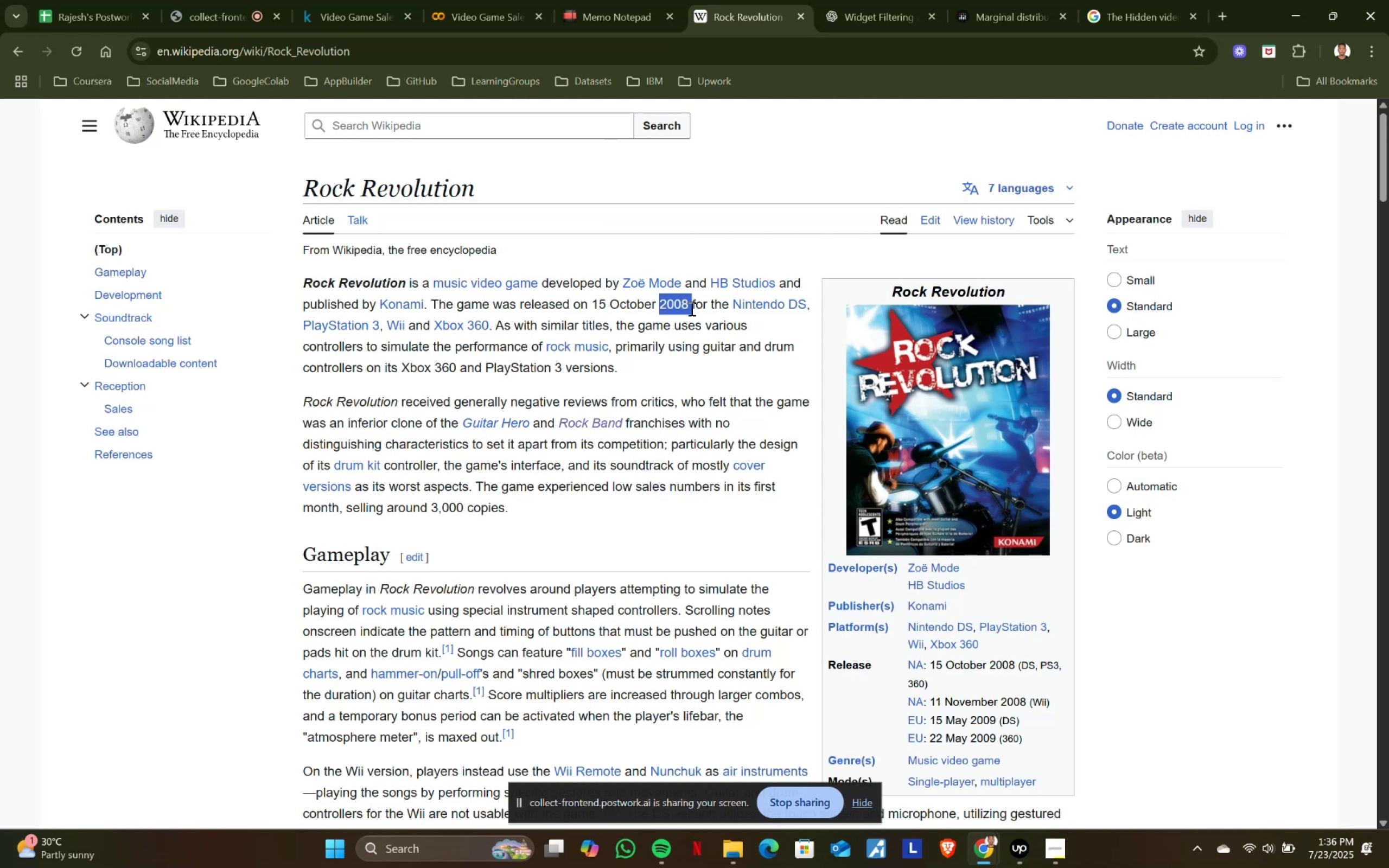 
key(Control+ControlLeft)
 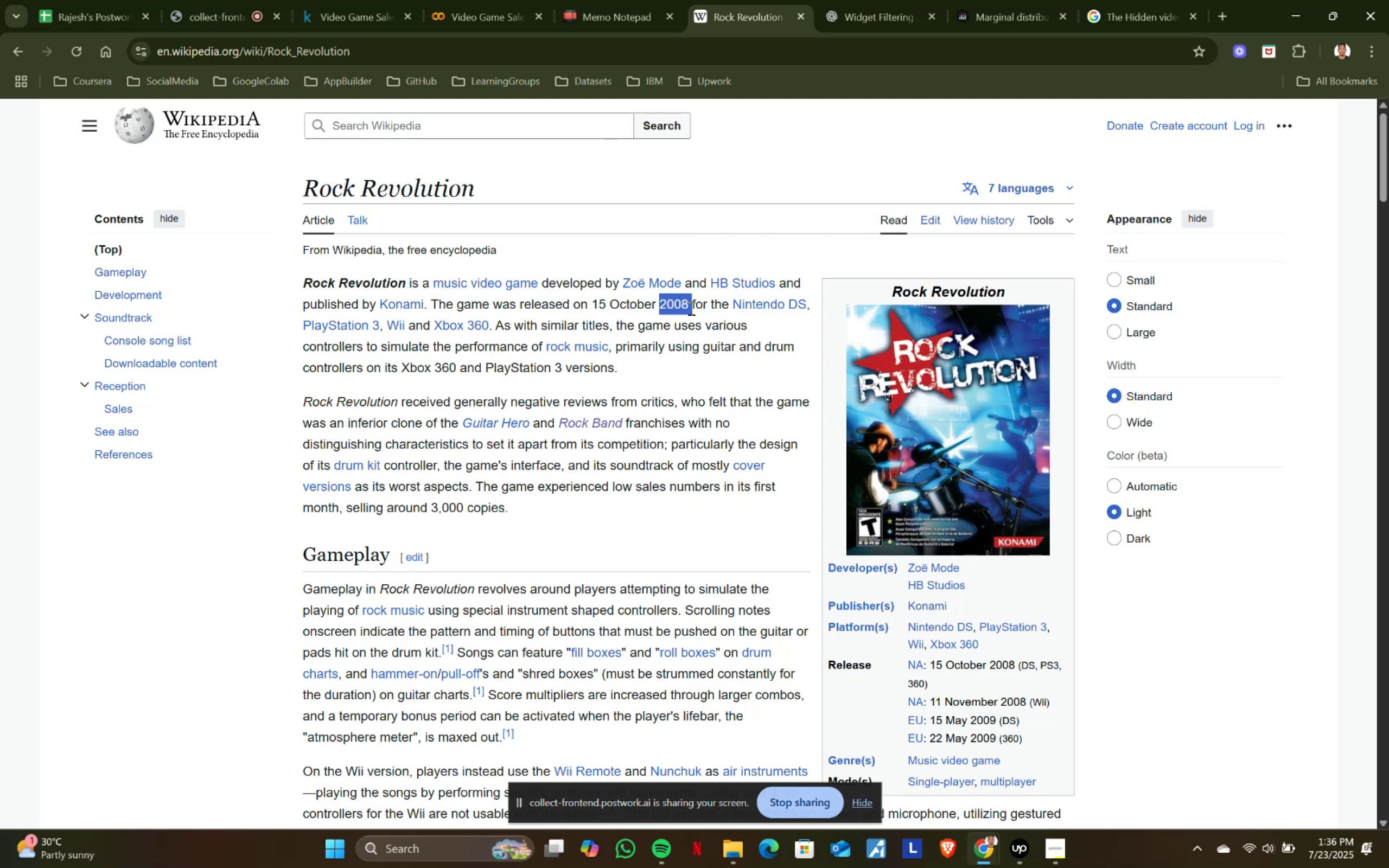 
hold_key(key=ShiftLeft, duration=0.35)
left_click([685, 298])
 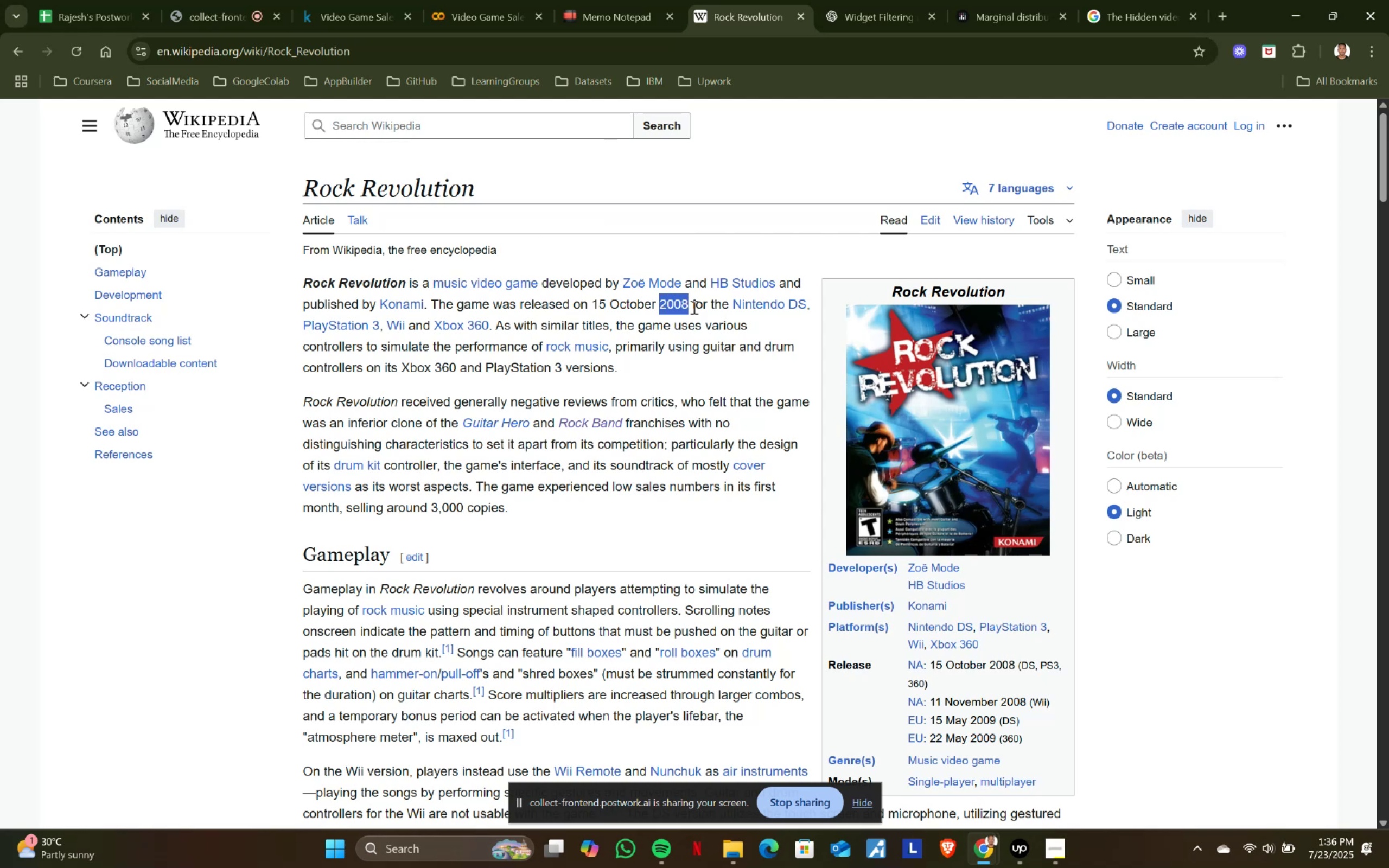 
key(Control+ControlLeft)
 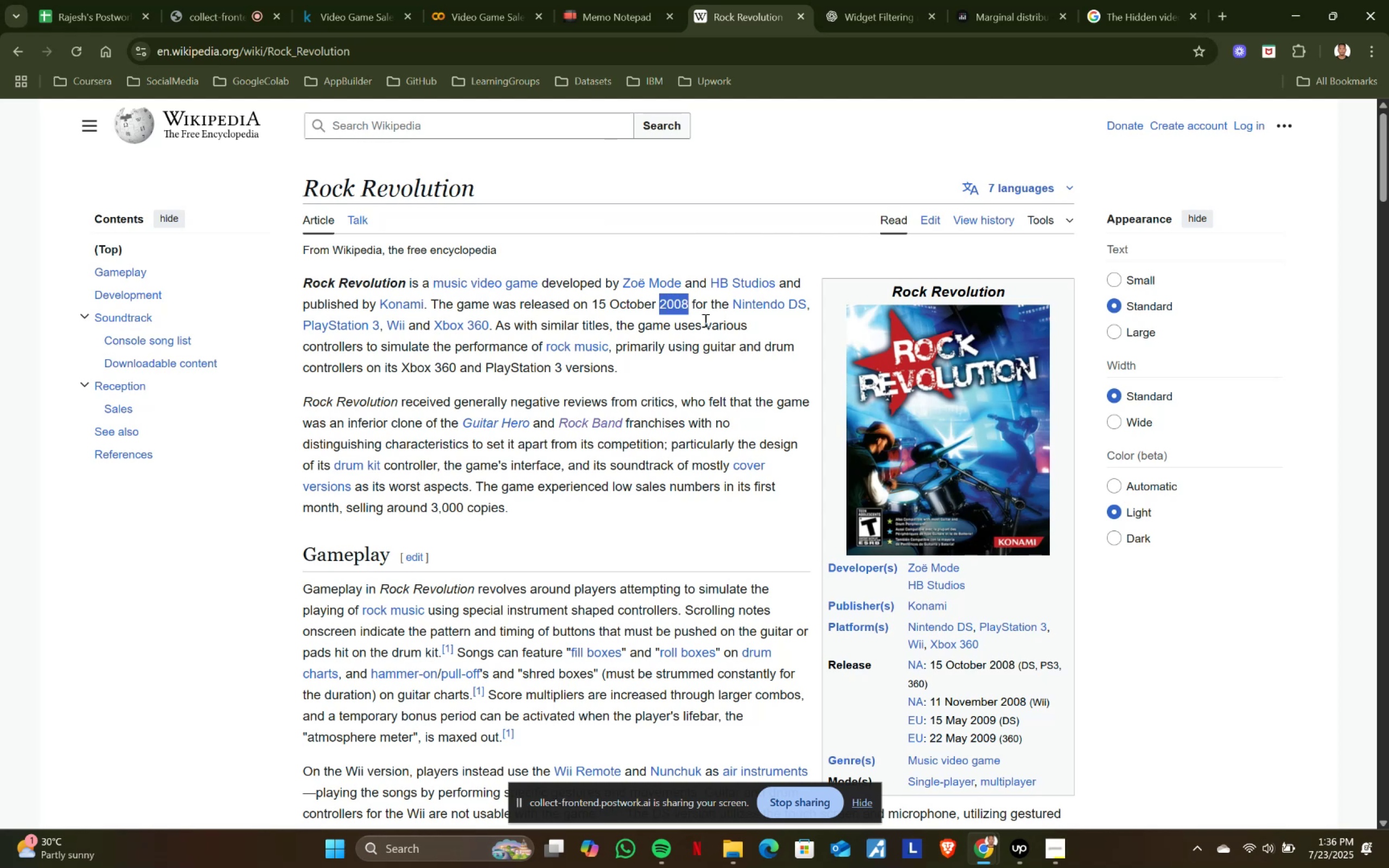 
key(Control+C)
 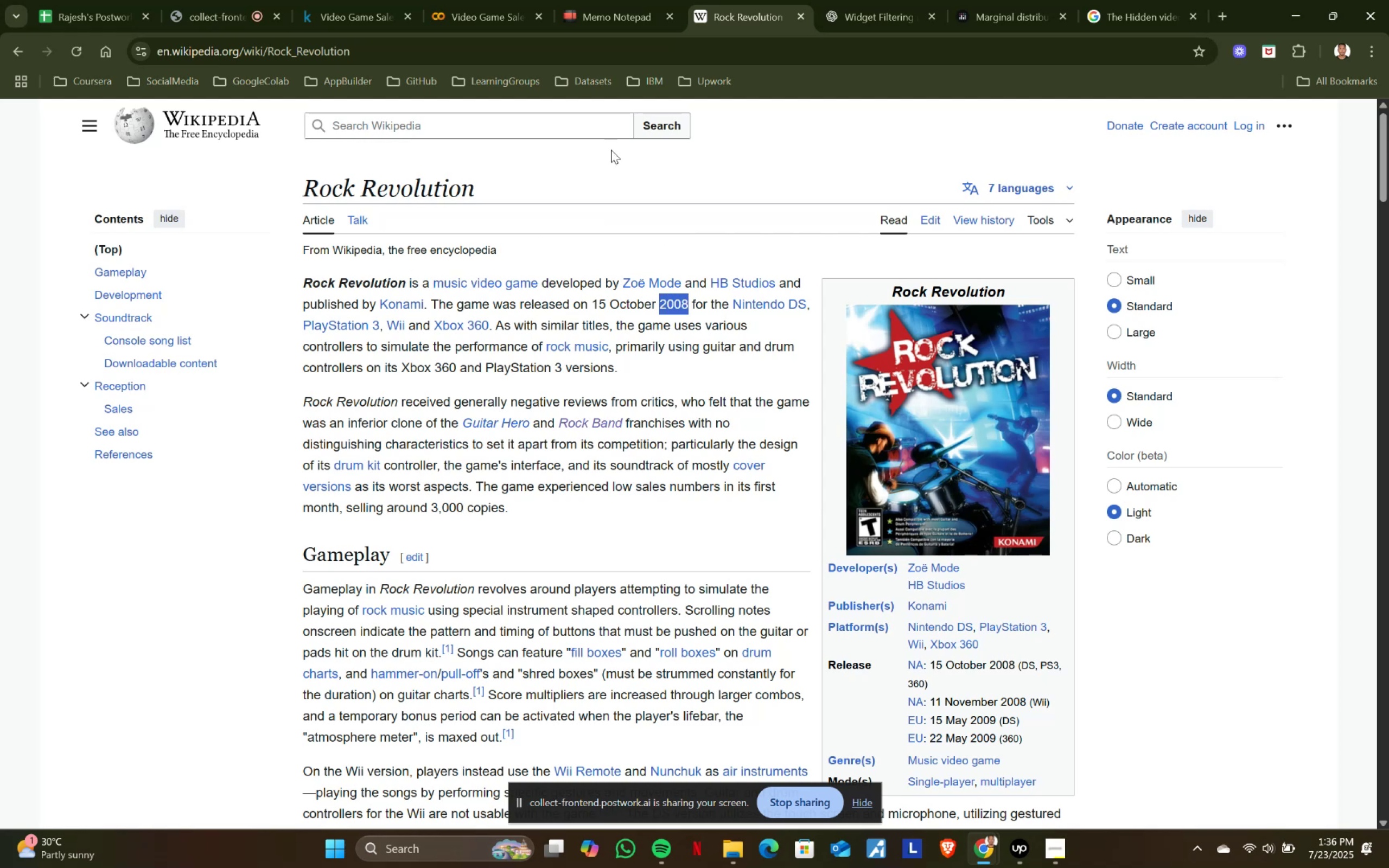 
key(Control+ControlLeft)
 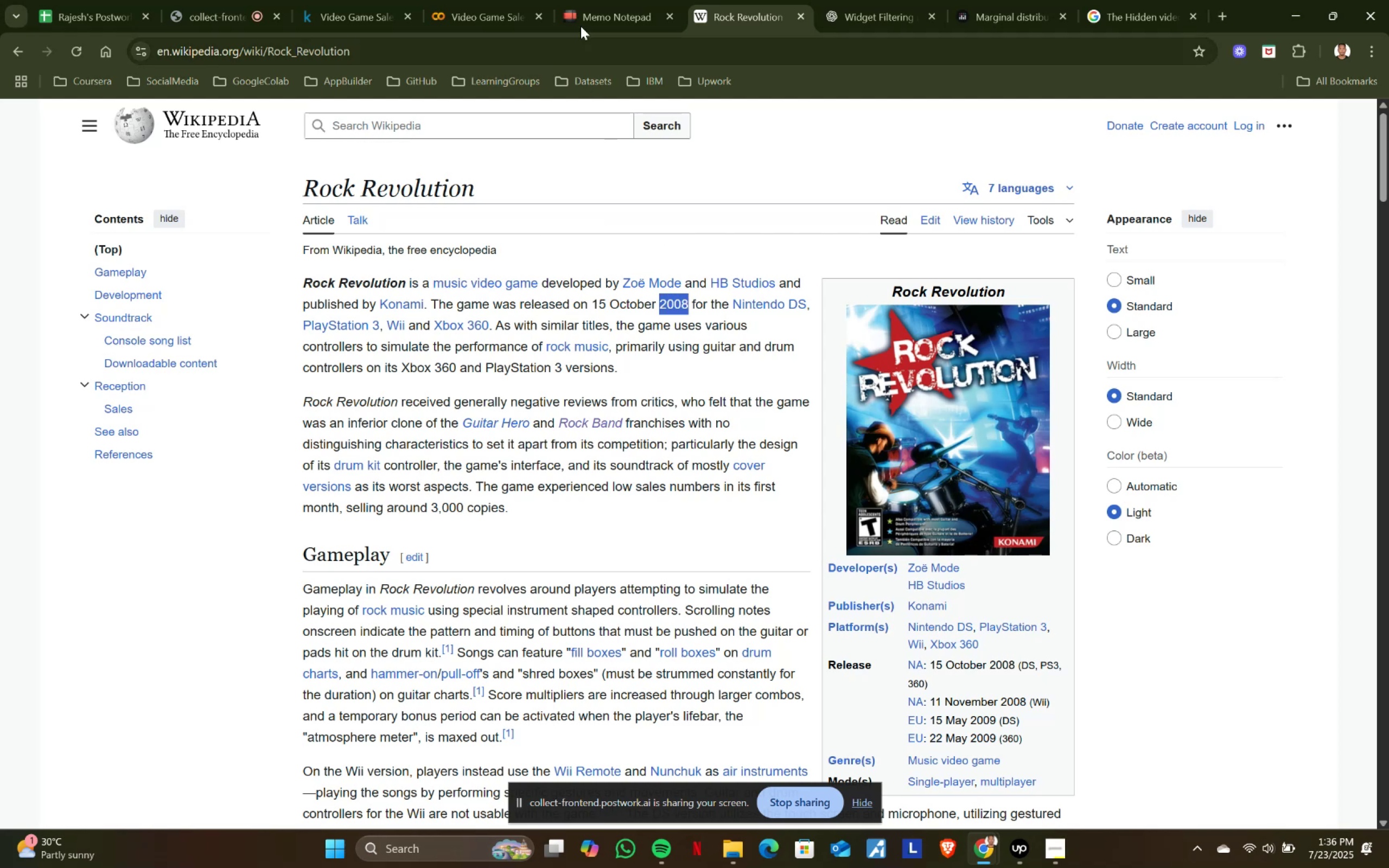 
key(Control+C)
 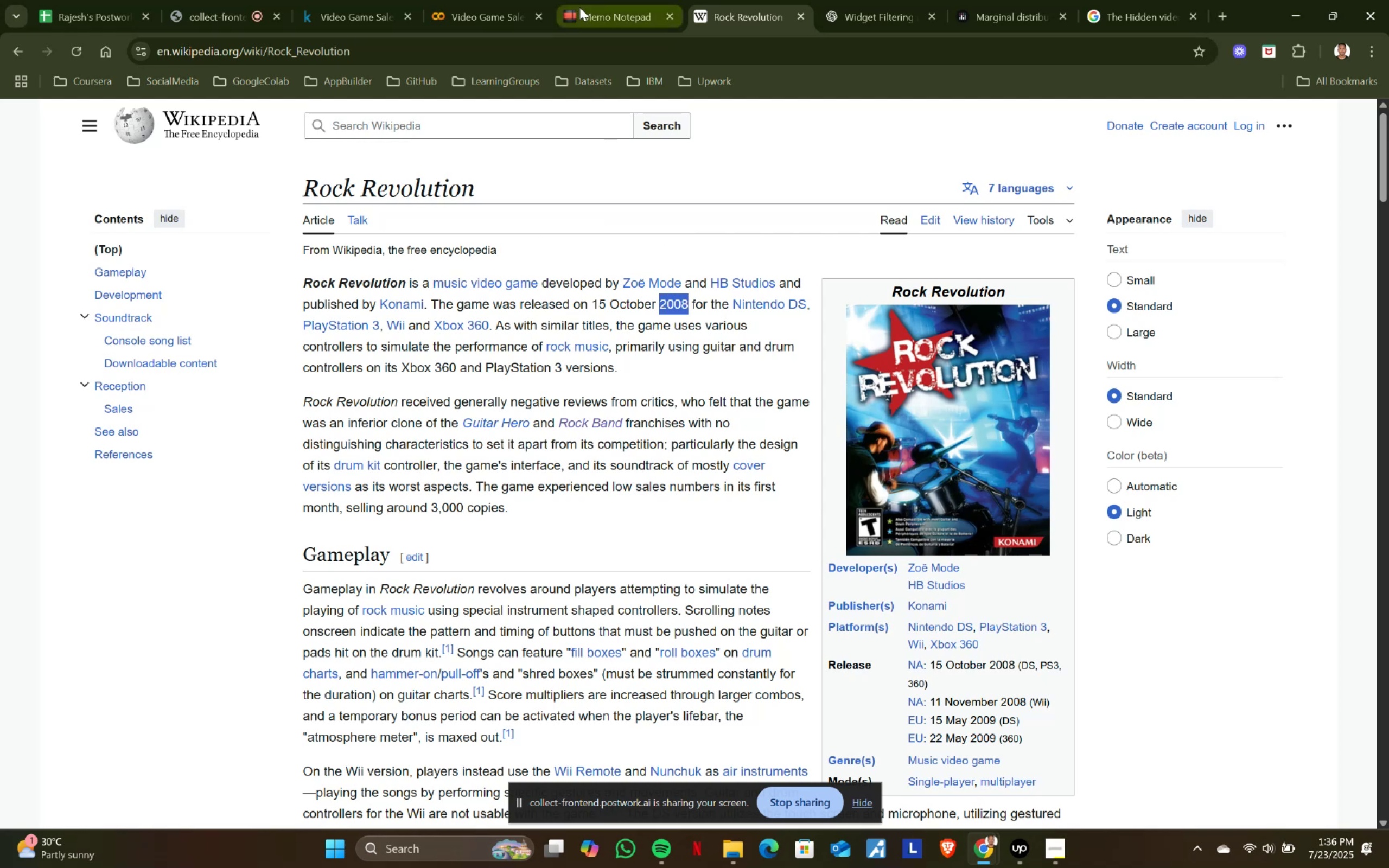 
left_click([579, 7])
 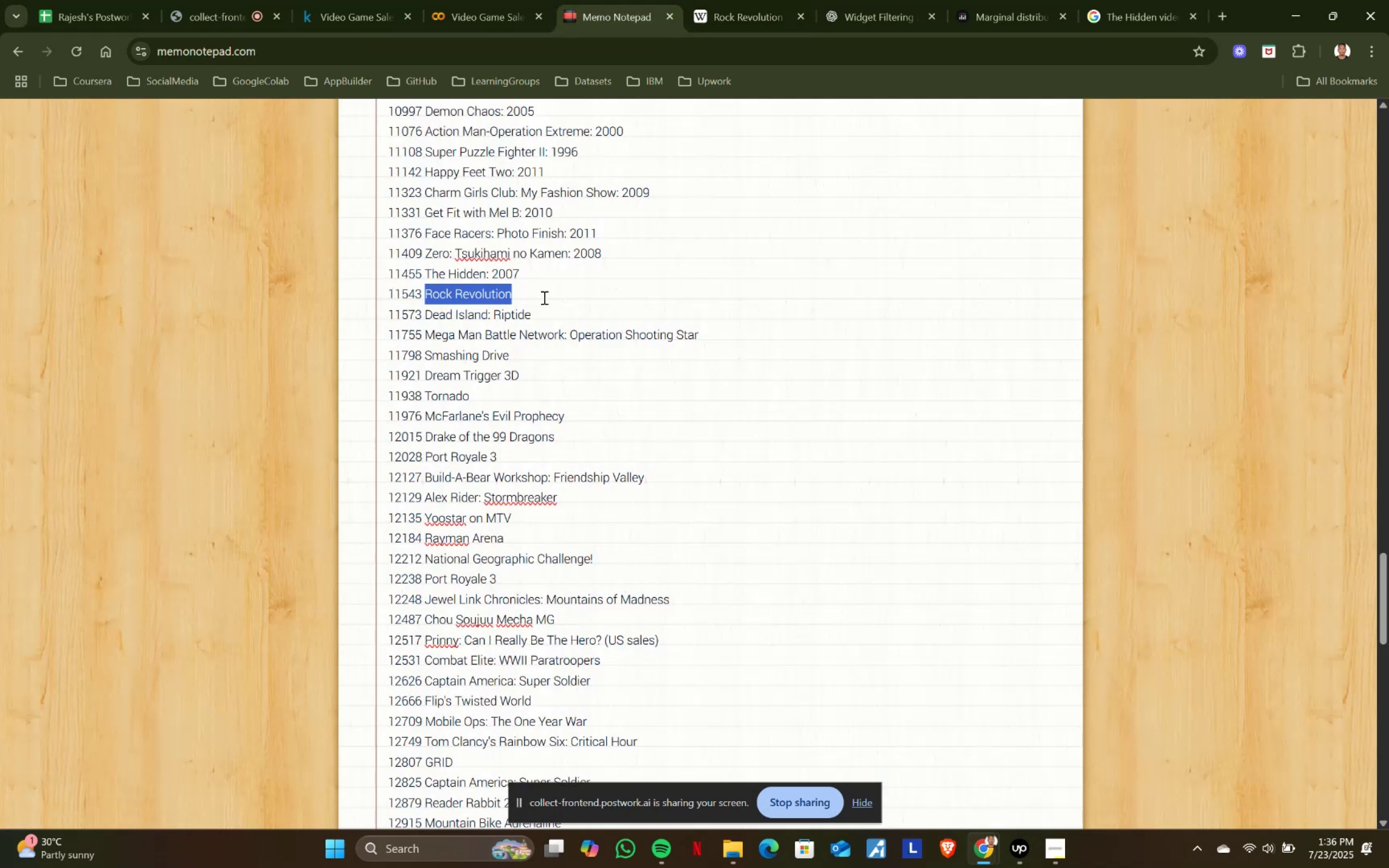 
left_click([543, 297])
 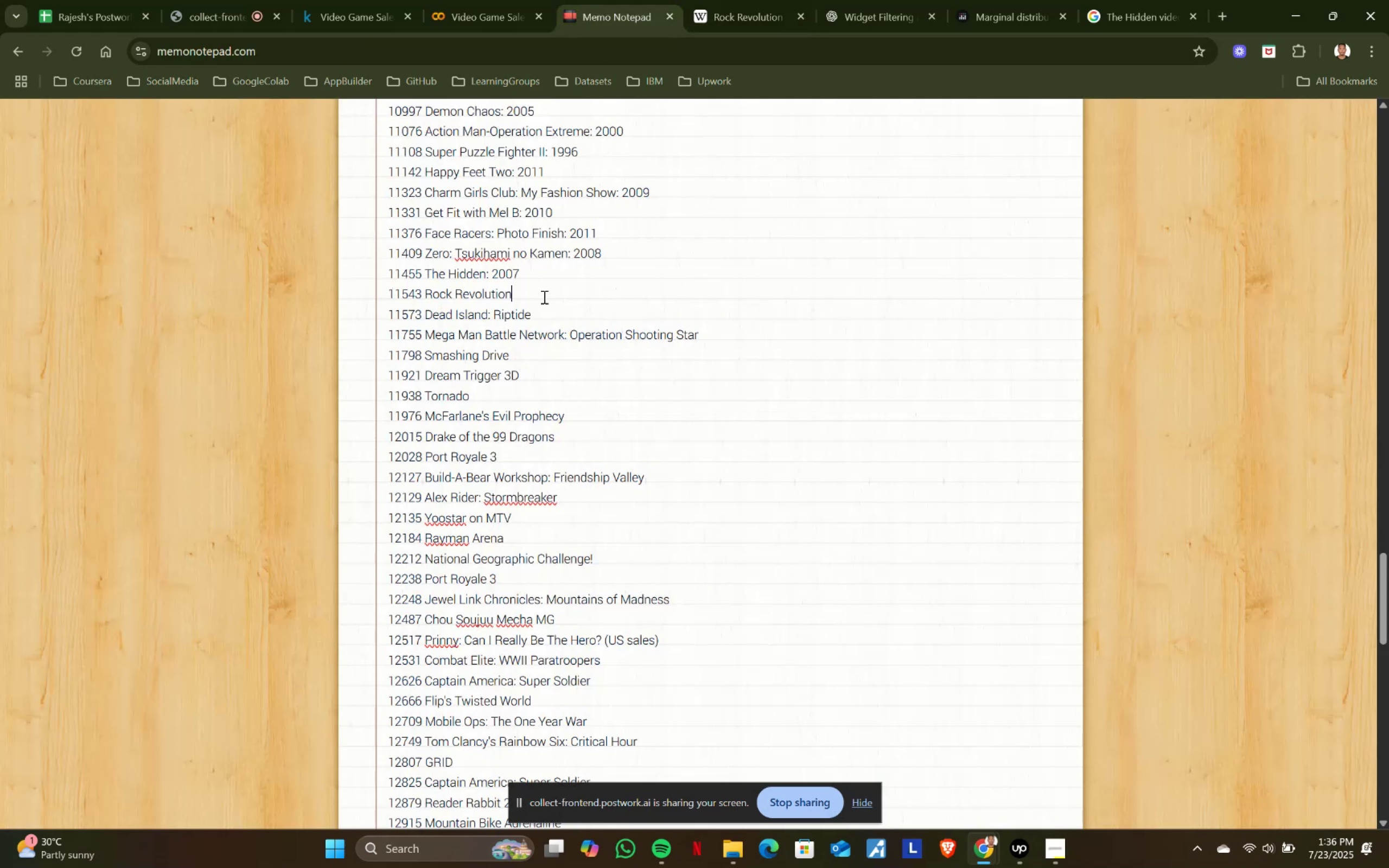 
key(Shift+ShiftRight)
 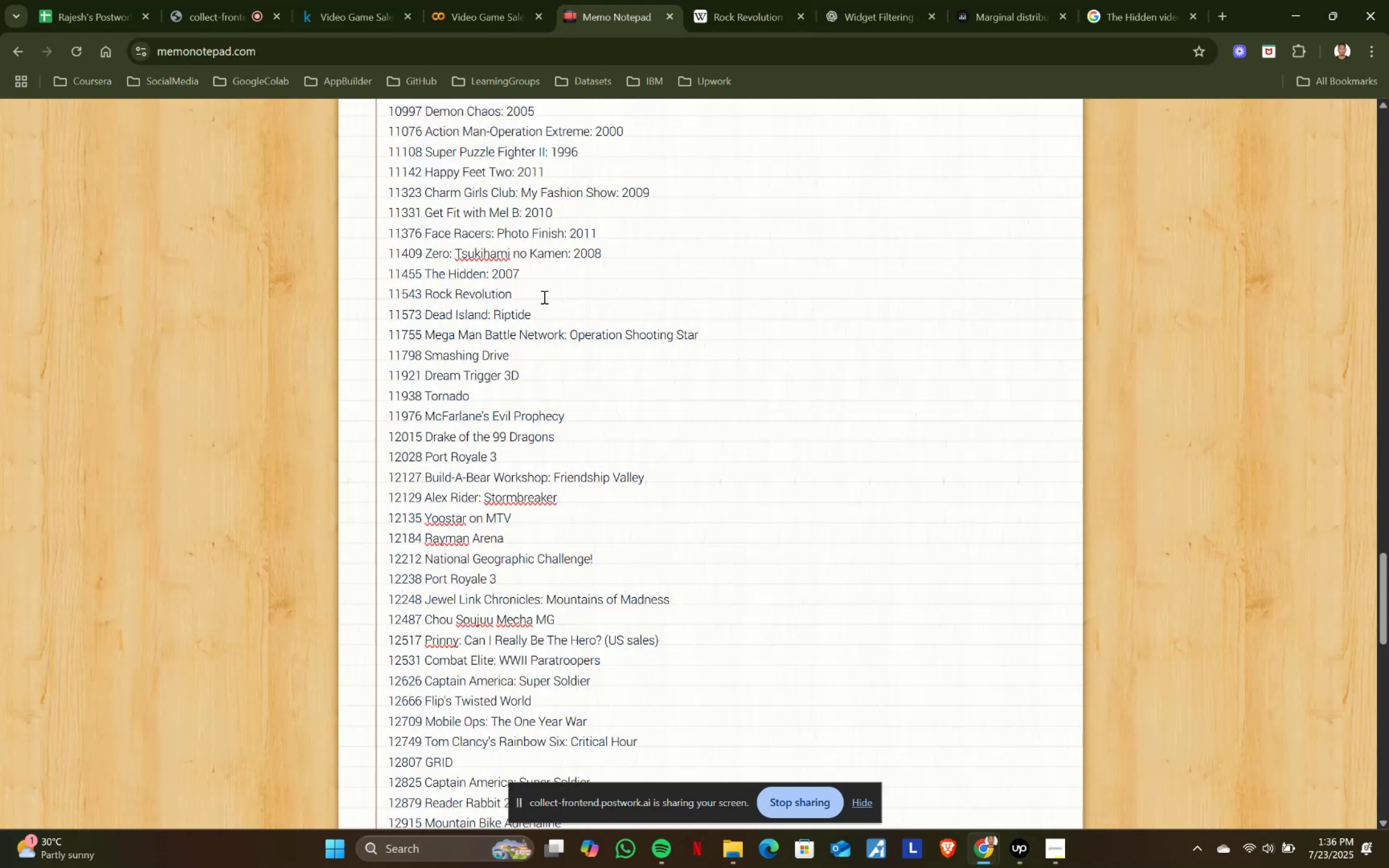 
key(Shift+Semicolon)
 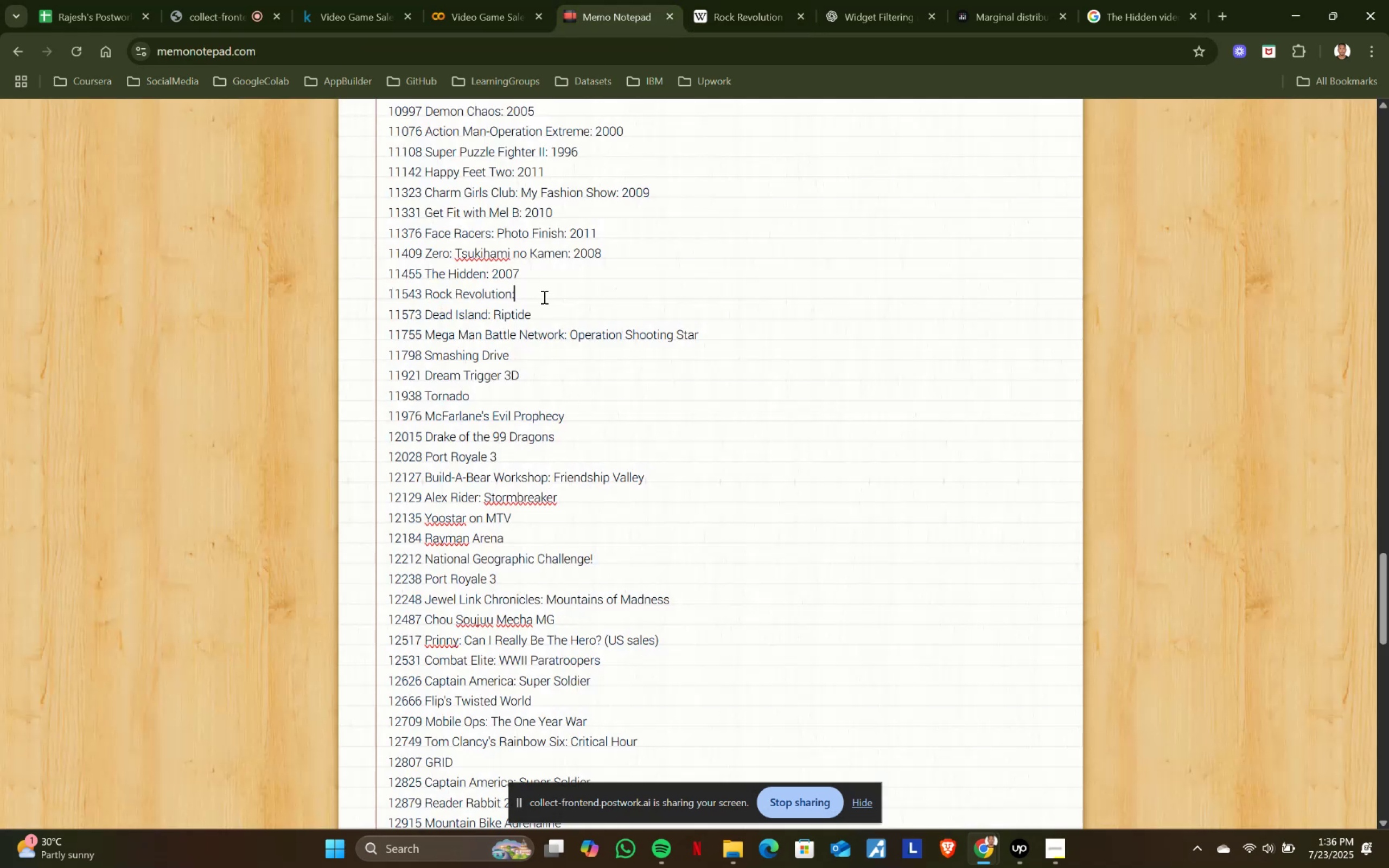 
key(Space)
 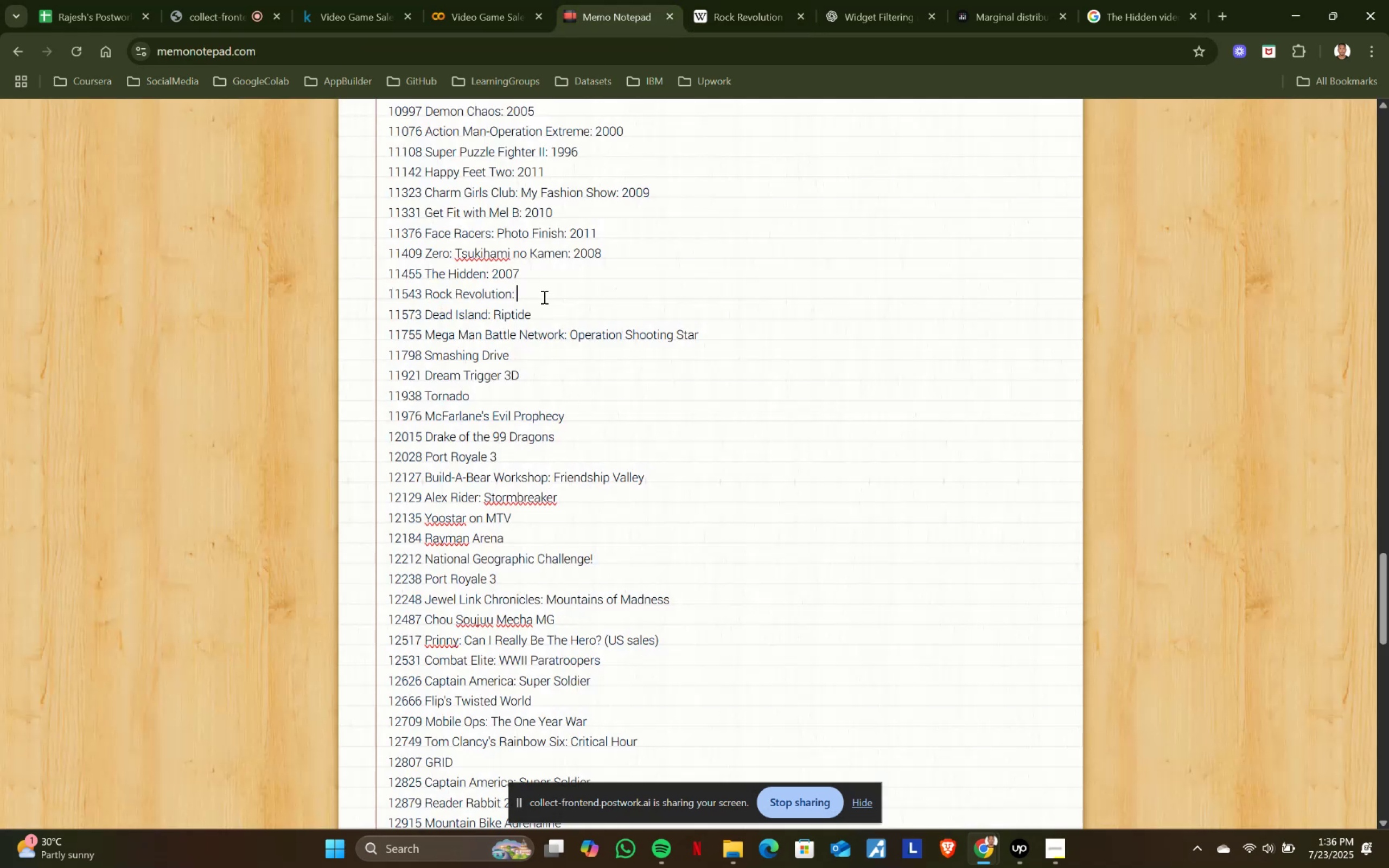 
key(Control+ControlLeft)
 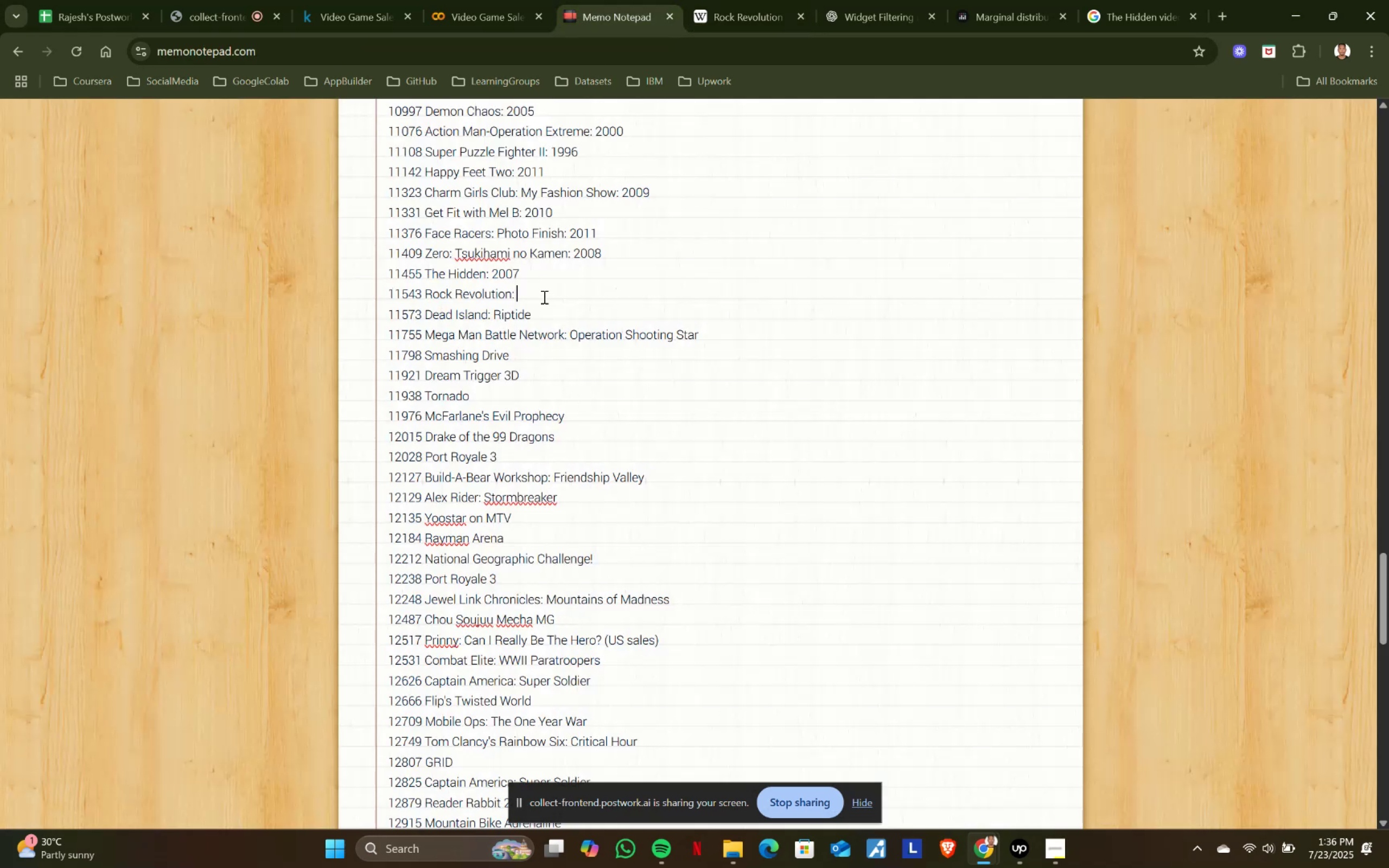 
key(Control+V)
 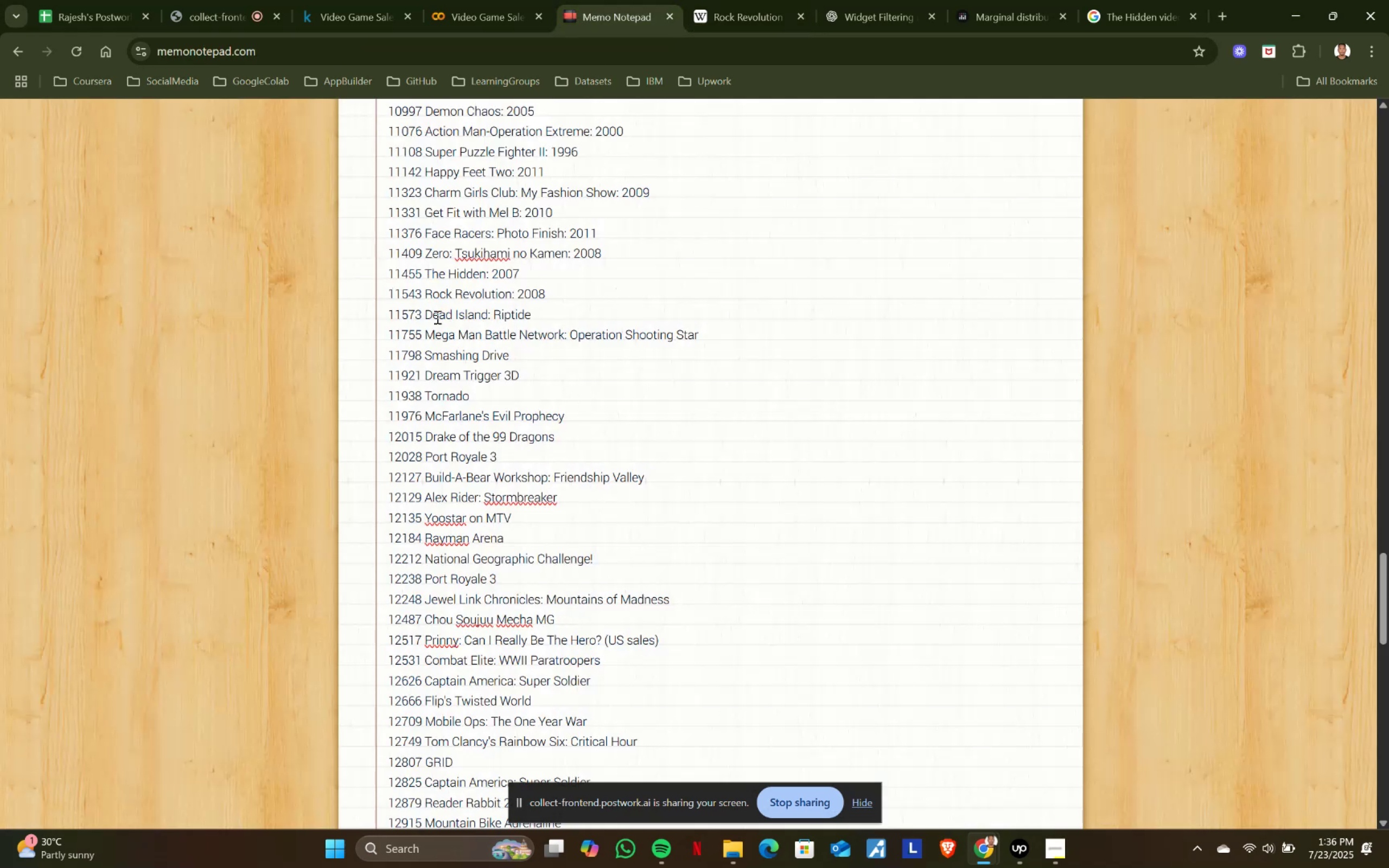 
left_click_drag(start_coordinate=[425, 317], to_coordinate=[531, 317])
 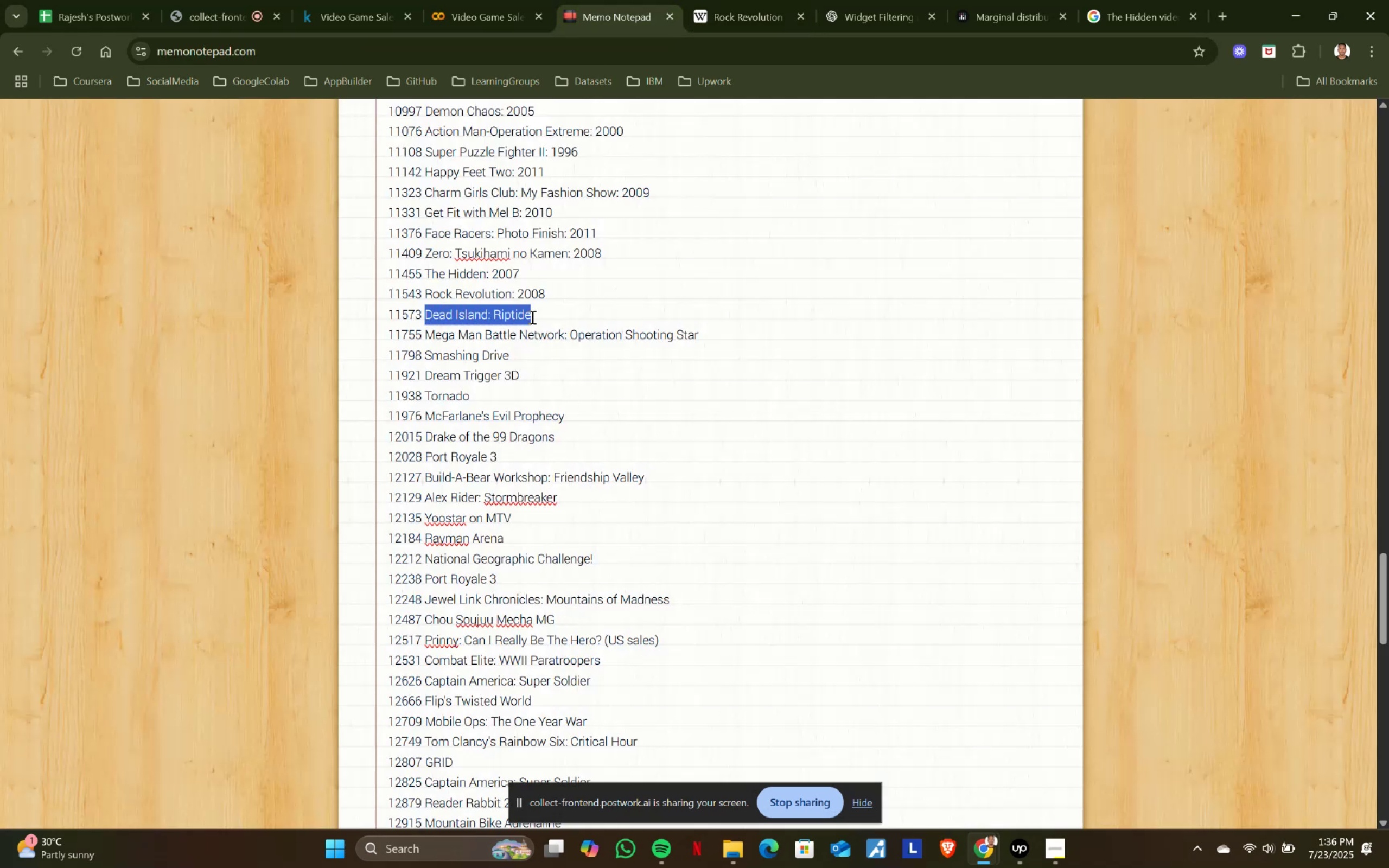 
key(Control+ControlLeft)
 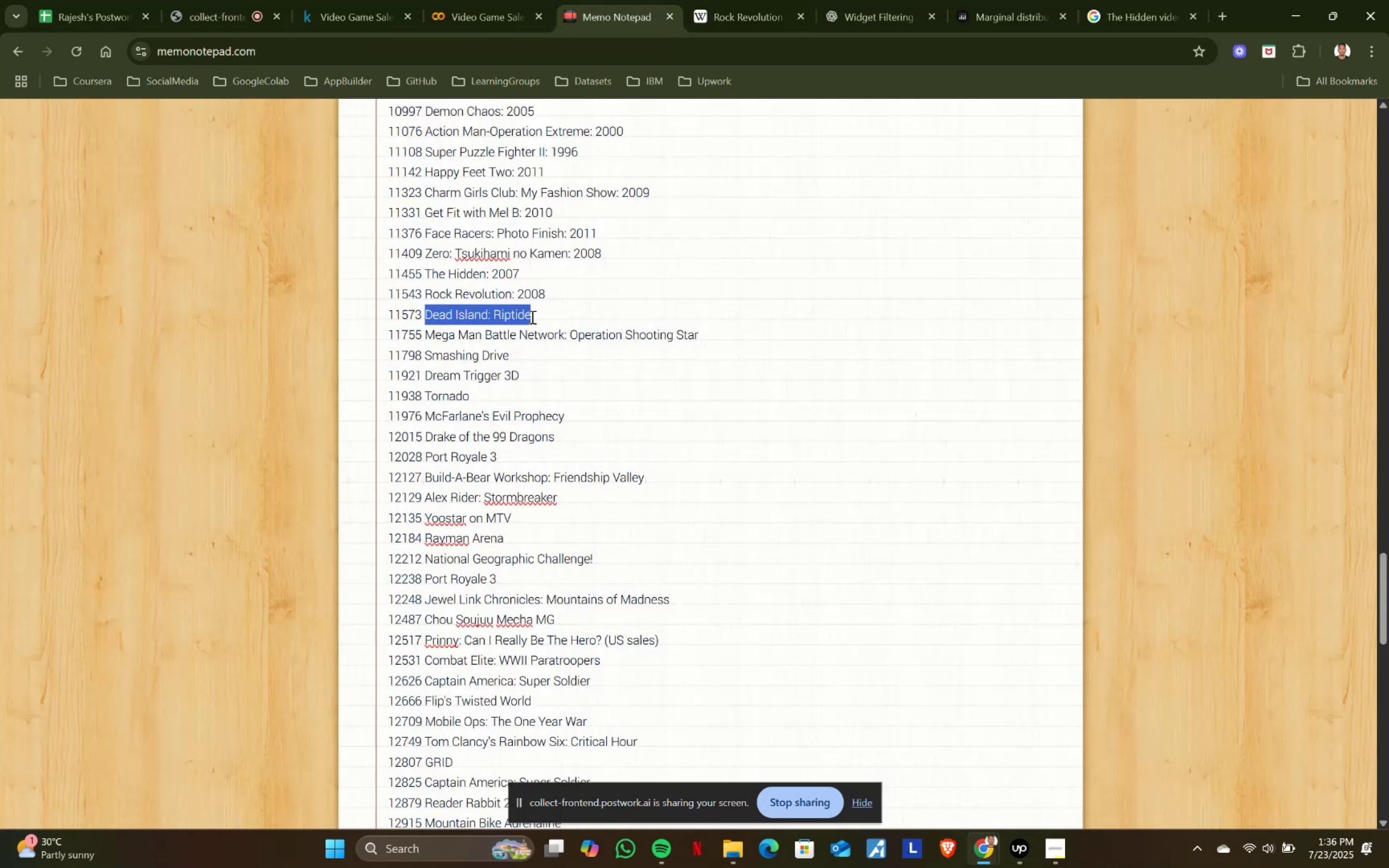 
key(Control+C)
 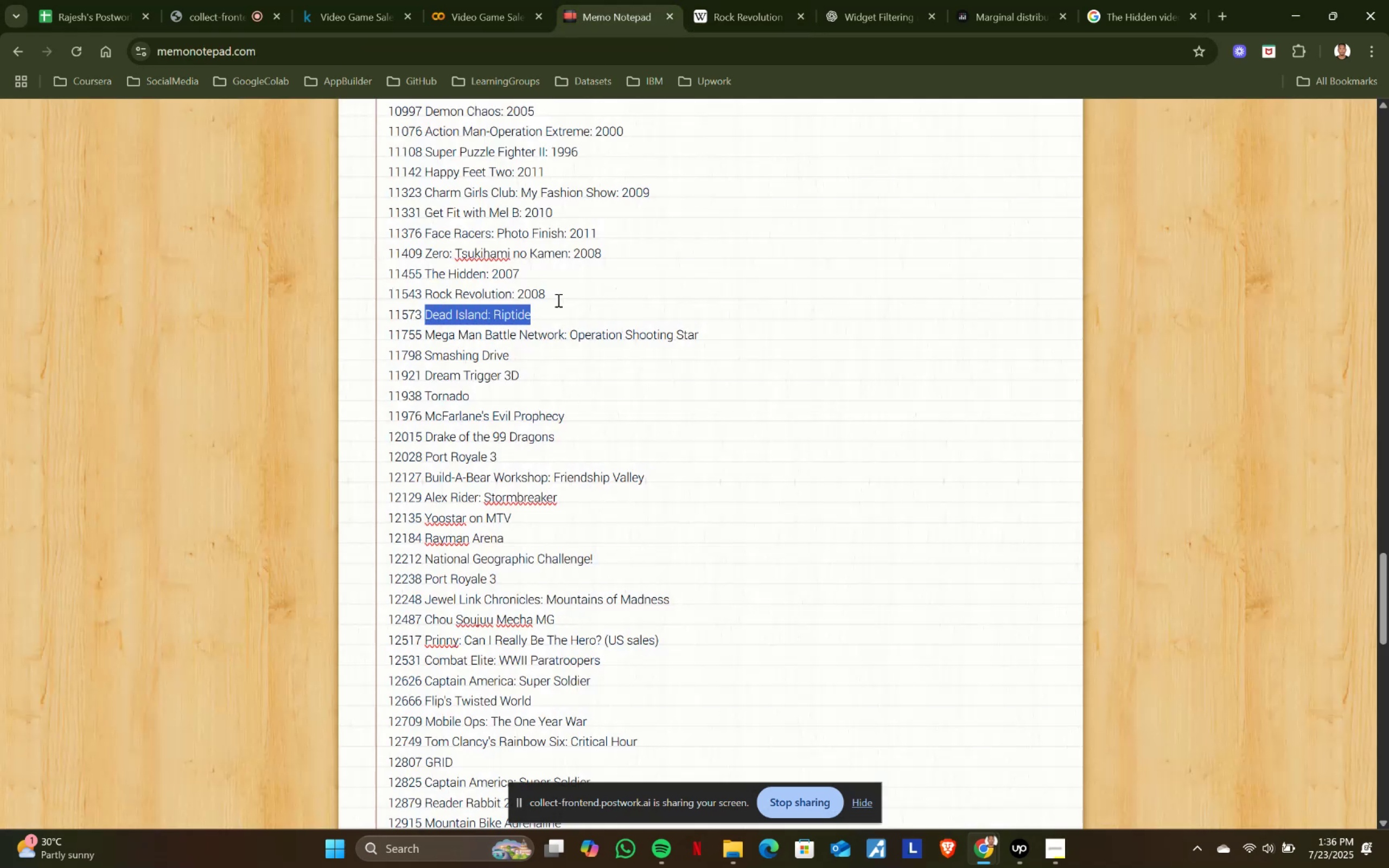 
key(Control+ControlLeft)
 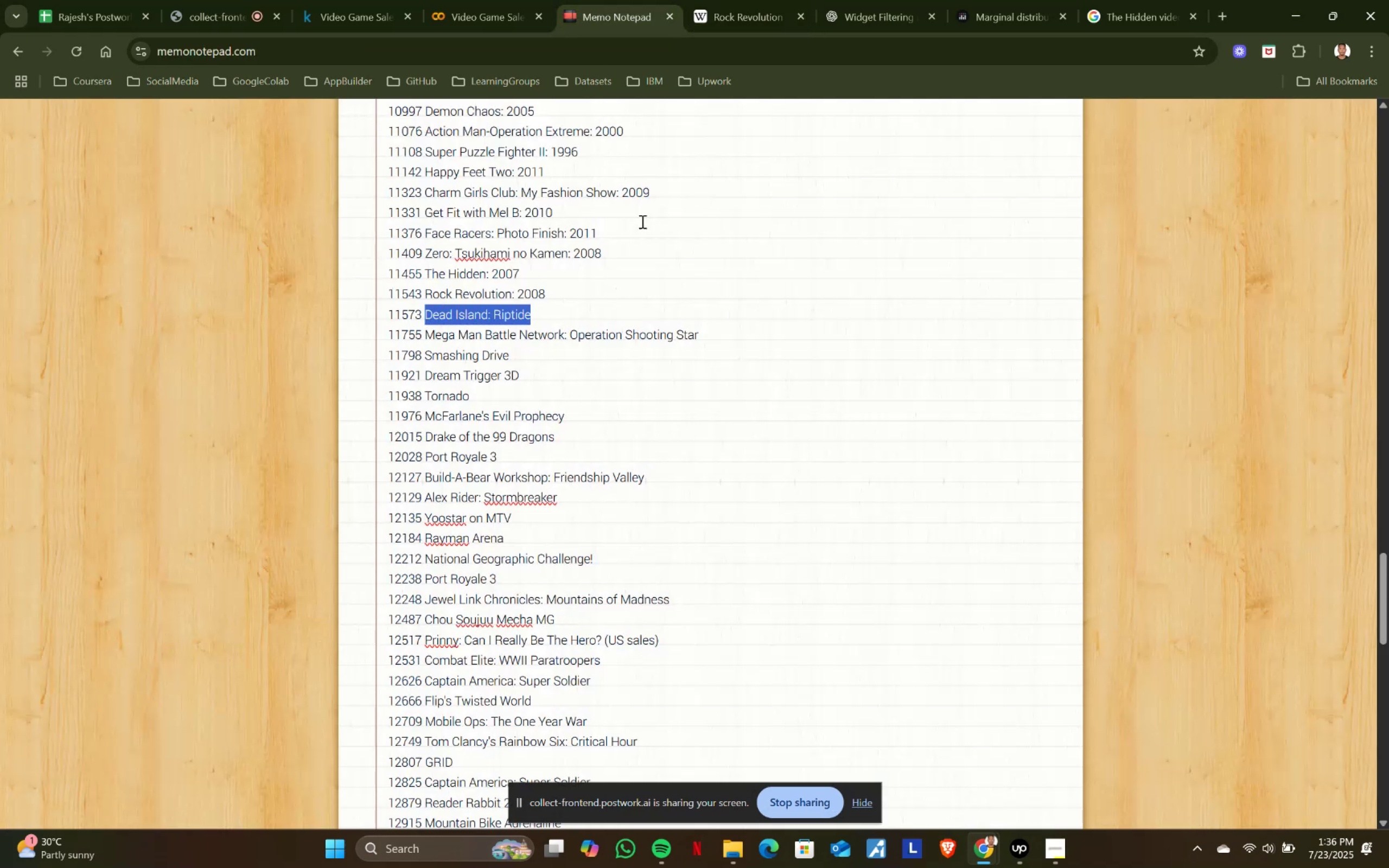 
key(Control+C)
 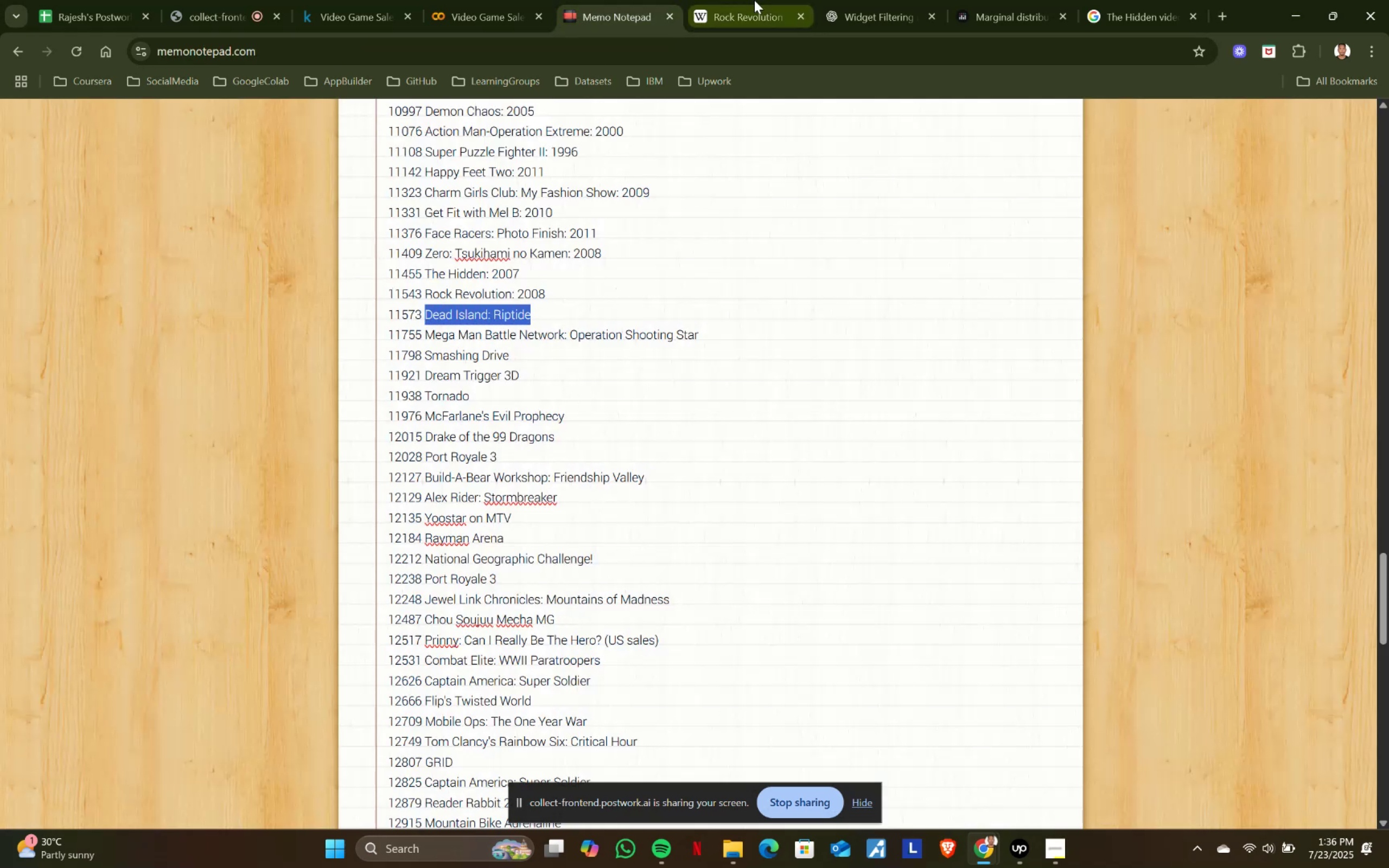 
left_click([754, 0])
 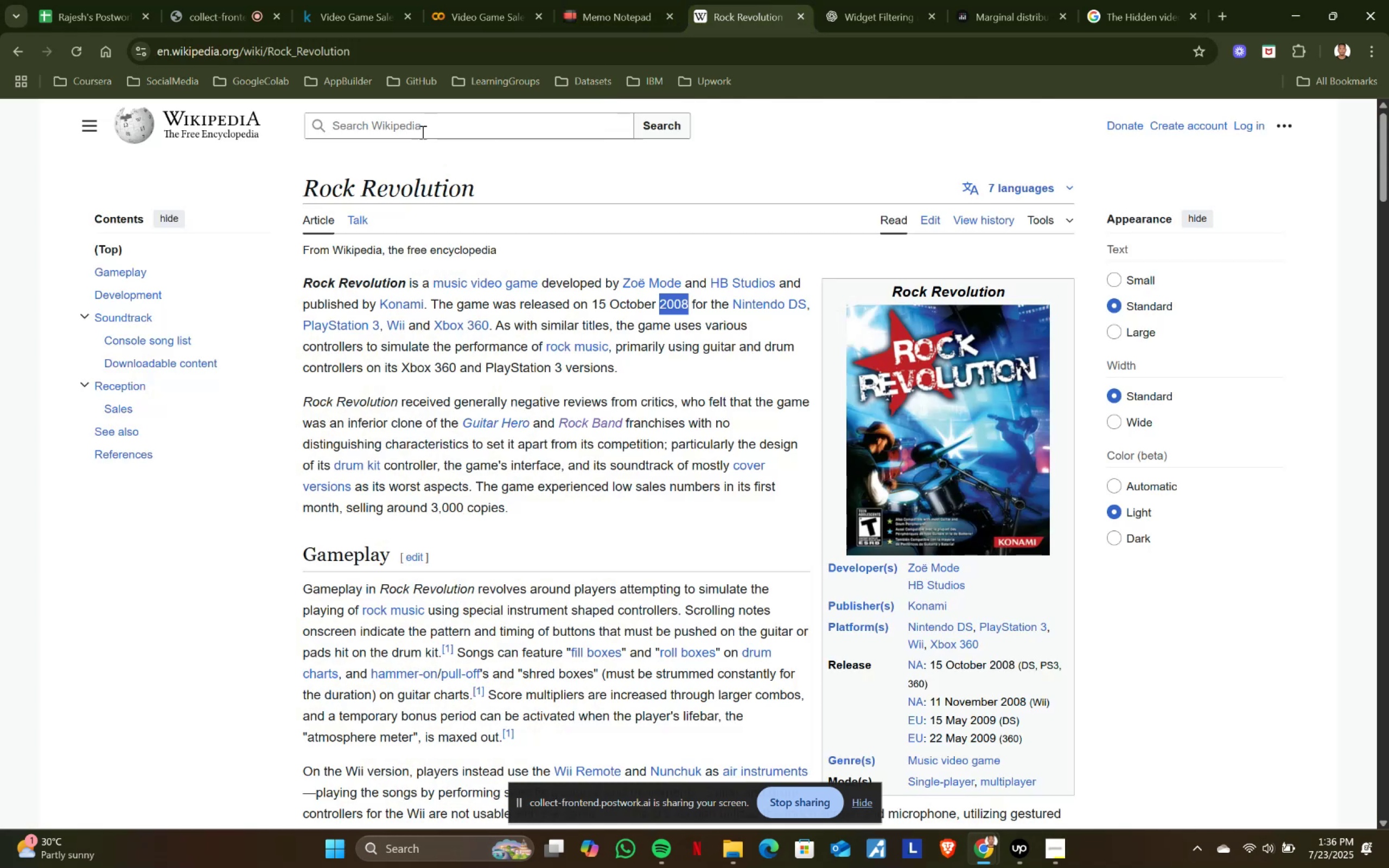 
left_click([422, 122])
 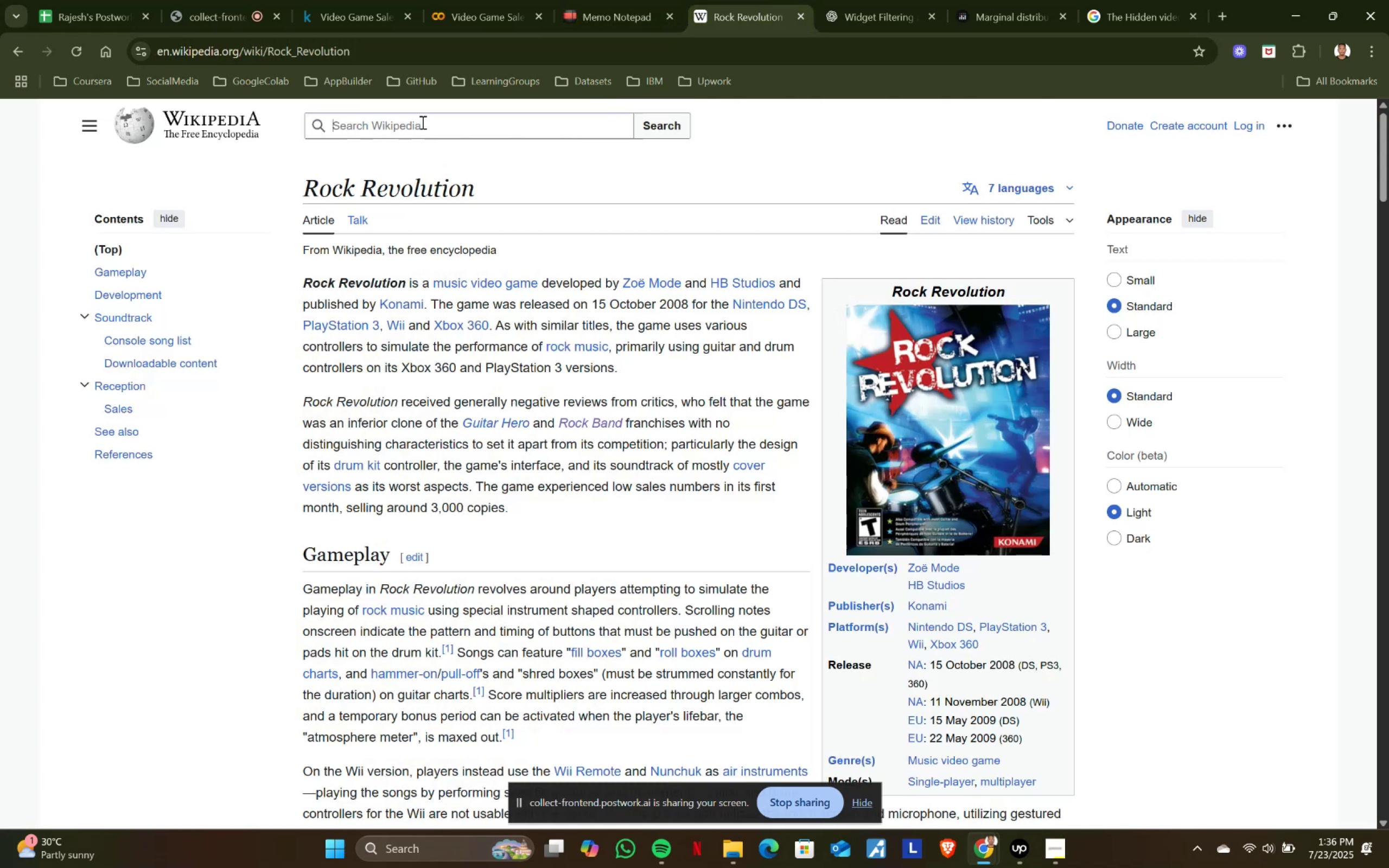 
key(Control+ControlLeft)
 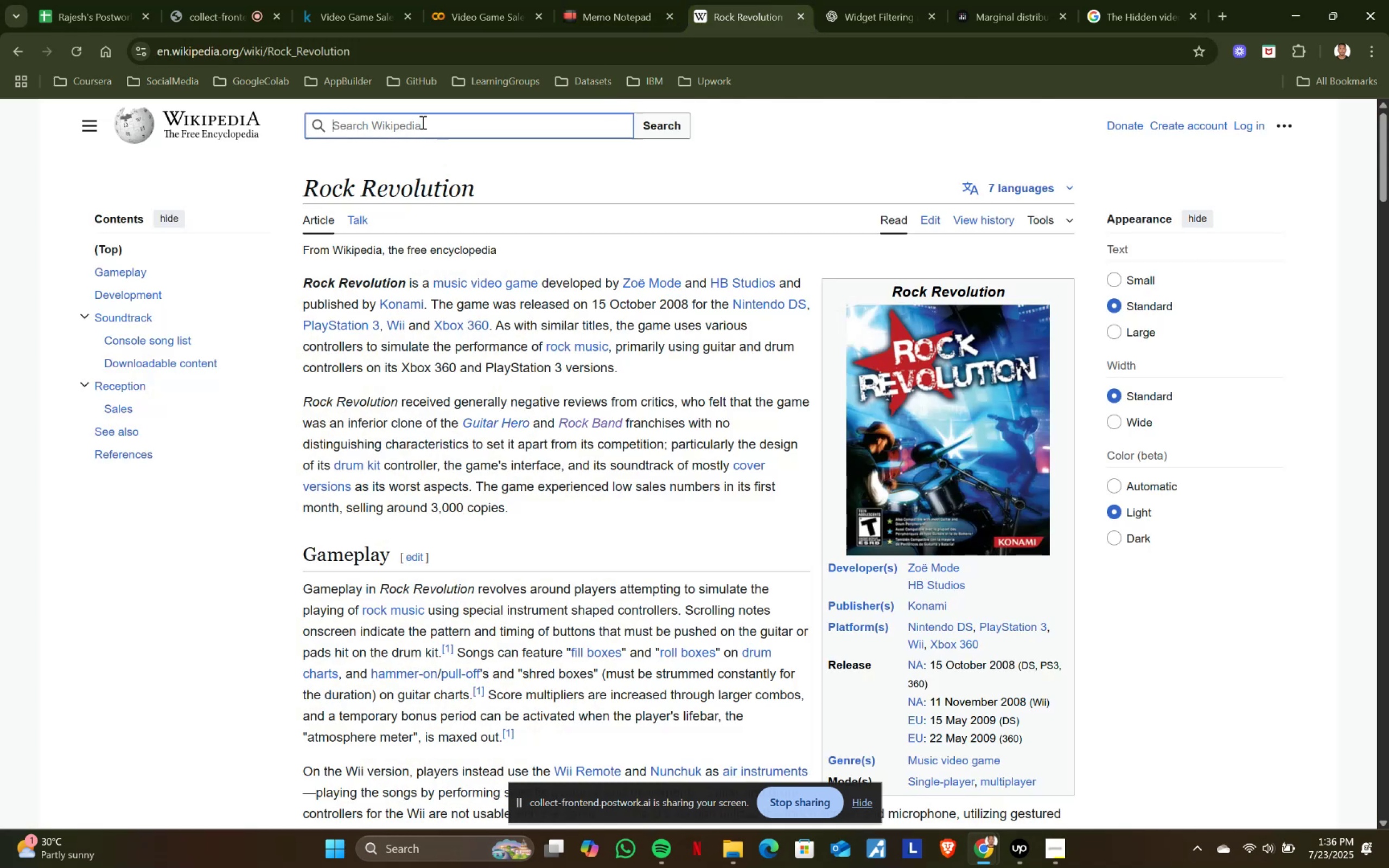 
key(Control+V)
 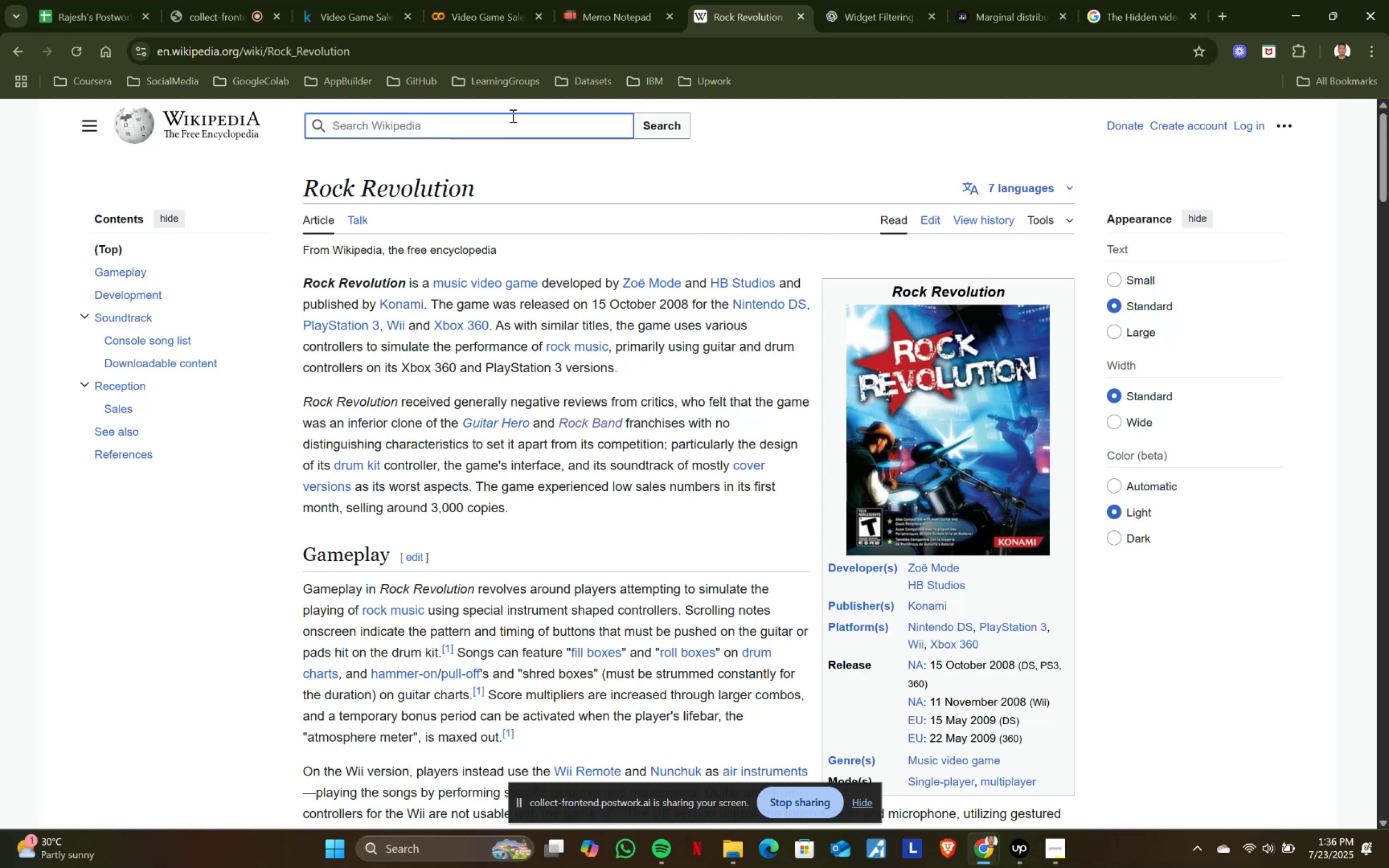 
left_click([583, 2])
 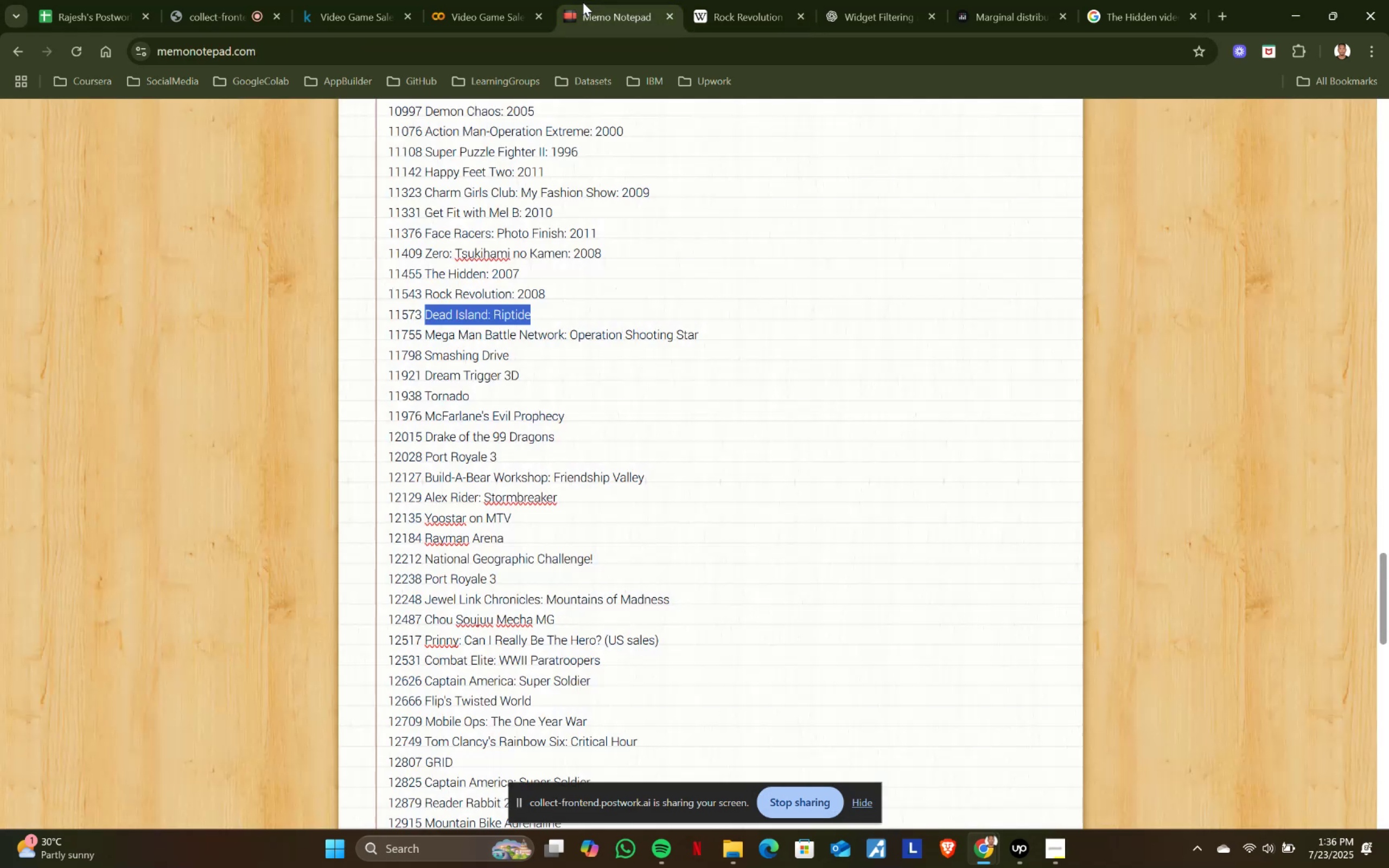 
key(Control+C)
 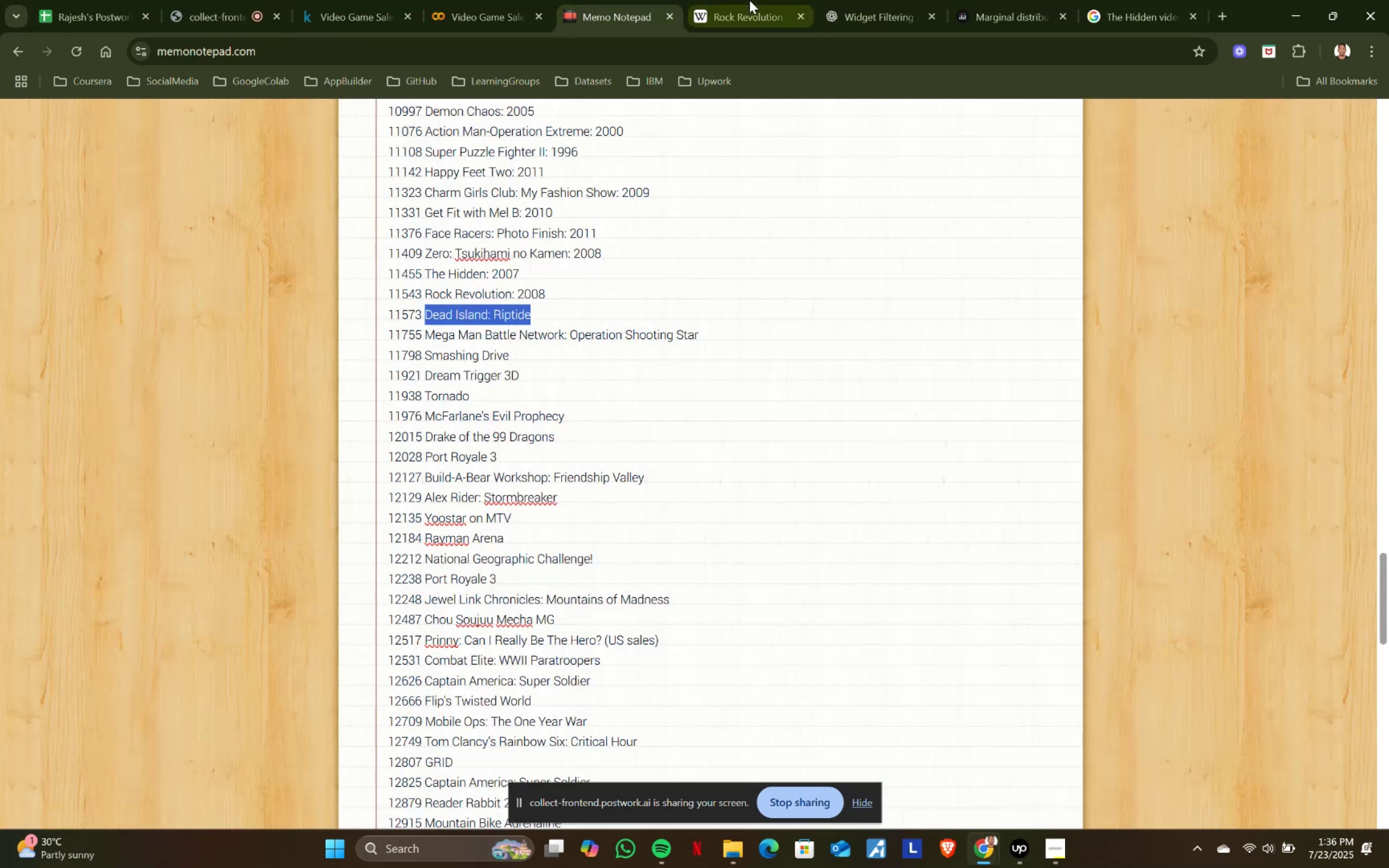 
left_click([749, 0])
 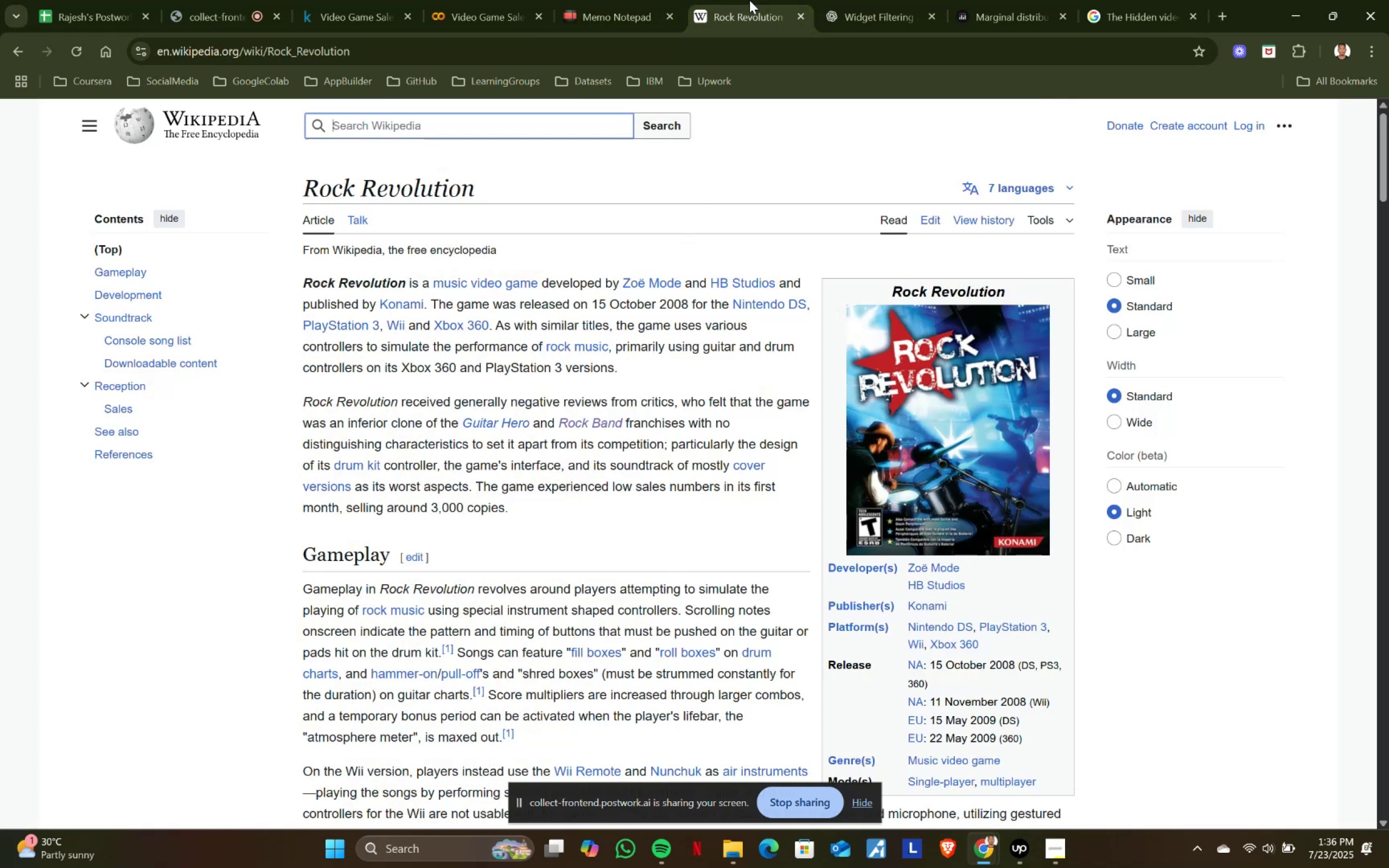 
key(Control+V)
 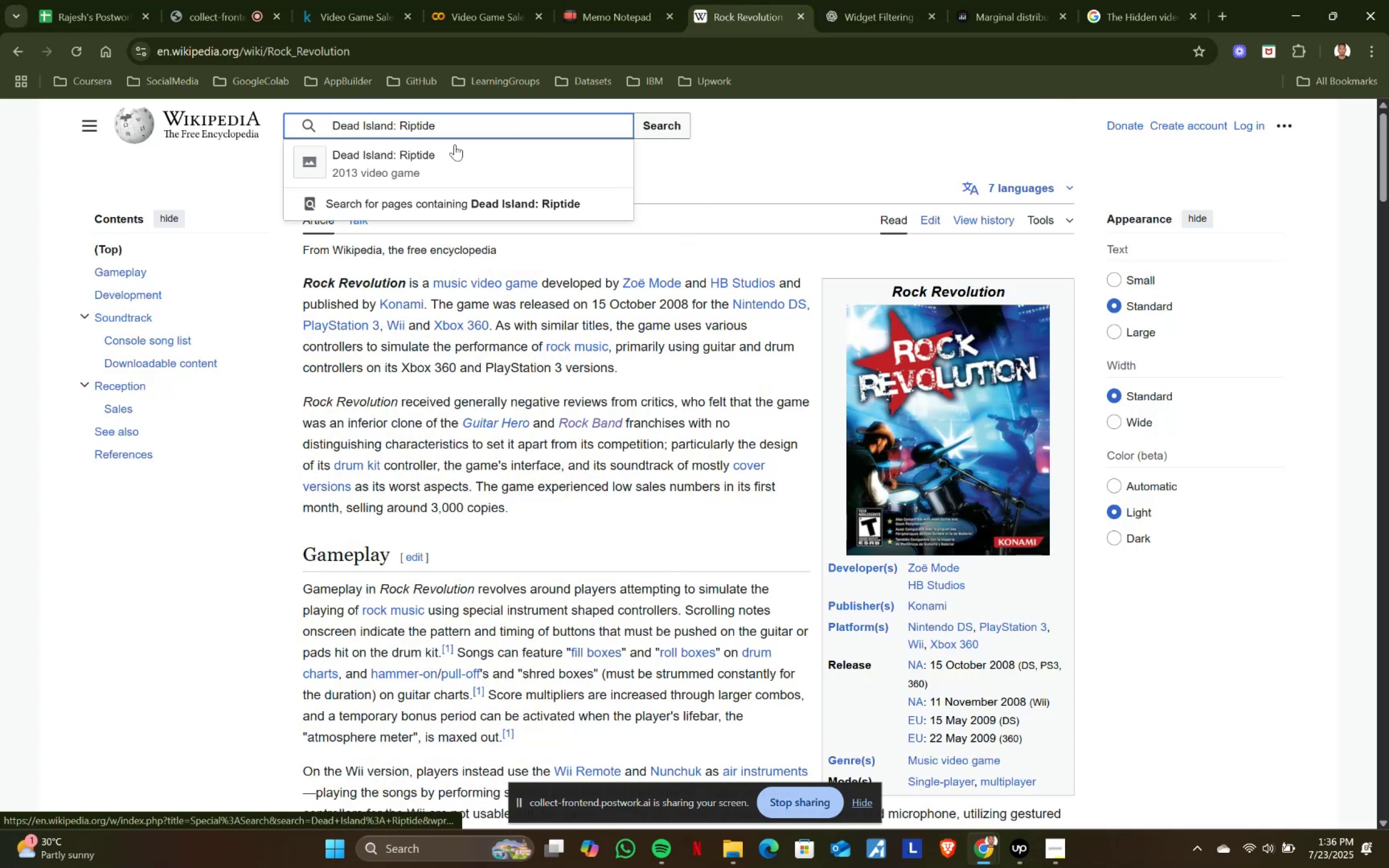 
left_click([419, 159])
 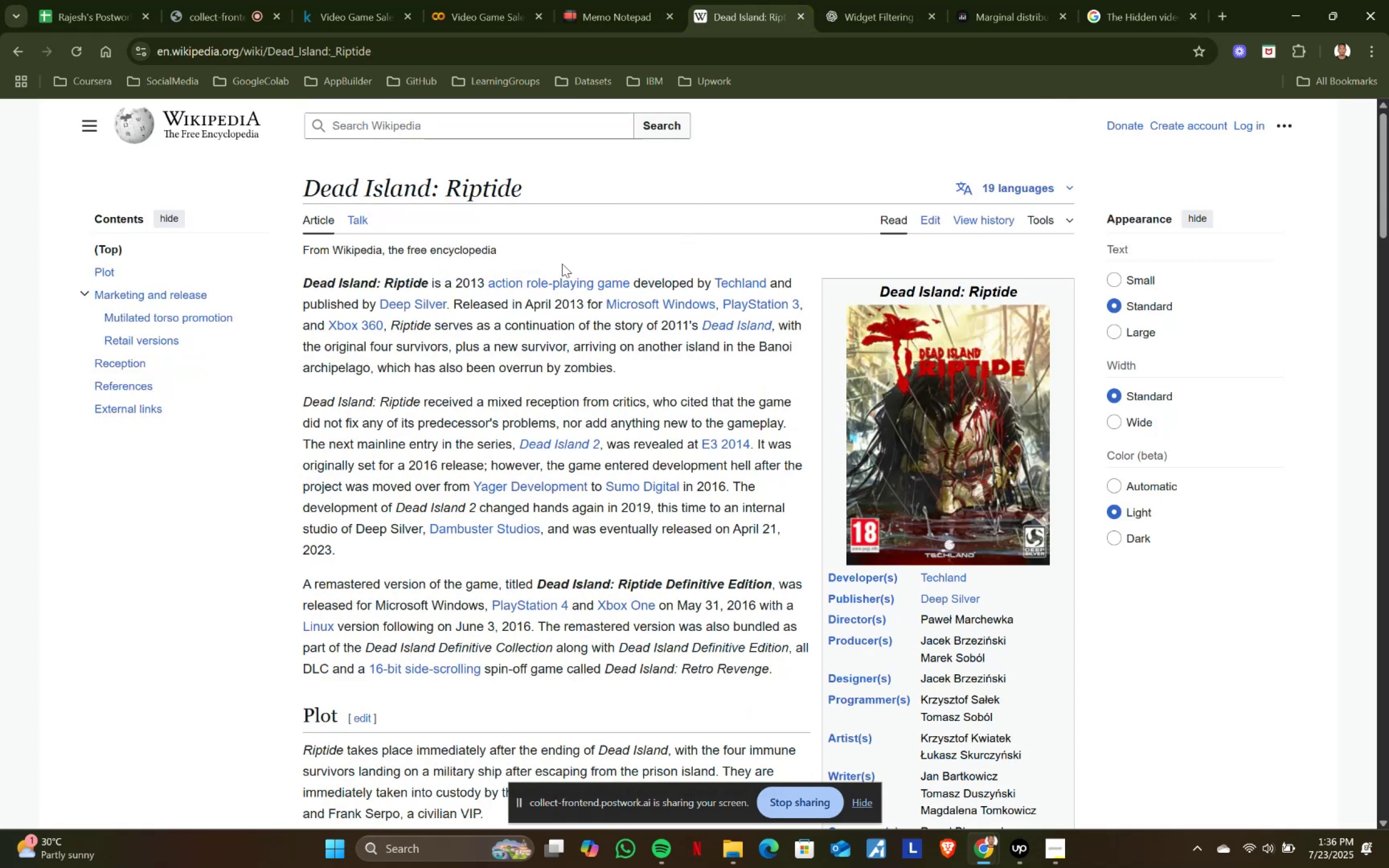 
left_click_drag(start_coordinate=[455, 282], to_coordinate=[482, 282])
 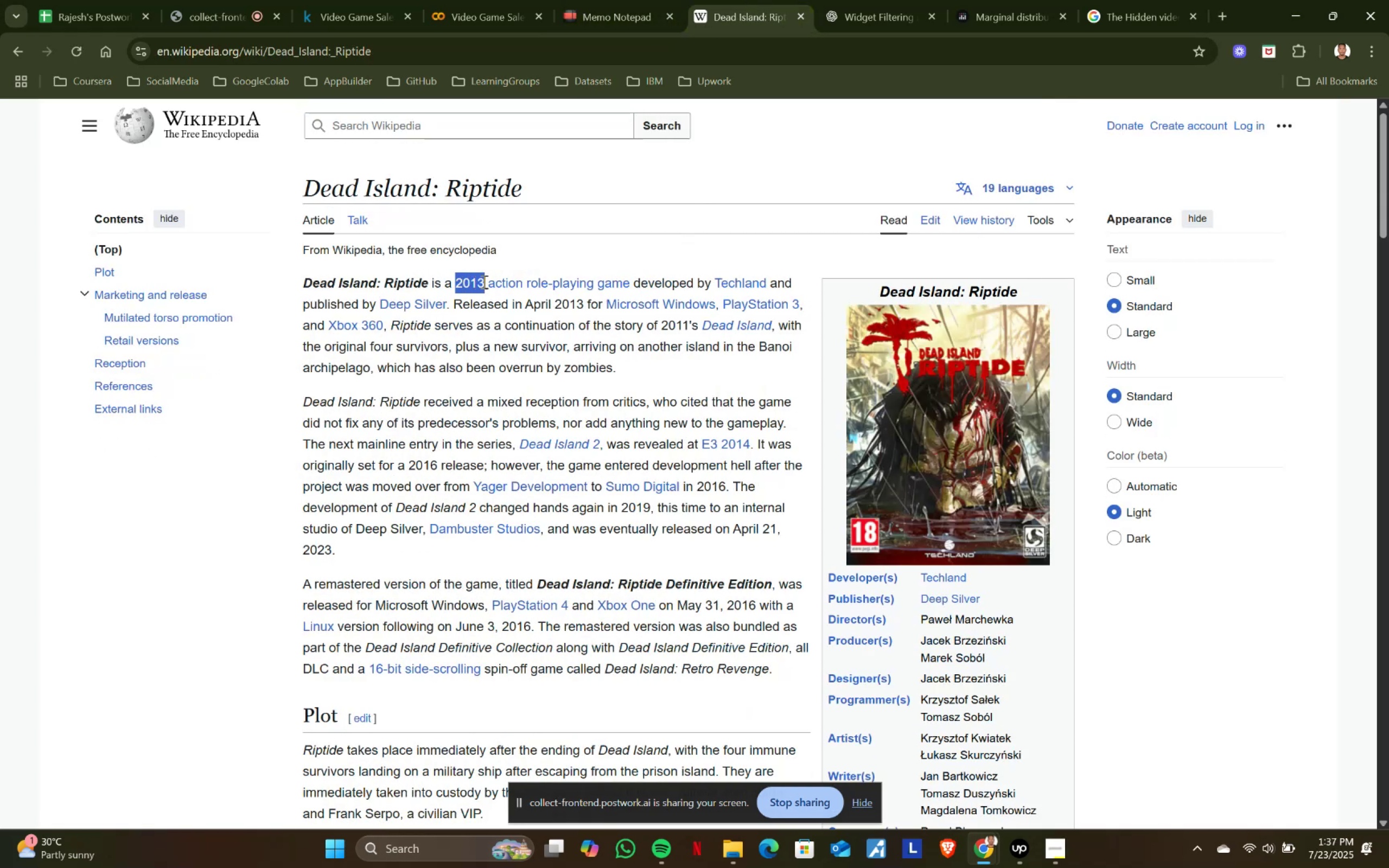 
key(Control+ControlLeft)
 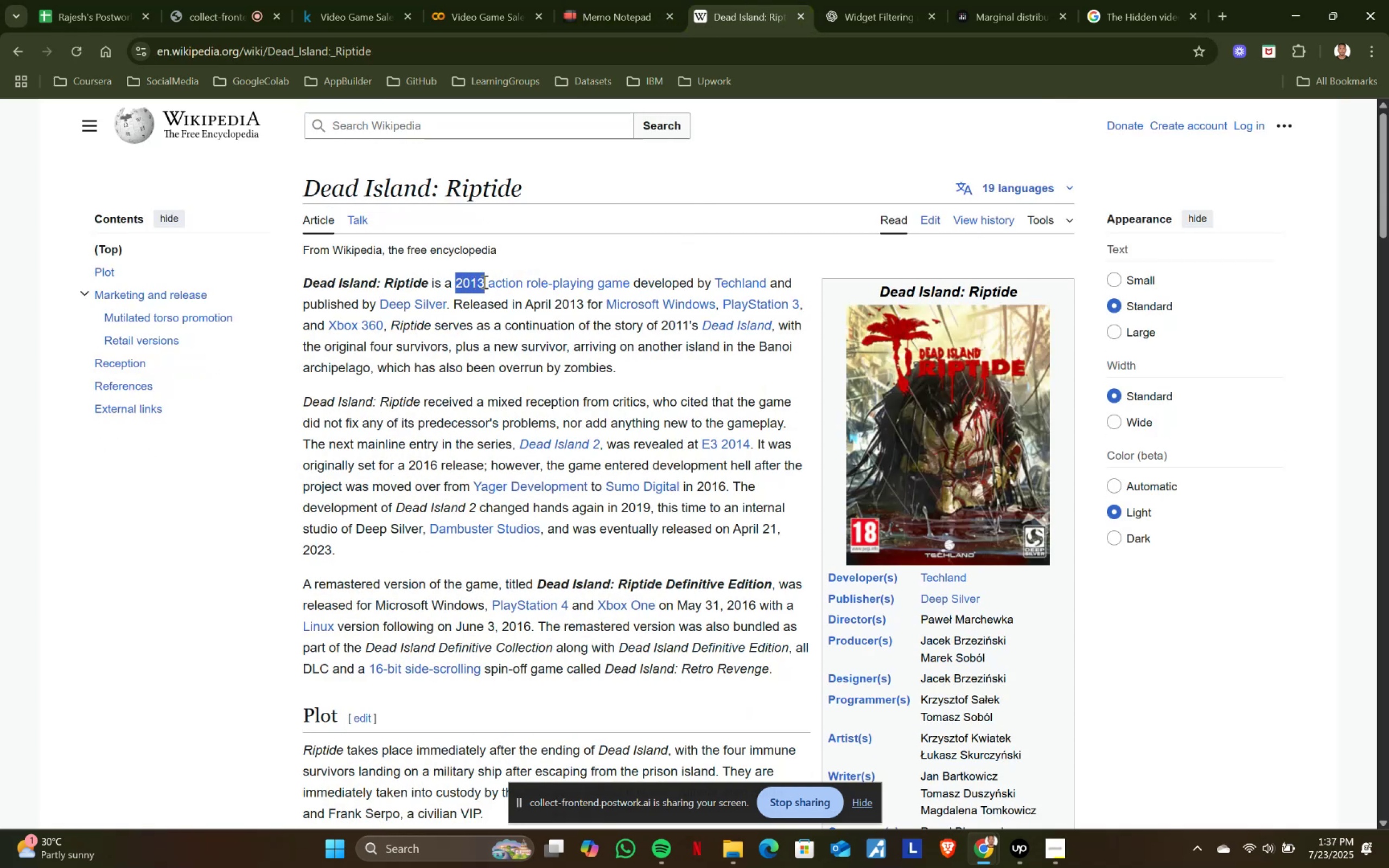 
key(Control+C)
 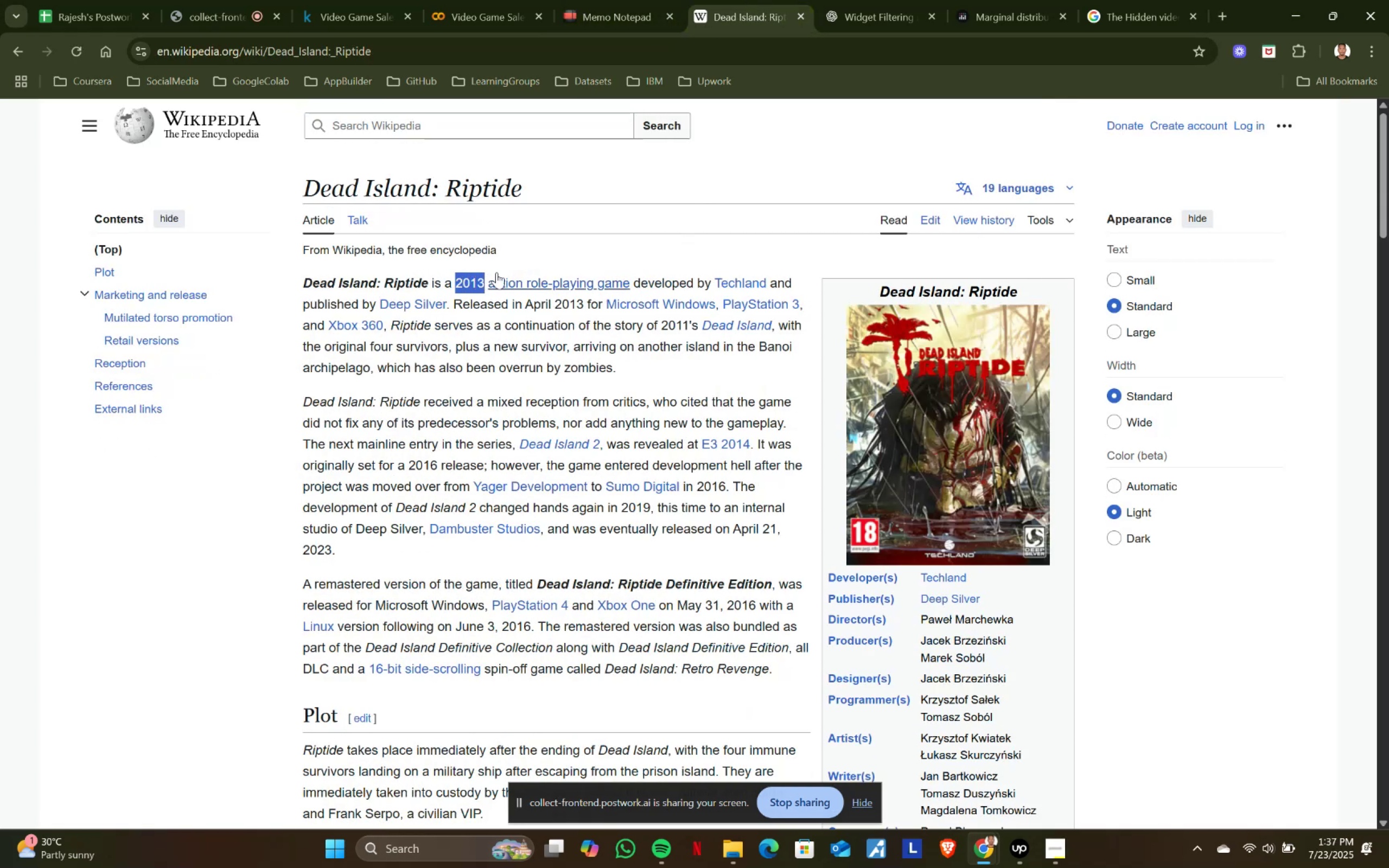 
key(Control+ControlLeft)
 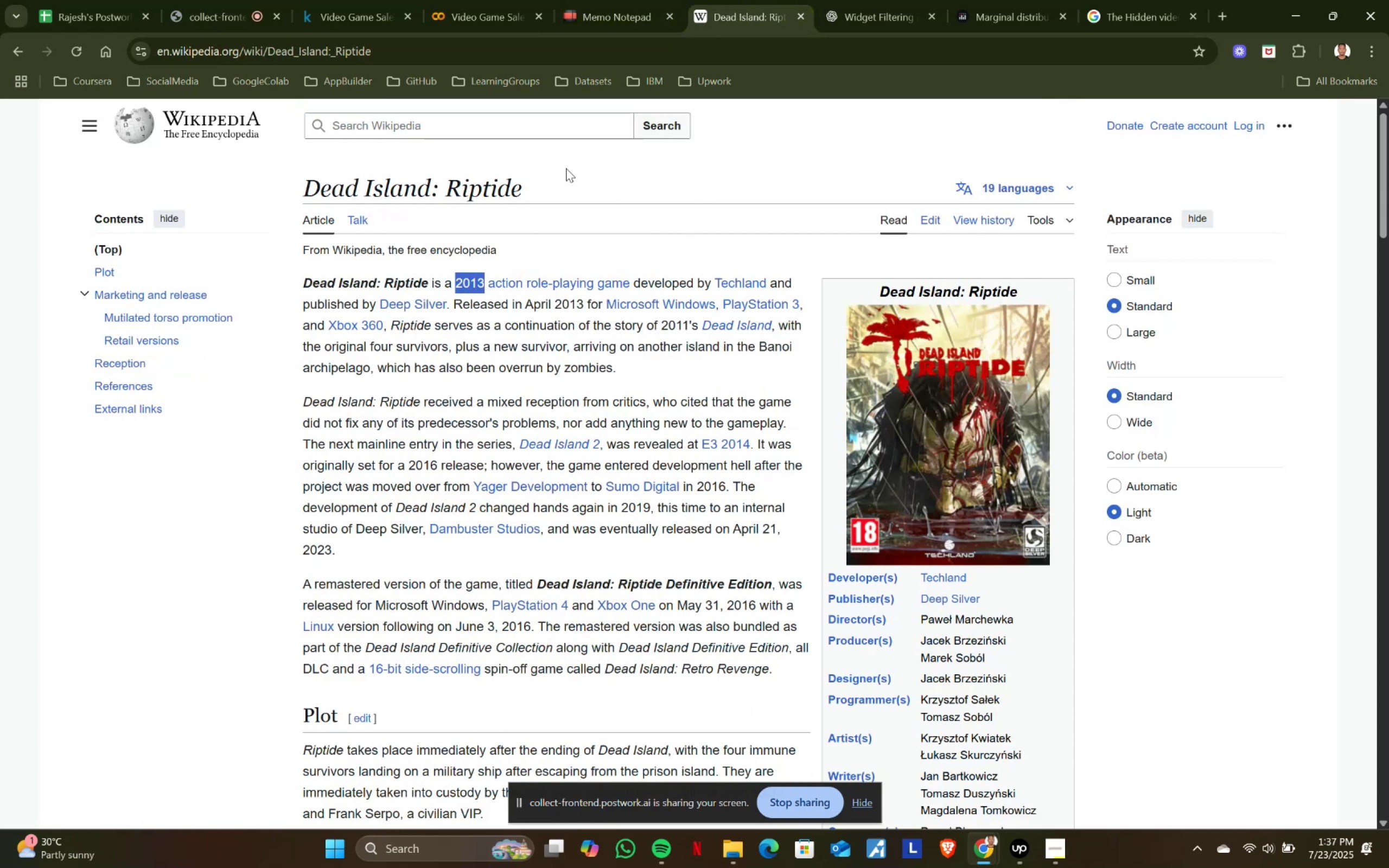 
key(Control+C)
 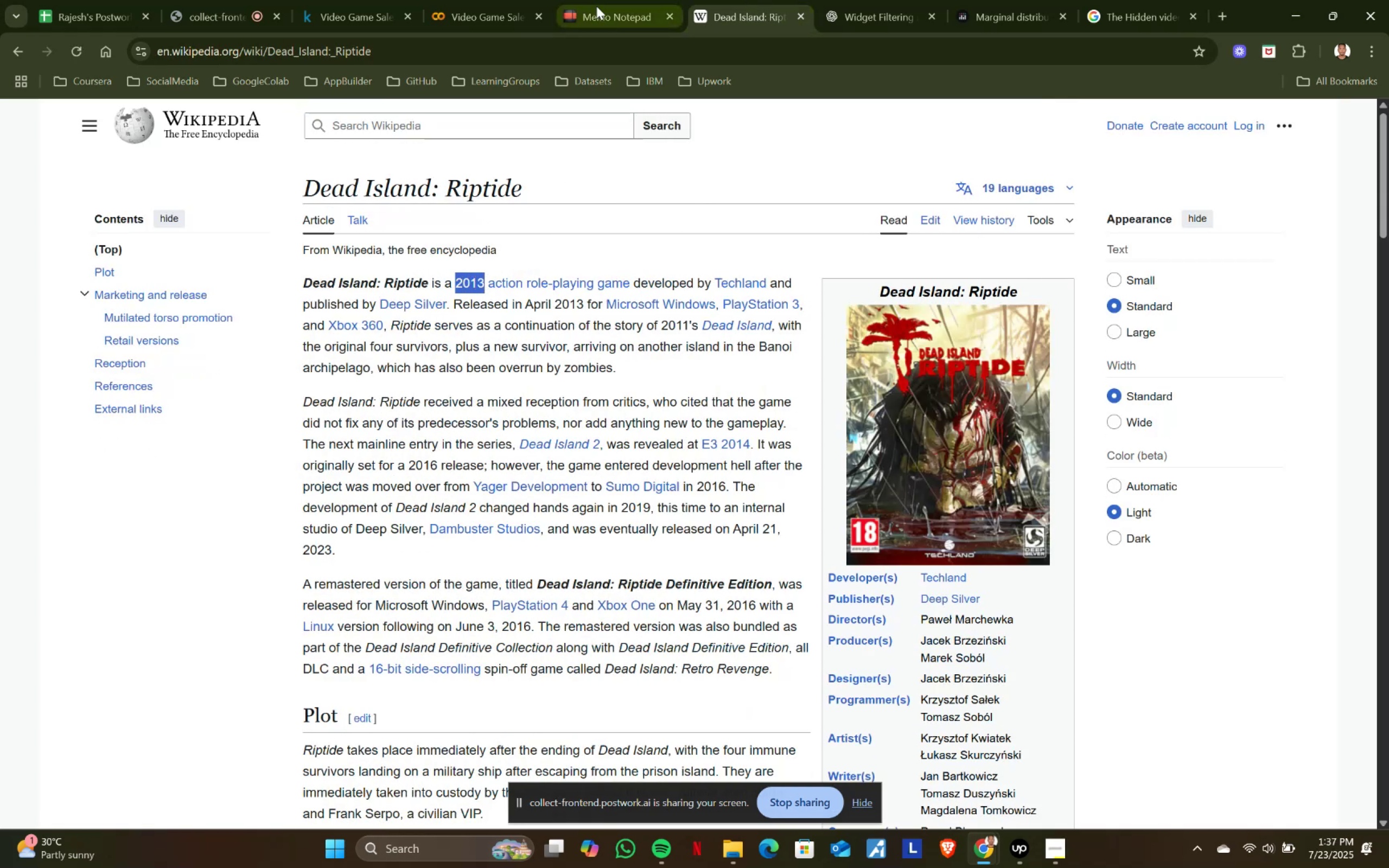 
left_click([598, 1])
 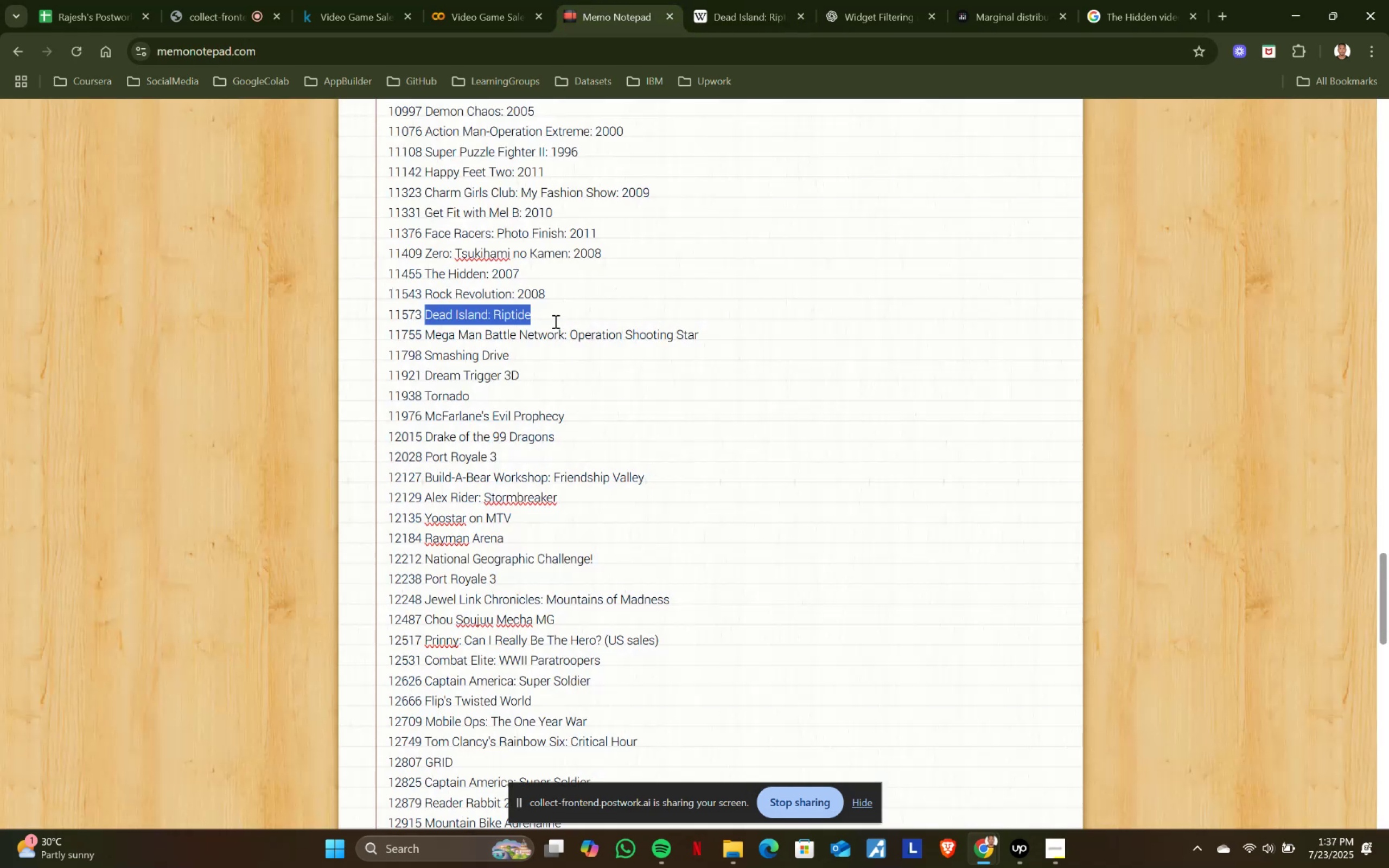 
left_click([555, 321])
 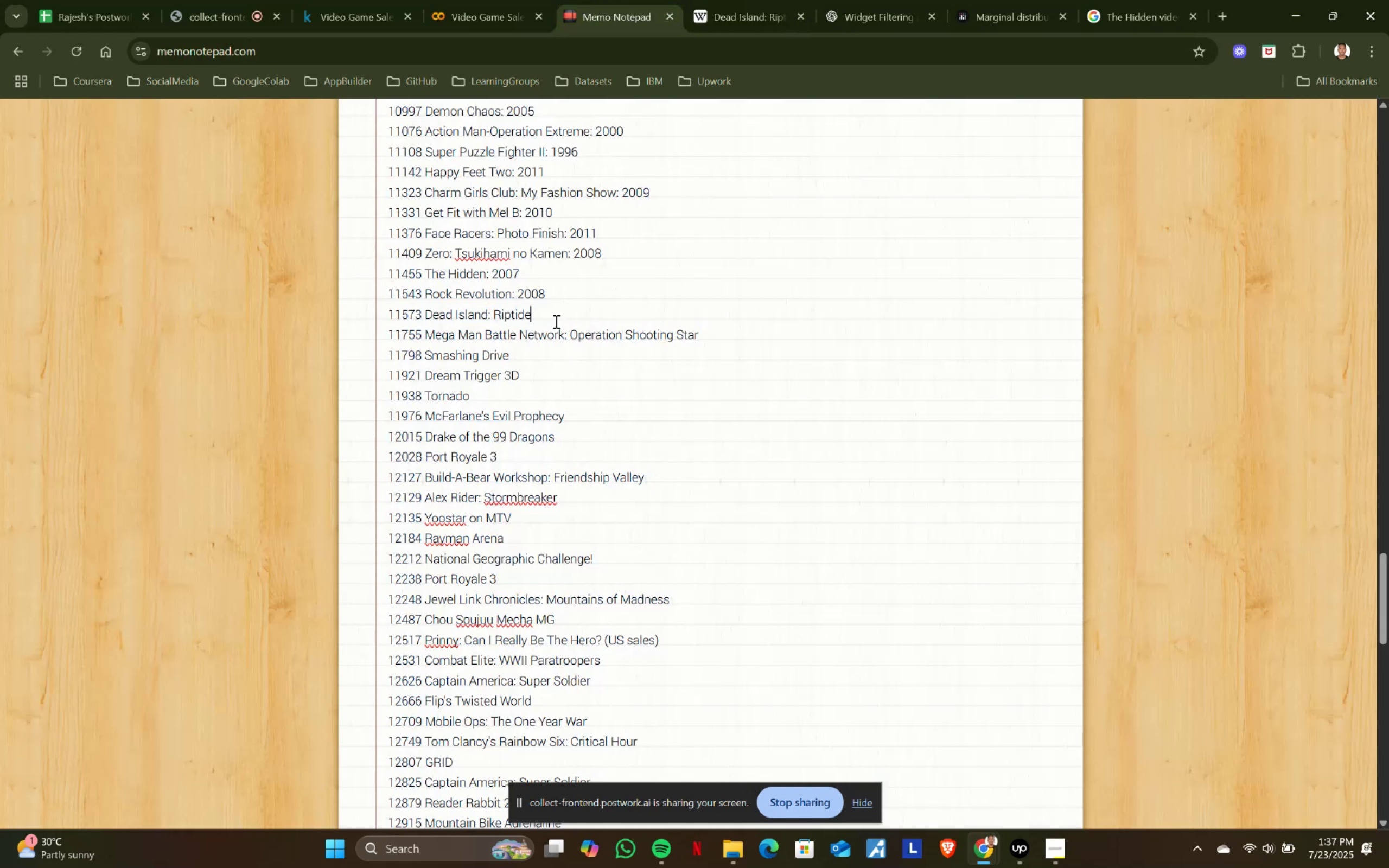 
key(Shift+ShiftRight)
 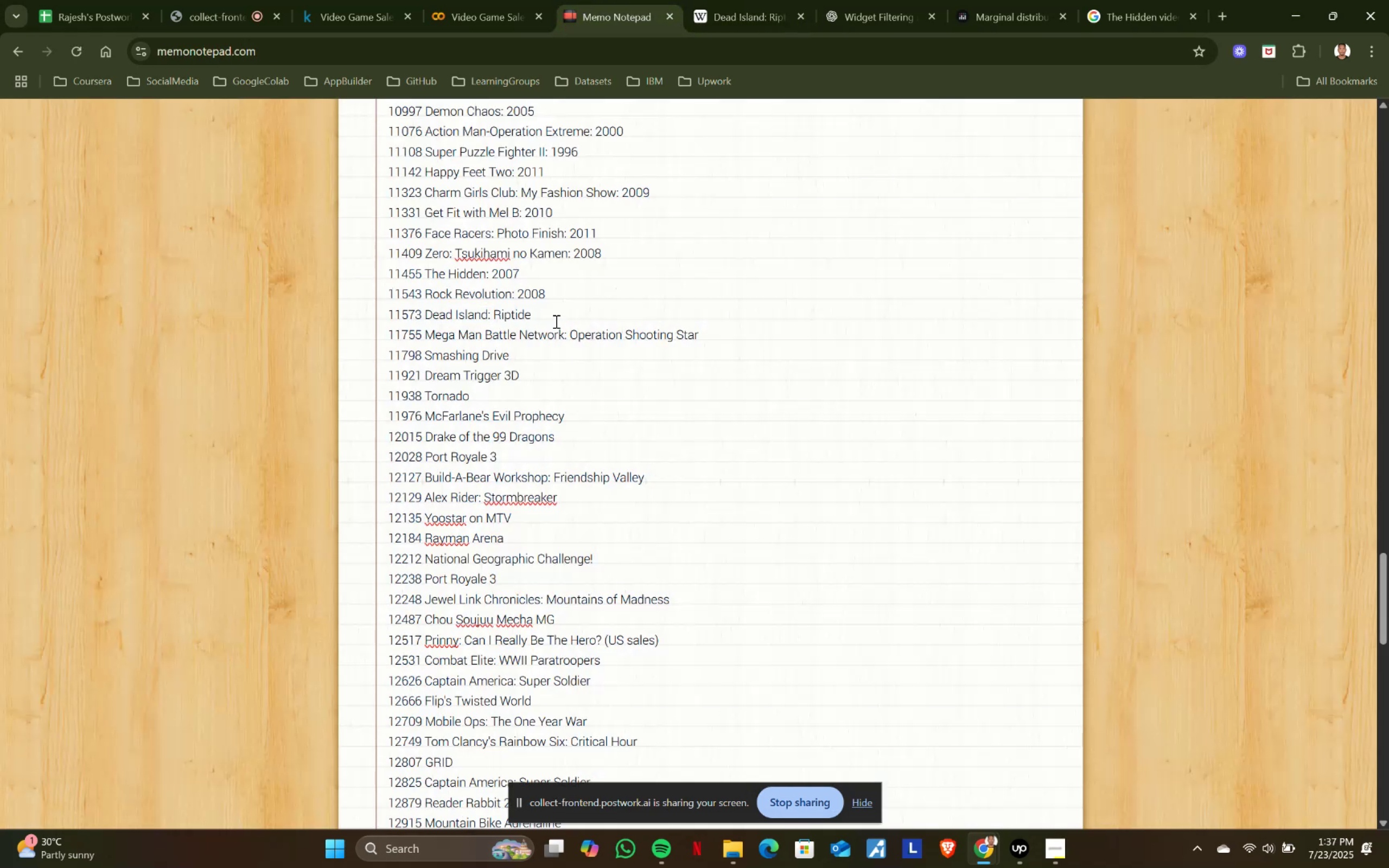 
key(Shift+Semicolon)
 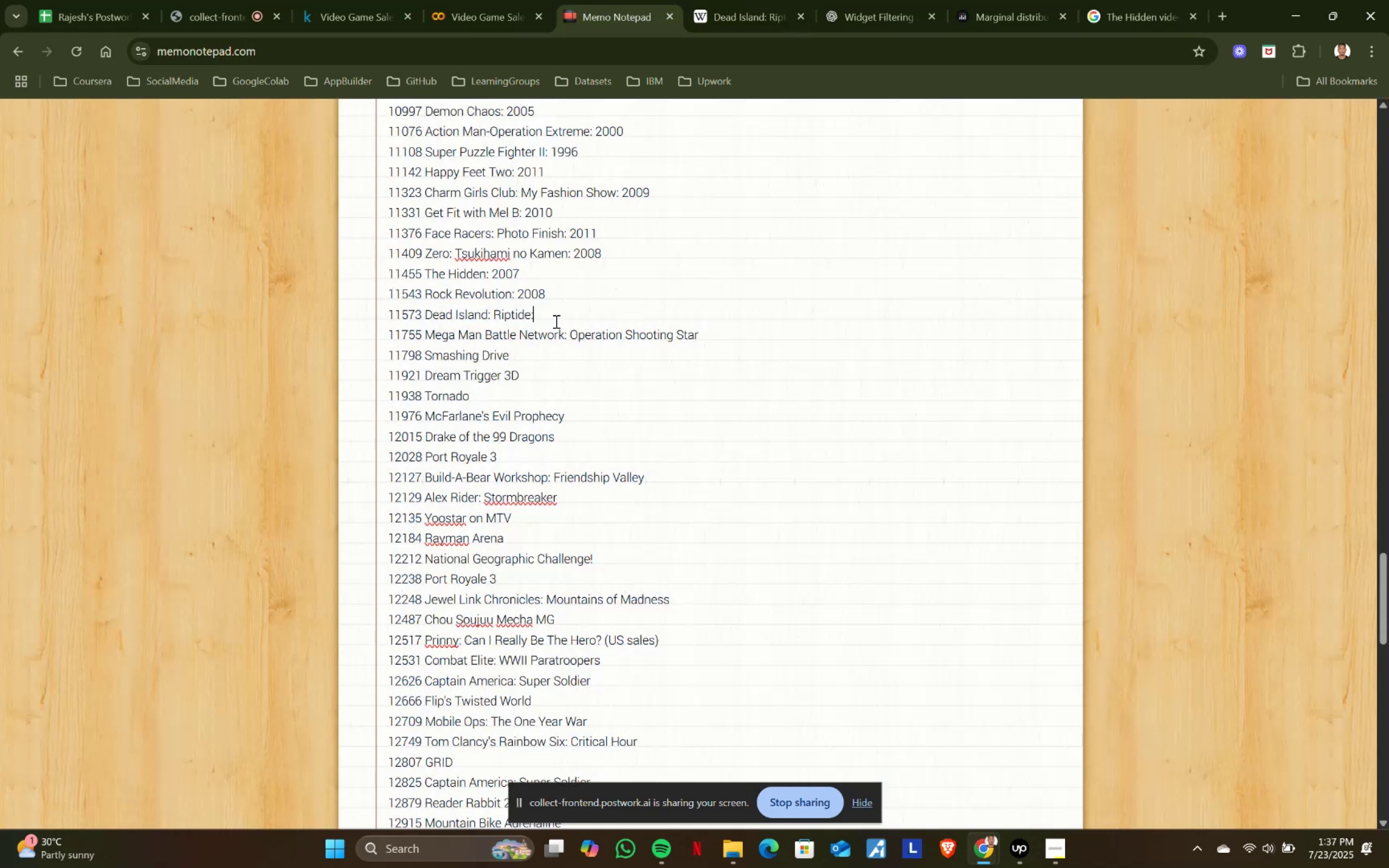 
key(Space)
 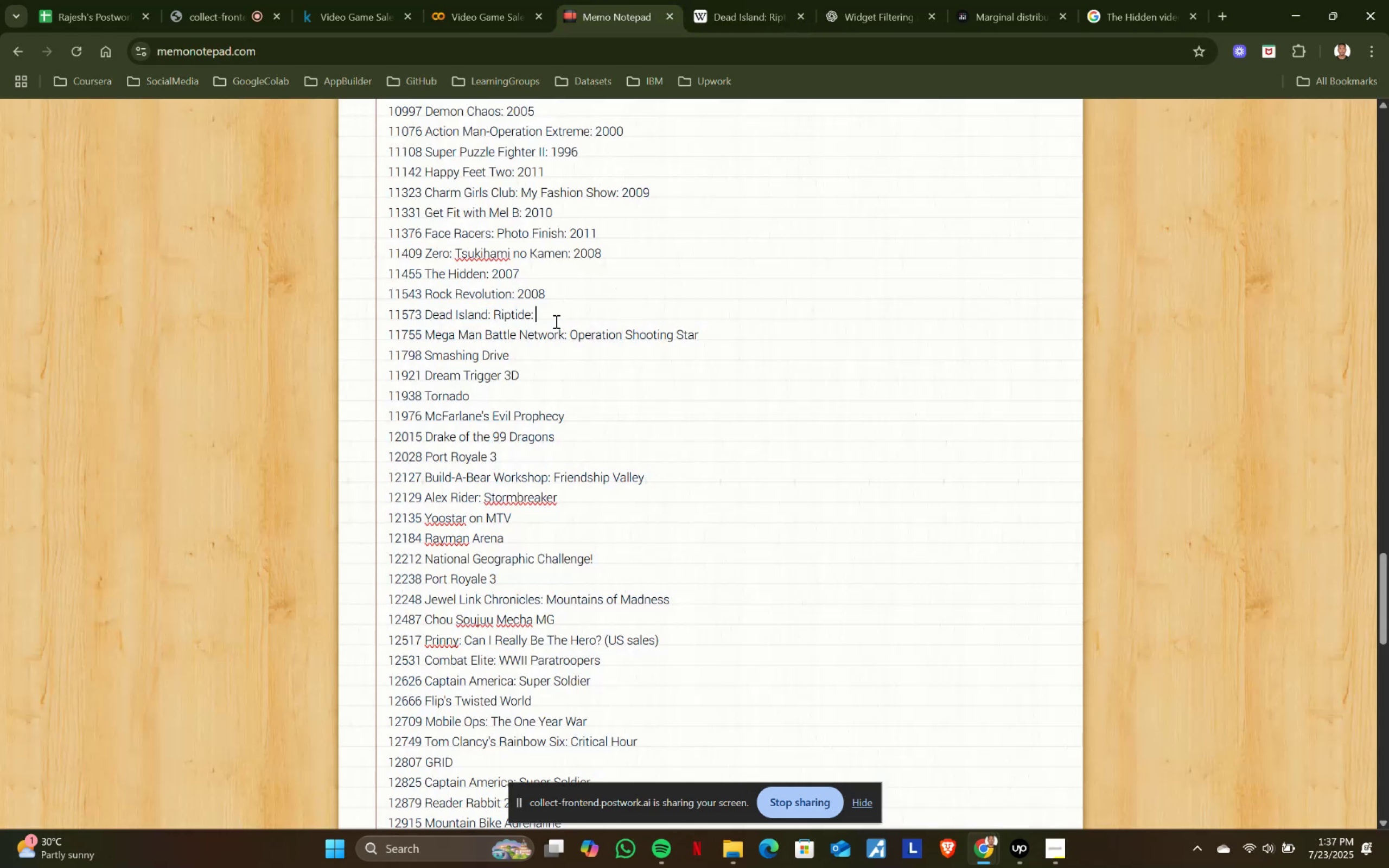 
key(Control+ControlLeft)
 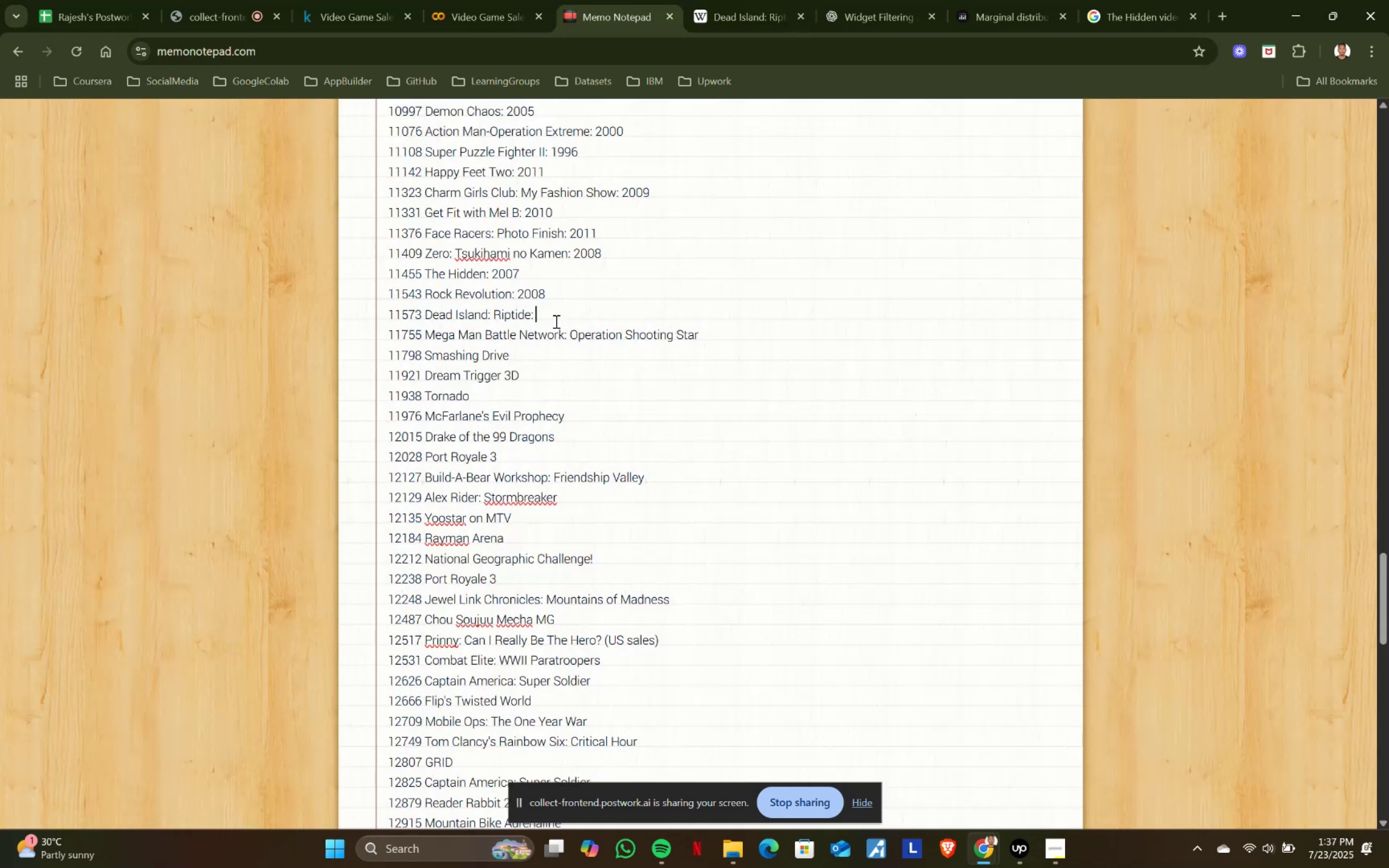 
key(Control+V)
 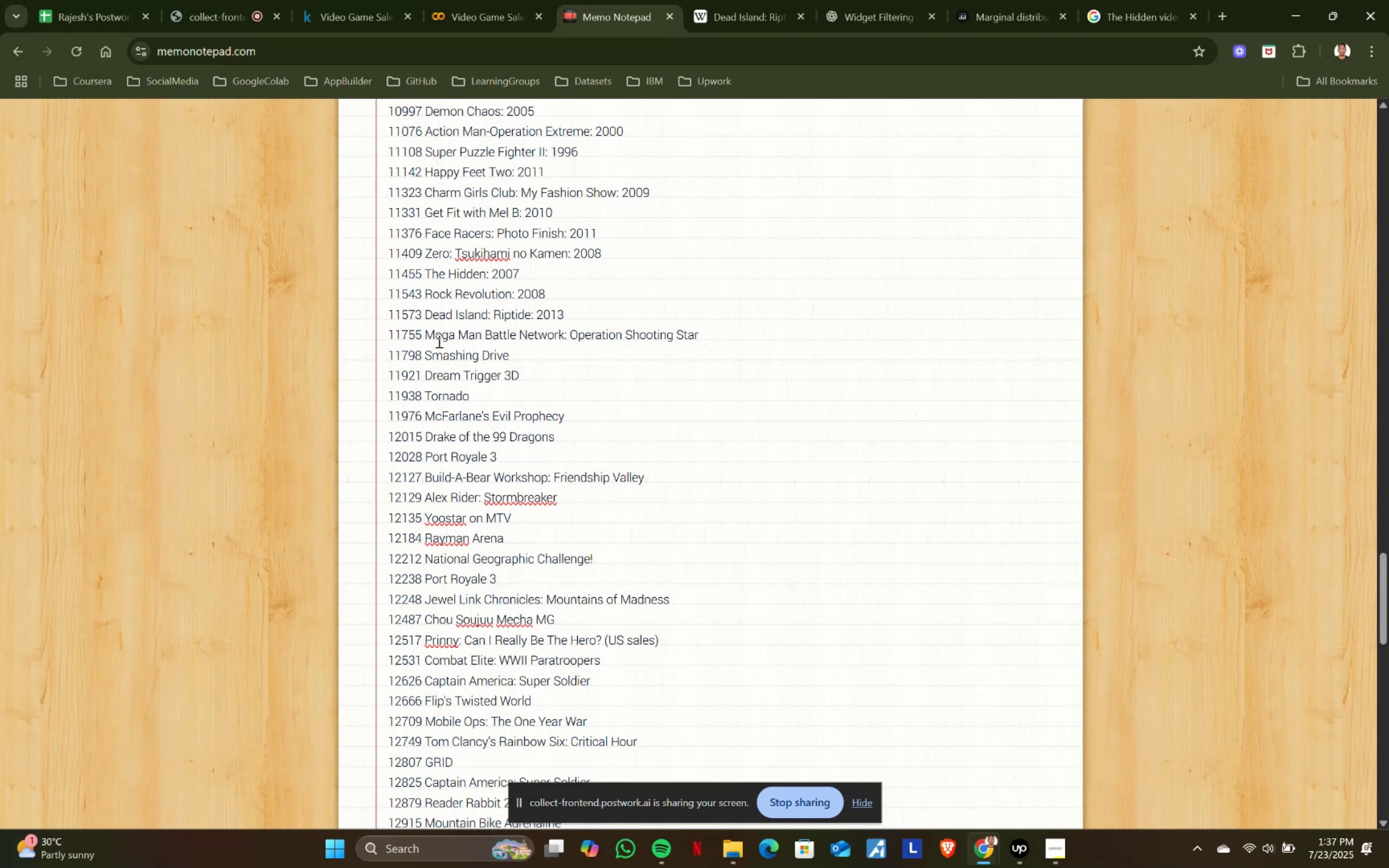 
left_click_drag(start_coordinate=[425, 337], to_coordinate=[782, 333])
 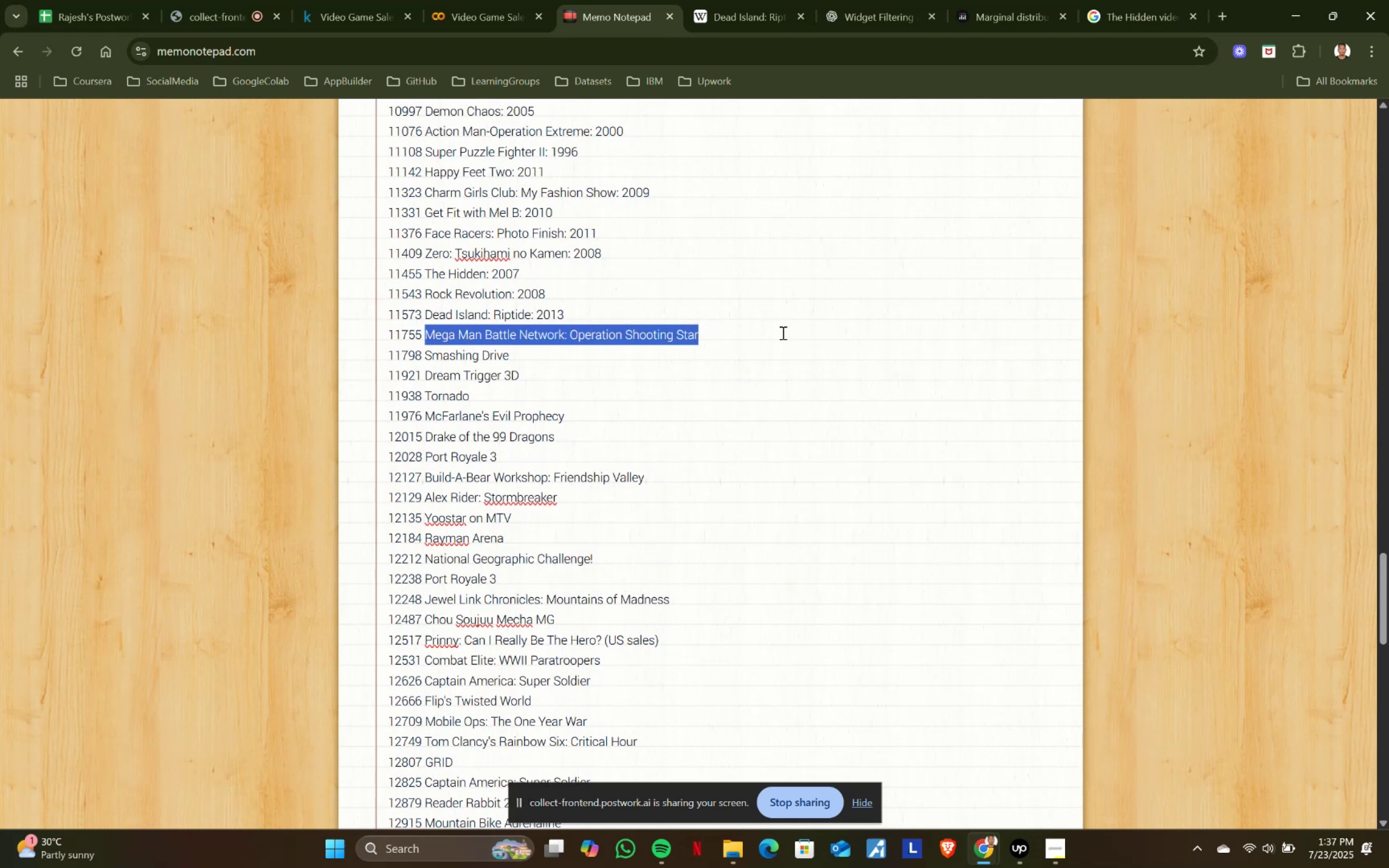 
key(Control+ControlLeft)
 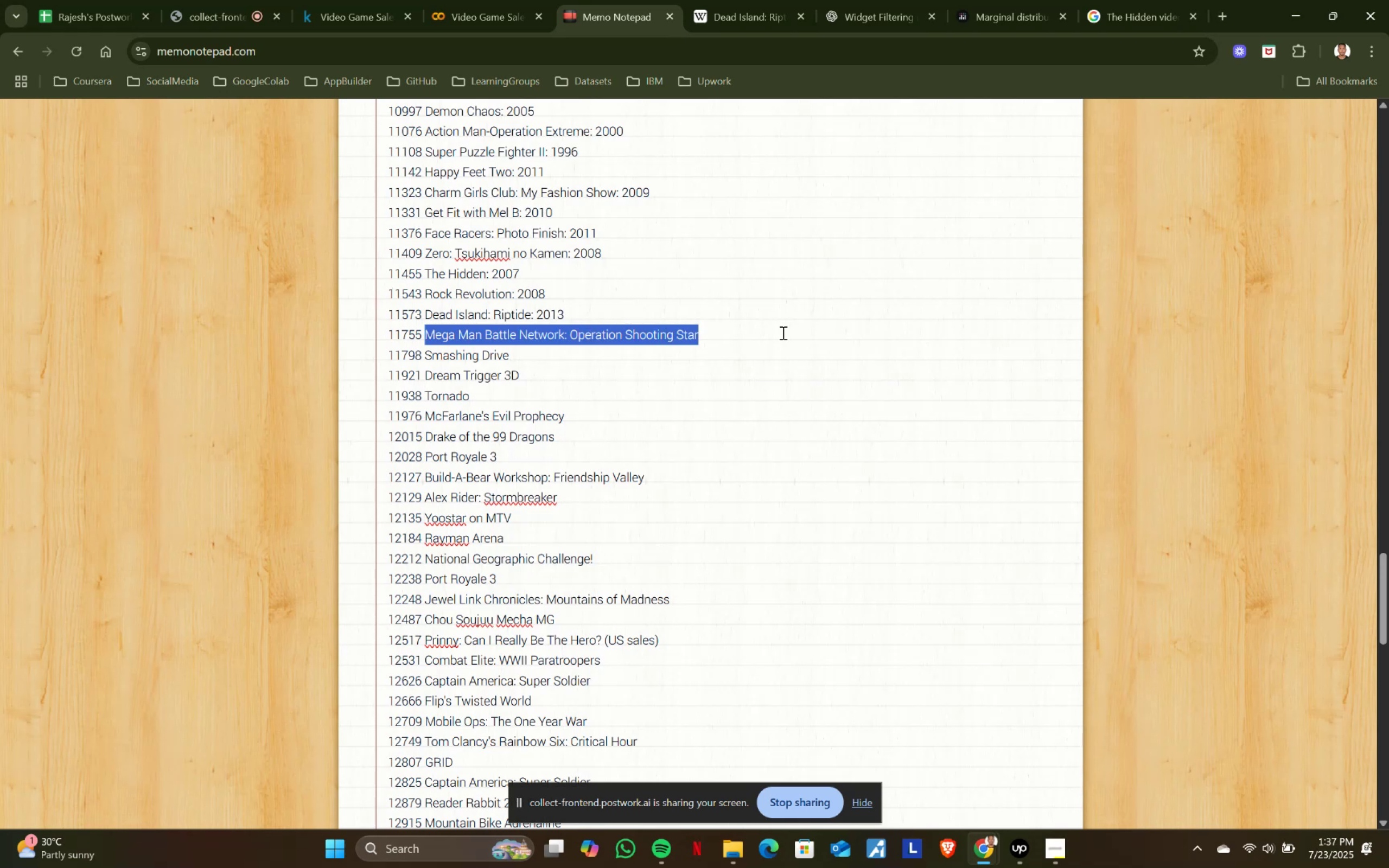 
key(Control+C)
 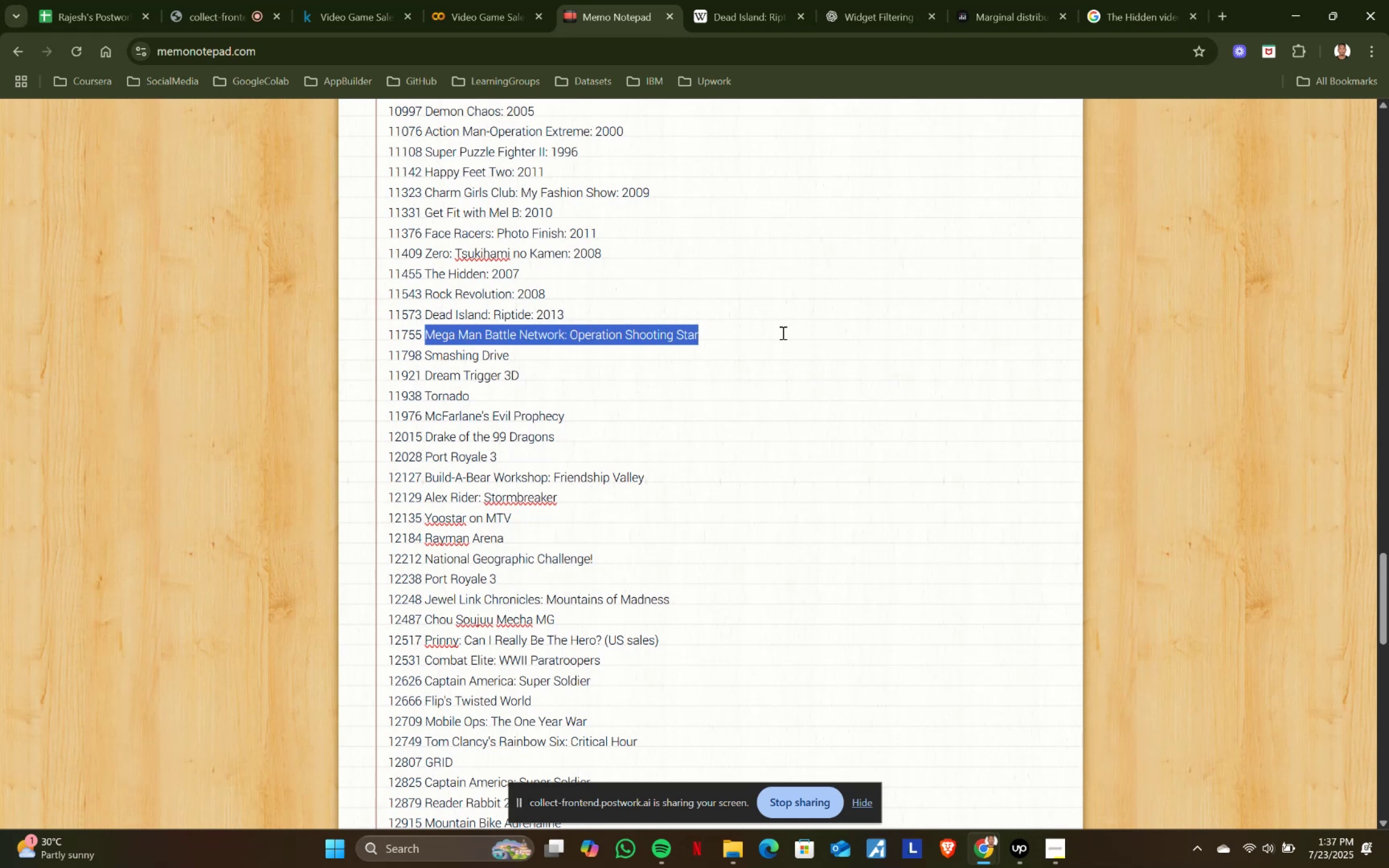 
key(Control+ControlLeft)
 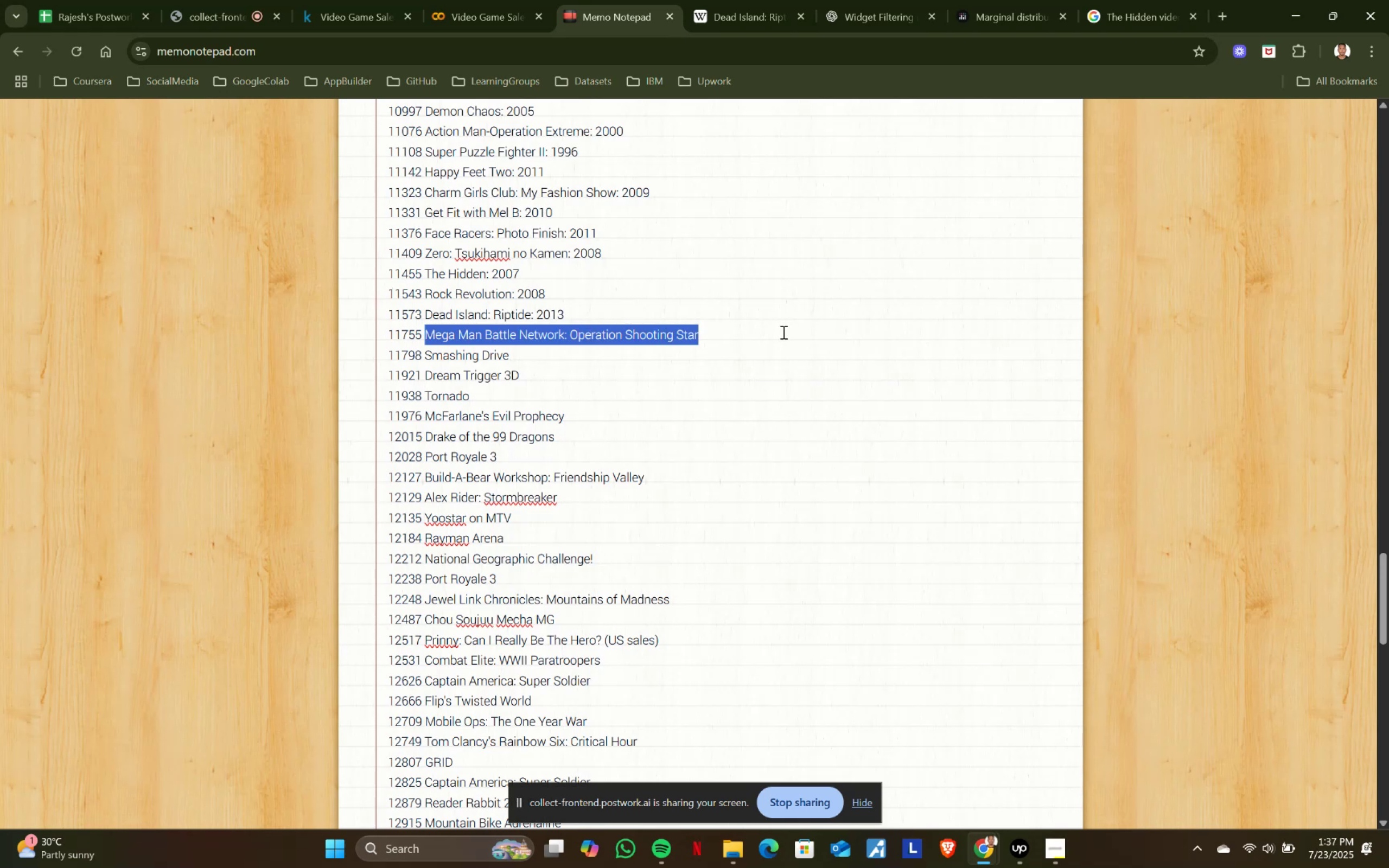 
key(Control+C)
 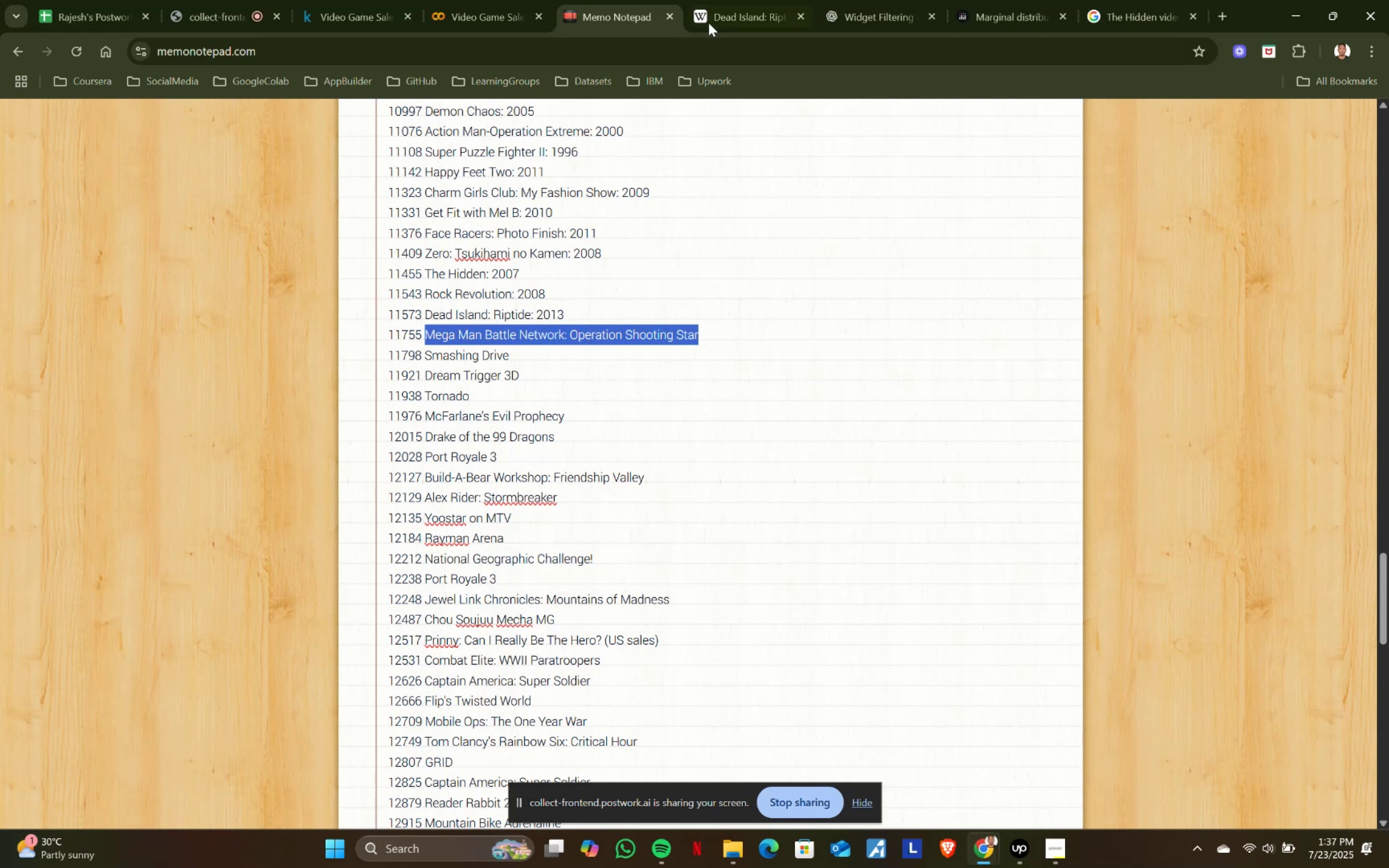 
left_click([710, 9])
 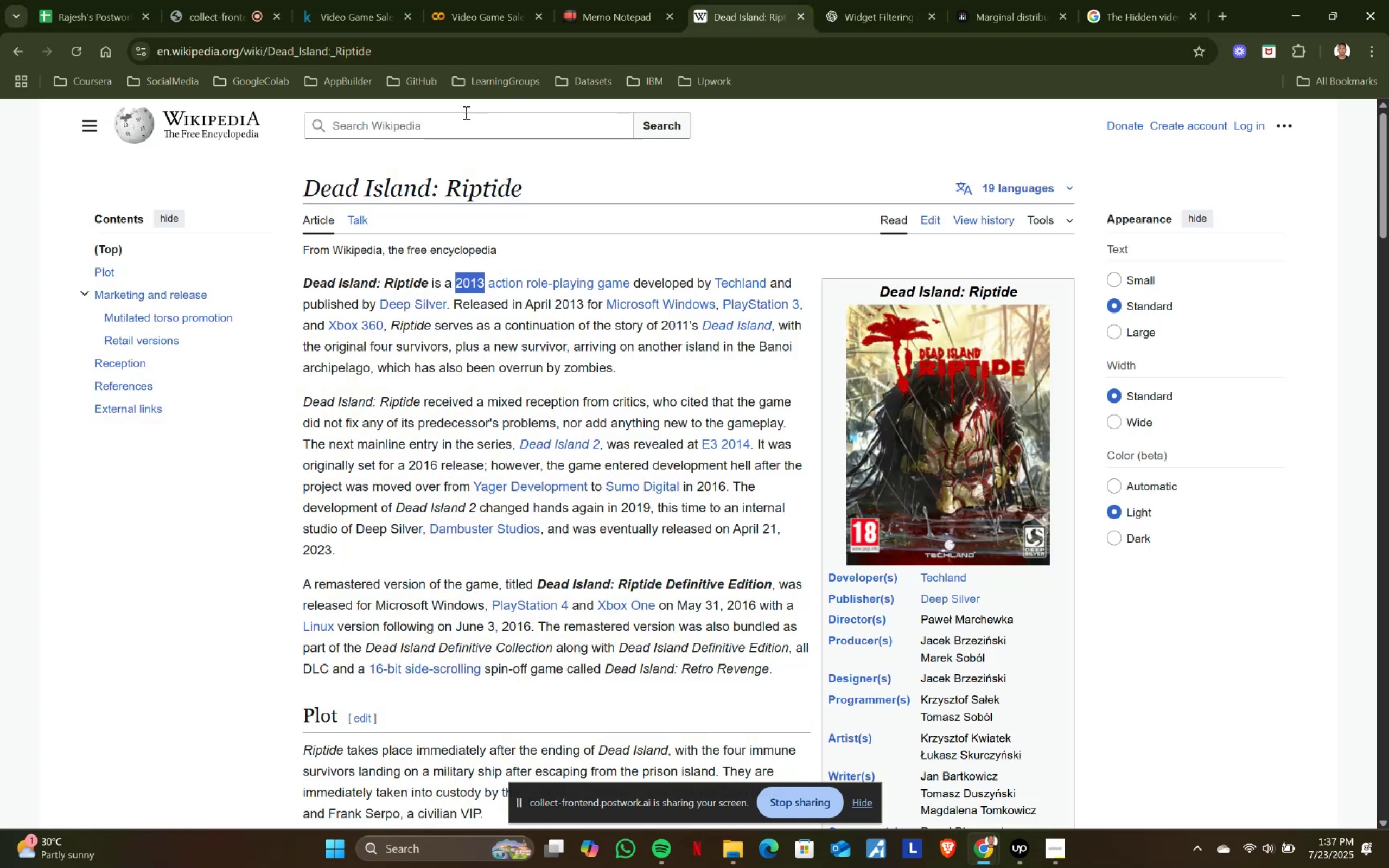 
left_click([464, 112])
 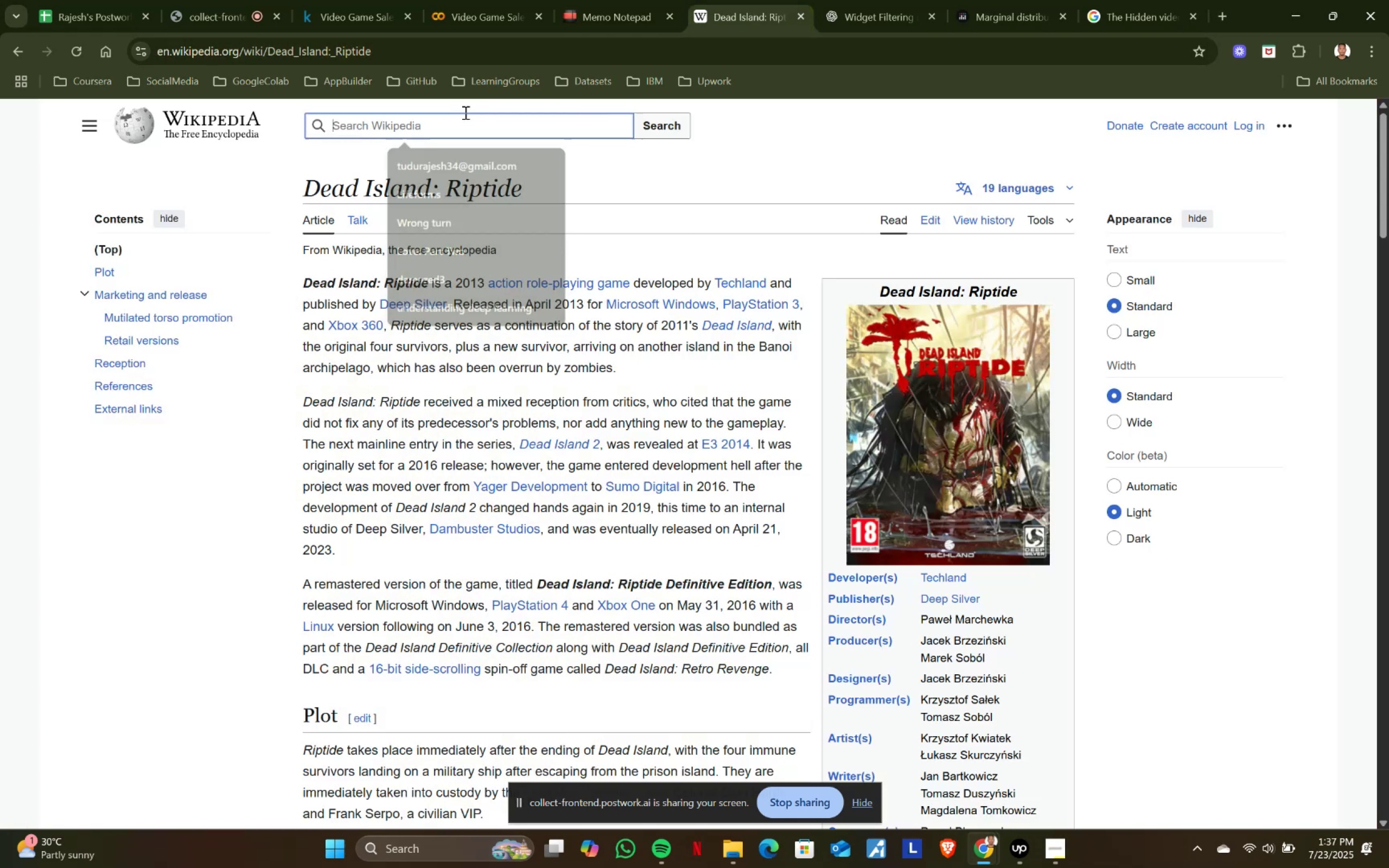 
key(Control+V)
 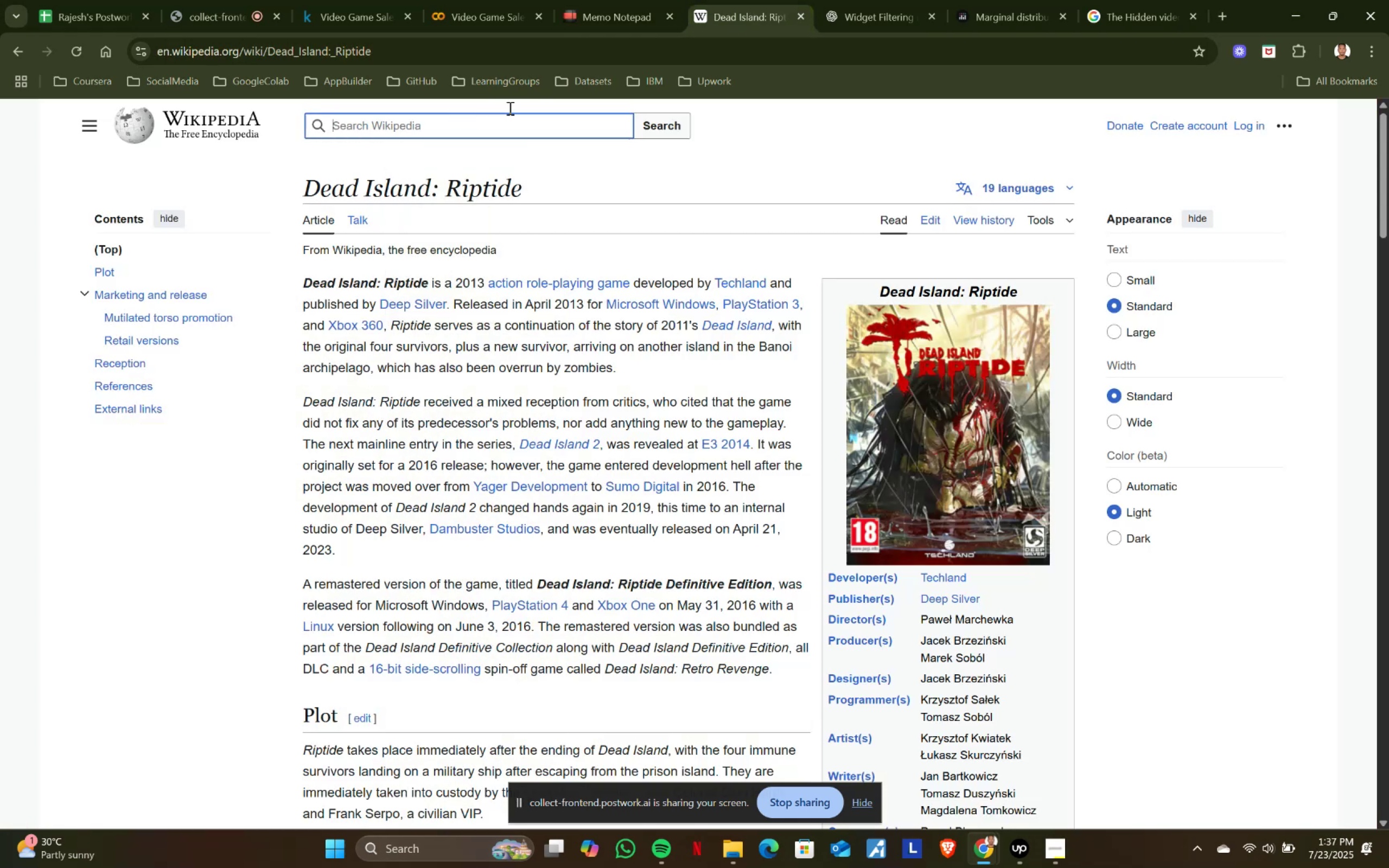 
left_click([579, 11])
 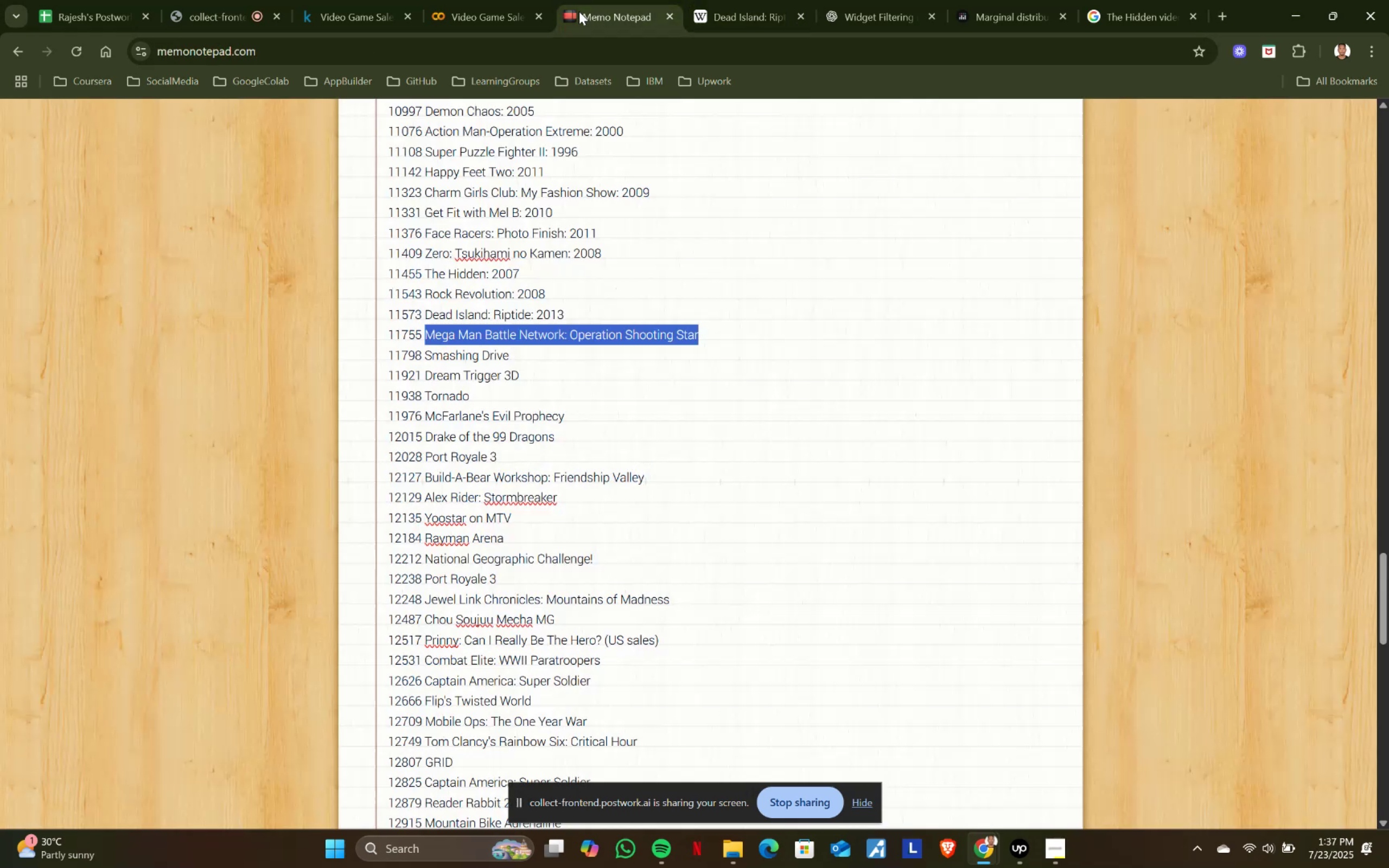 
key(Control+ControlLeft)
 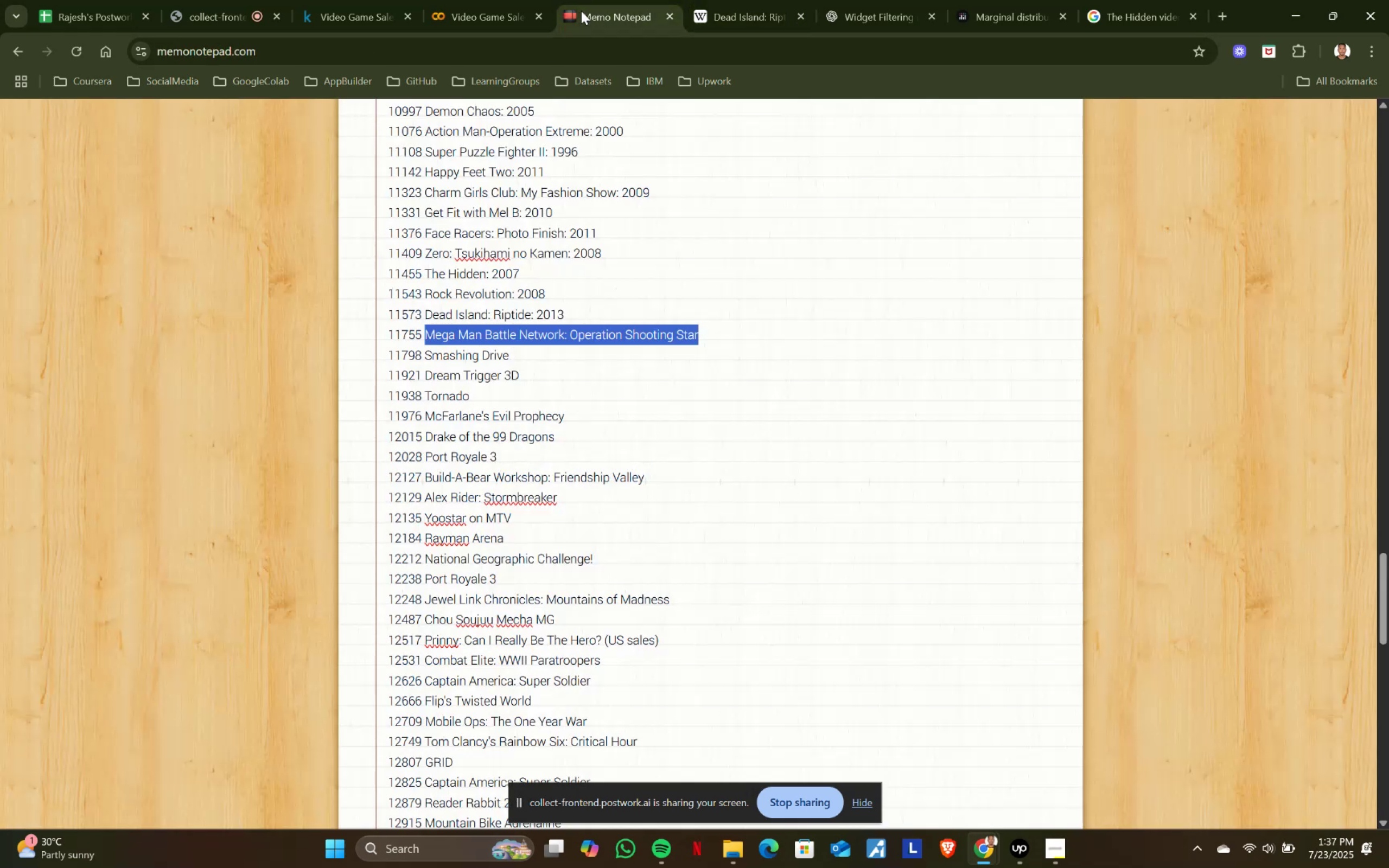 
key(Control+C)
 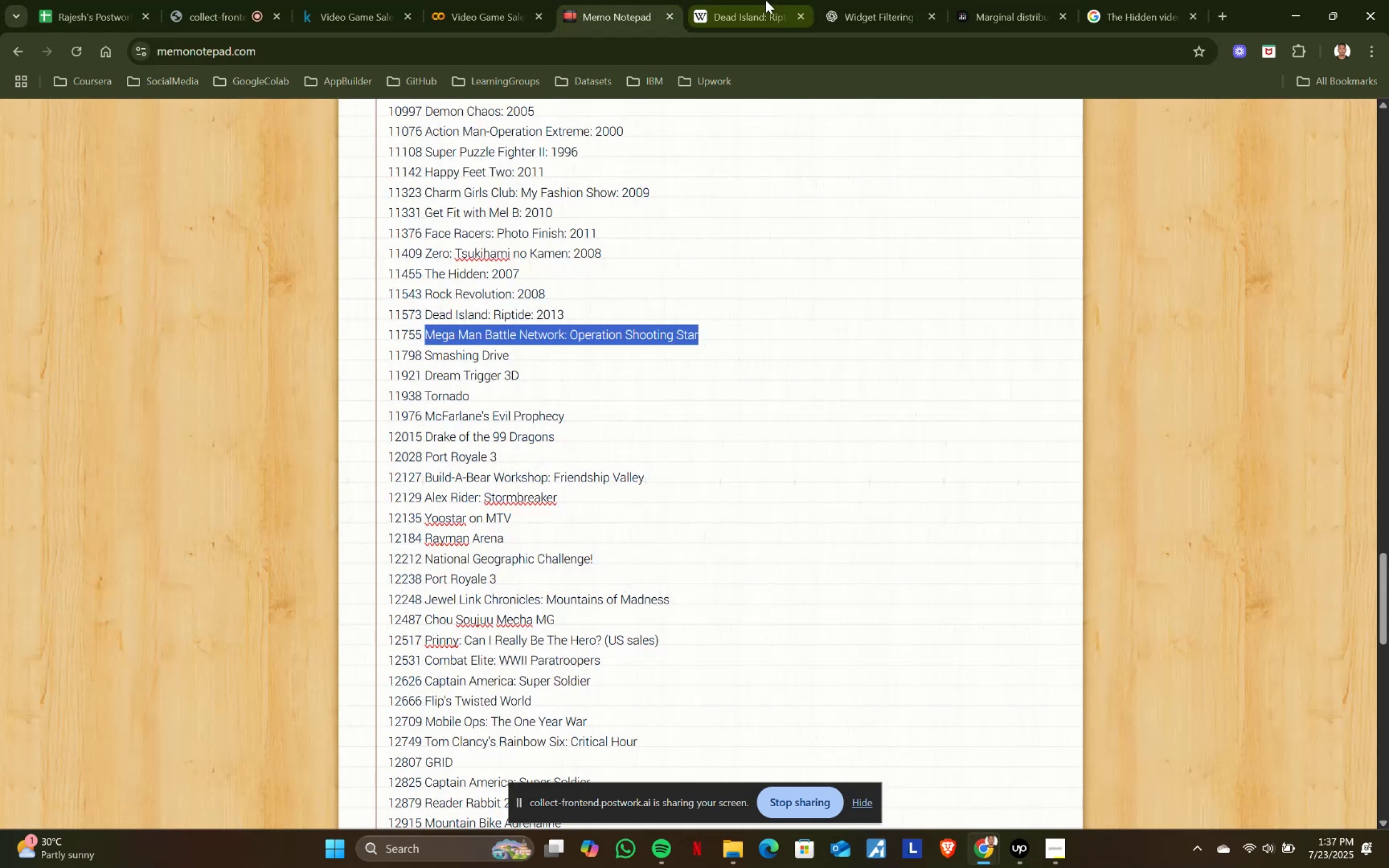 
double_click([766, 0])
 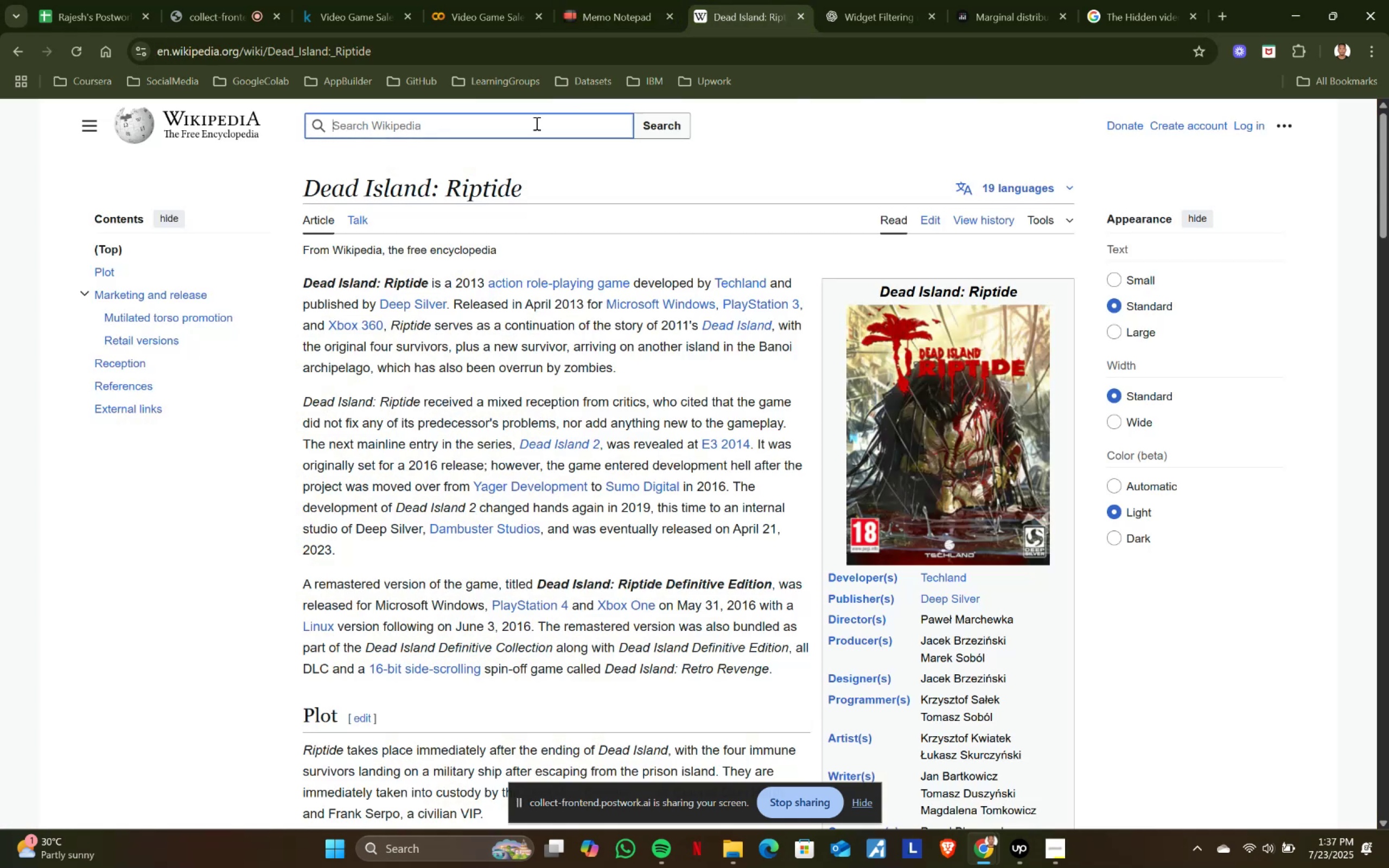 
key(Control+V)
 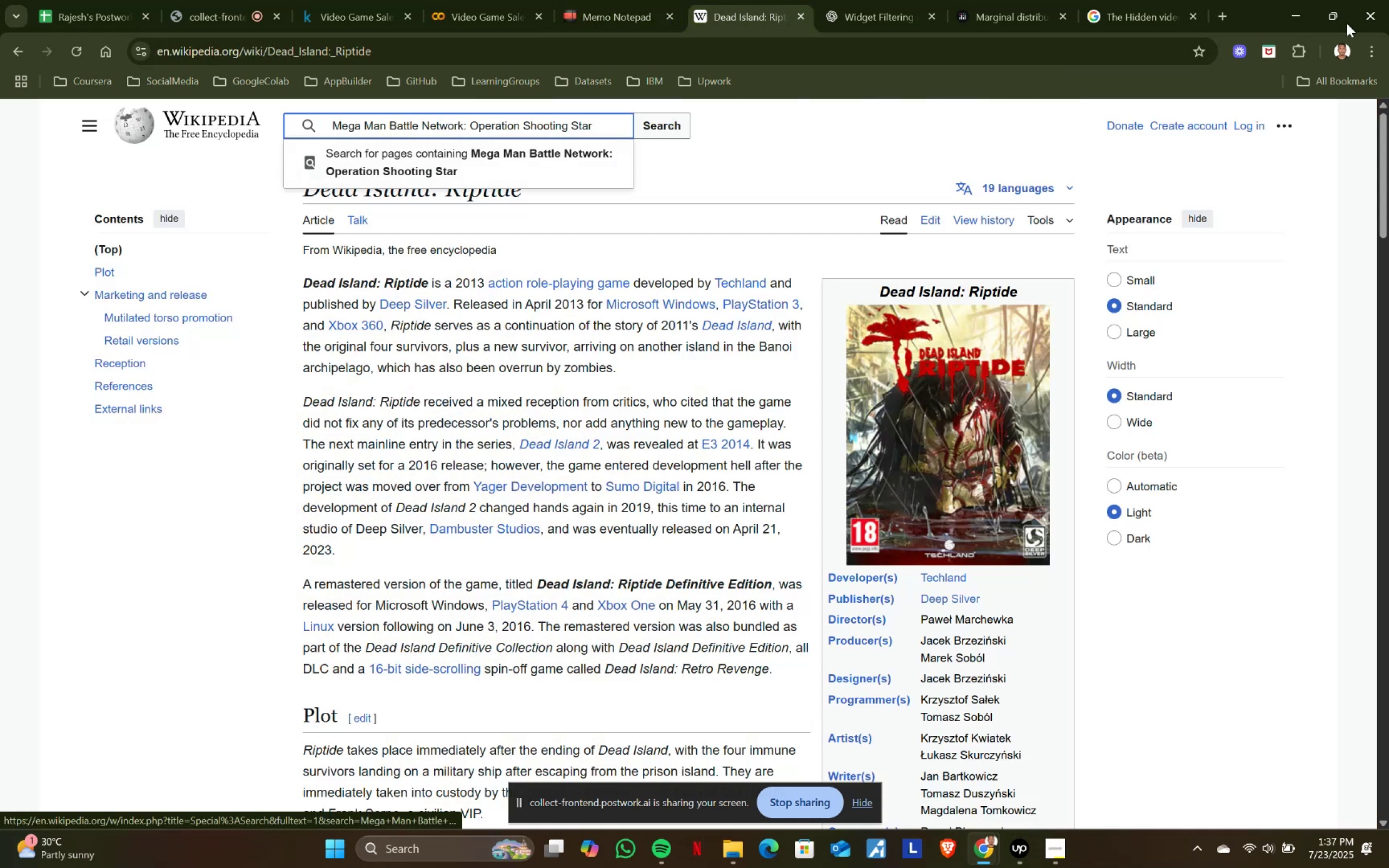 
left_click([1122, 0])
 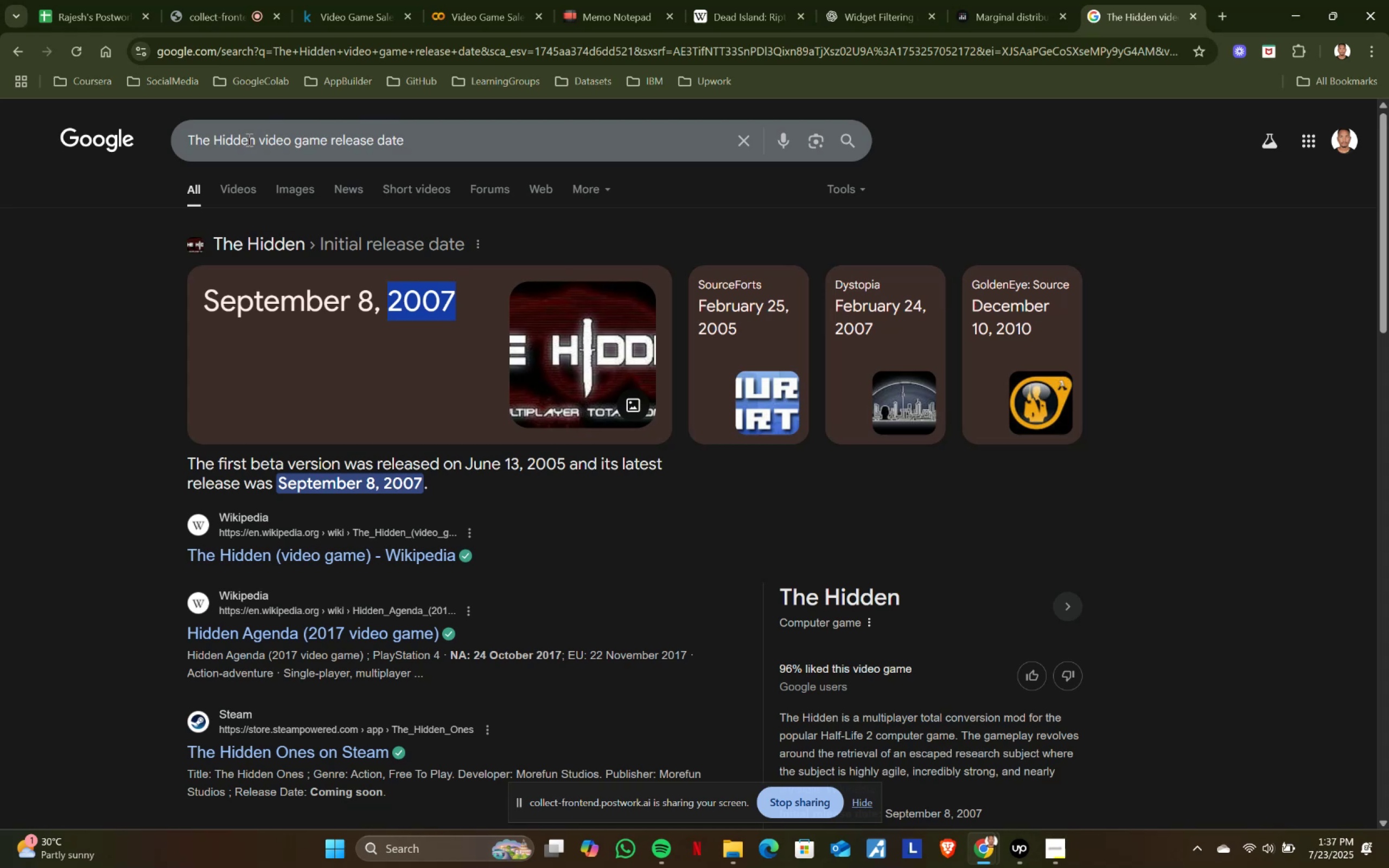 
left_click_drag(start_coordinate=[254, 139], to_coordinate=[174, 139])
 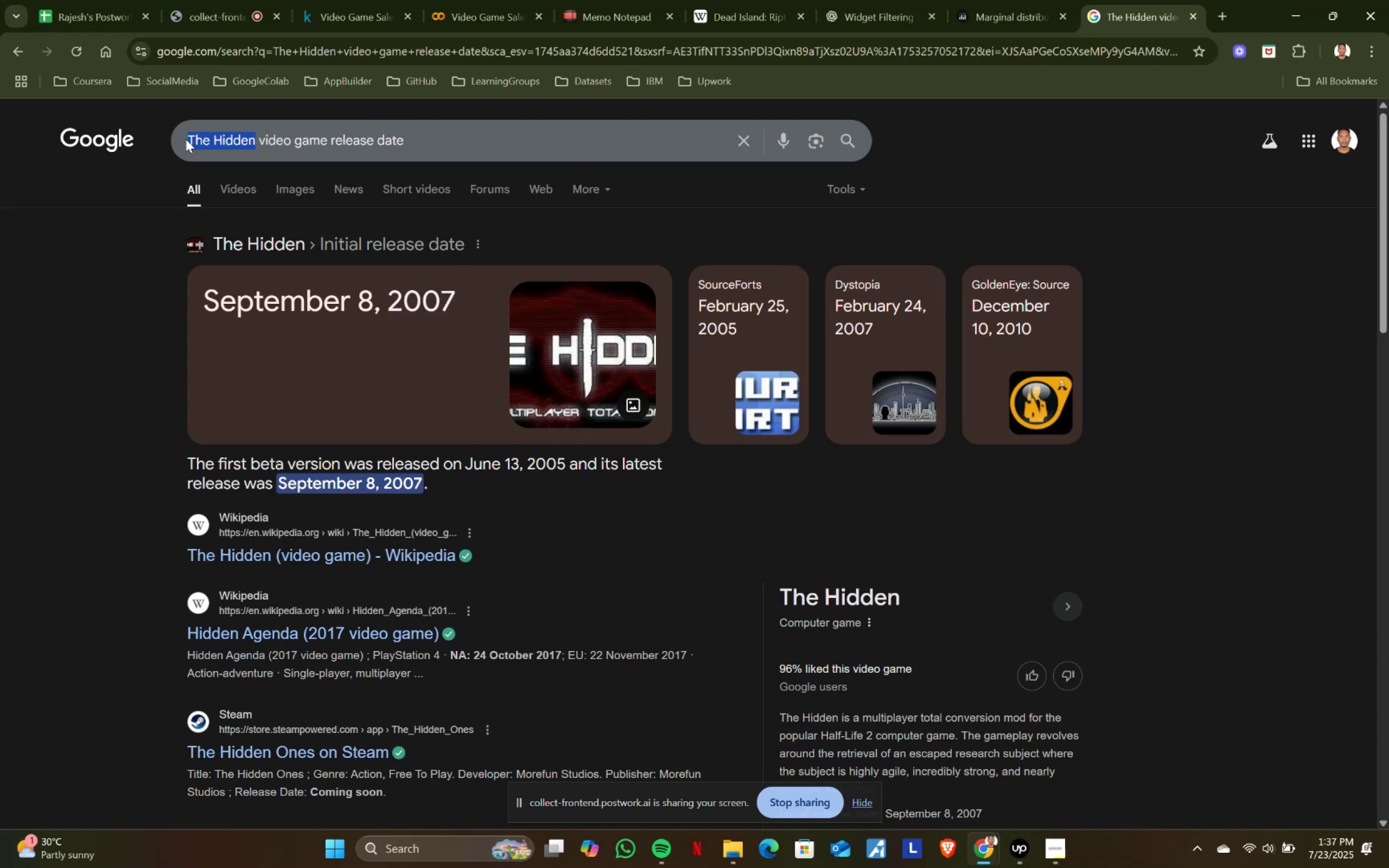 
key(Control+ControlLeft)
 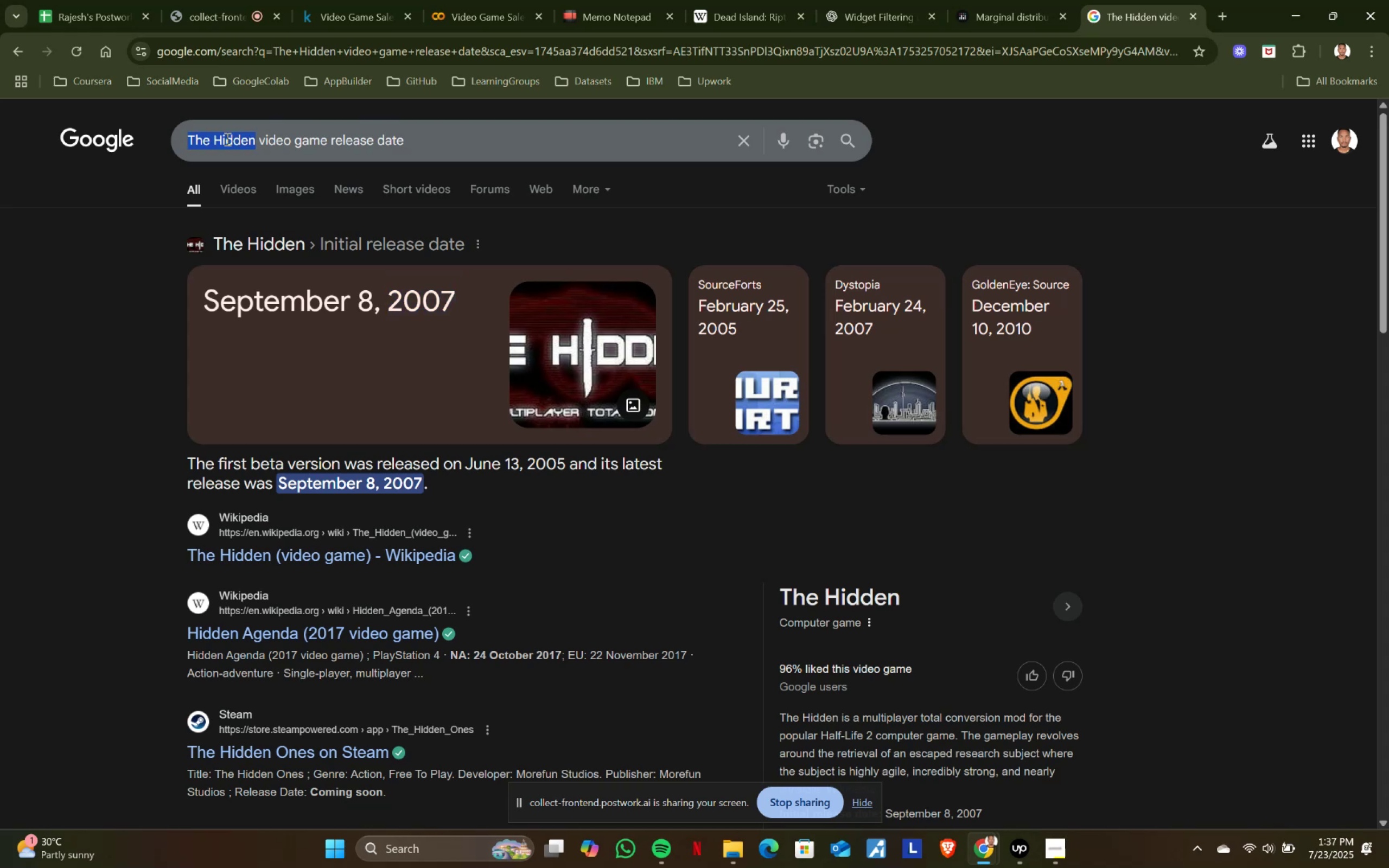 
key(Control+V)
 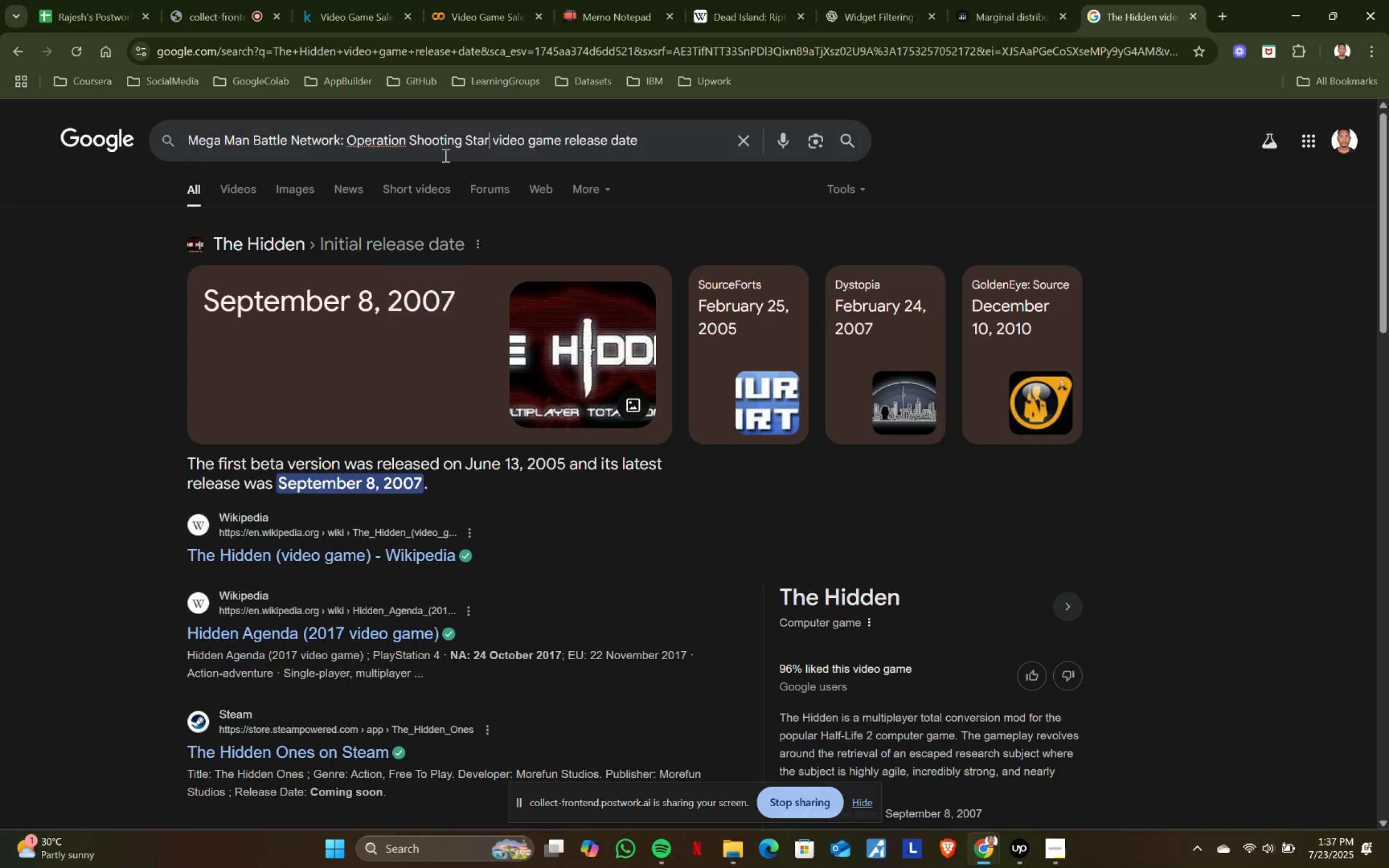 
key(Enter)
 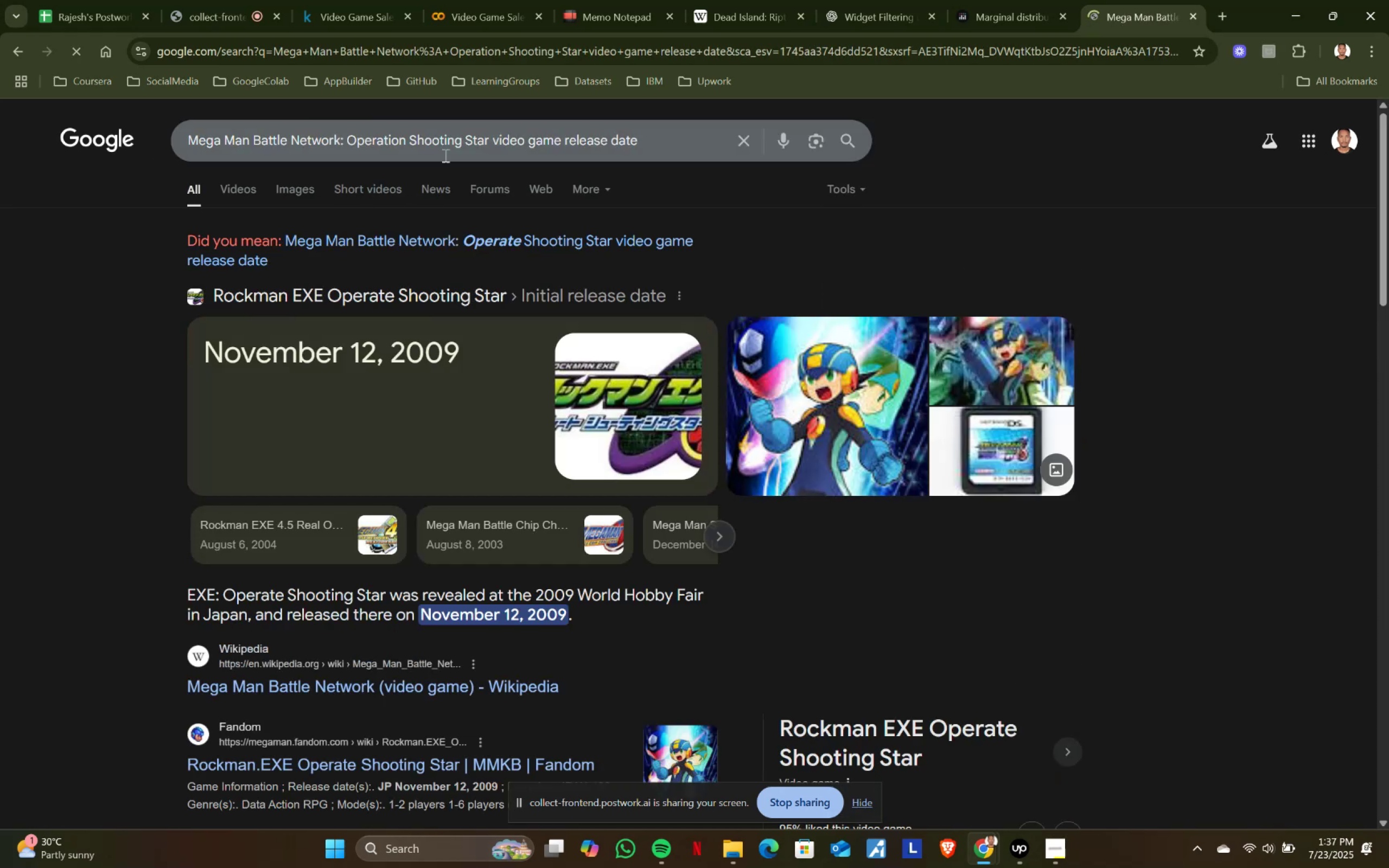 
key(MediaTrackNext)
 